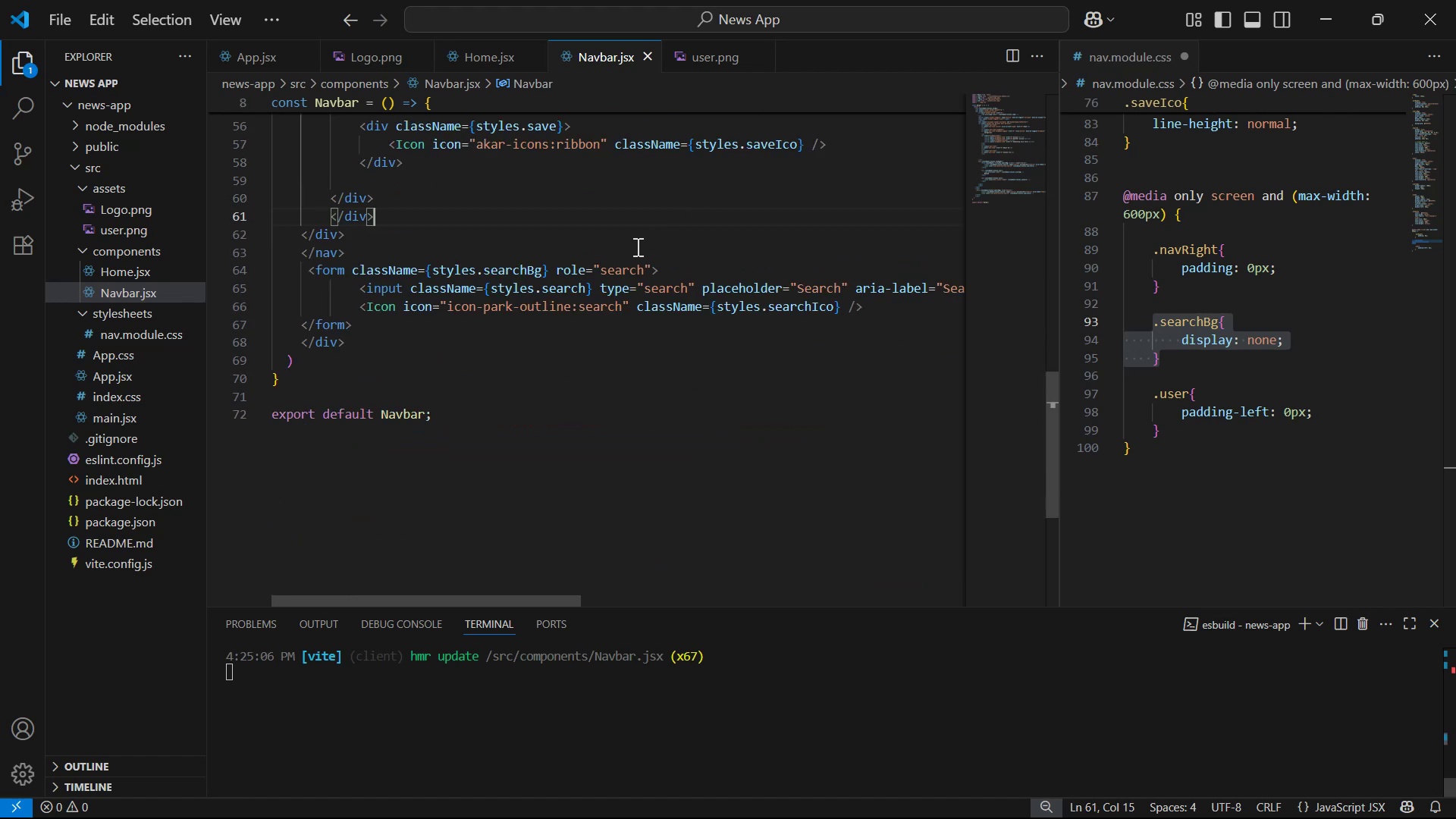 
key(Control+S)
 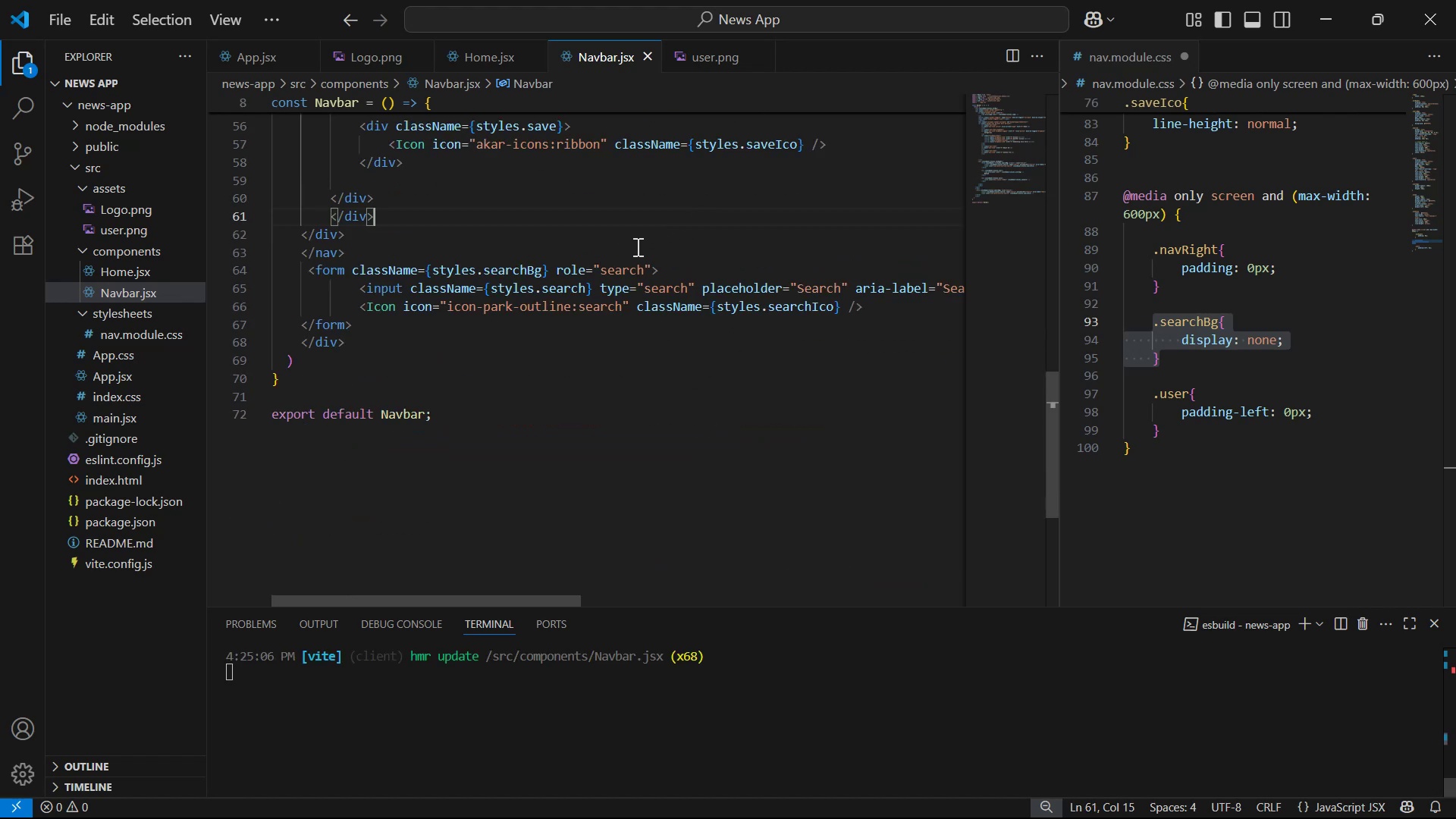 
key(Control+S)
 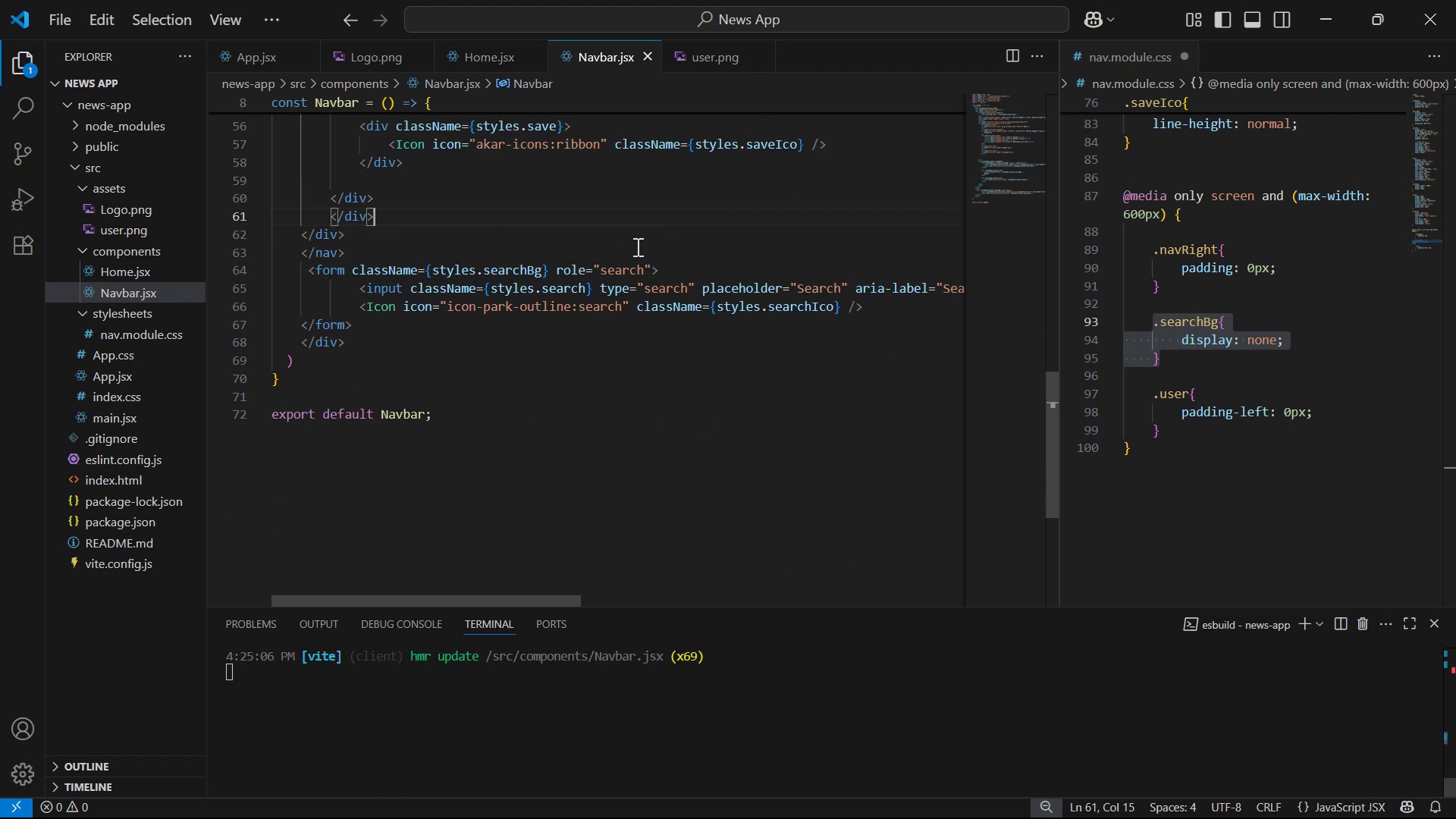 
key(Control+S)
 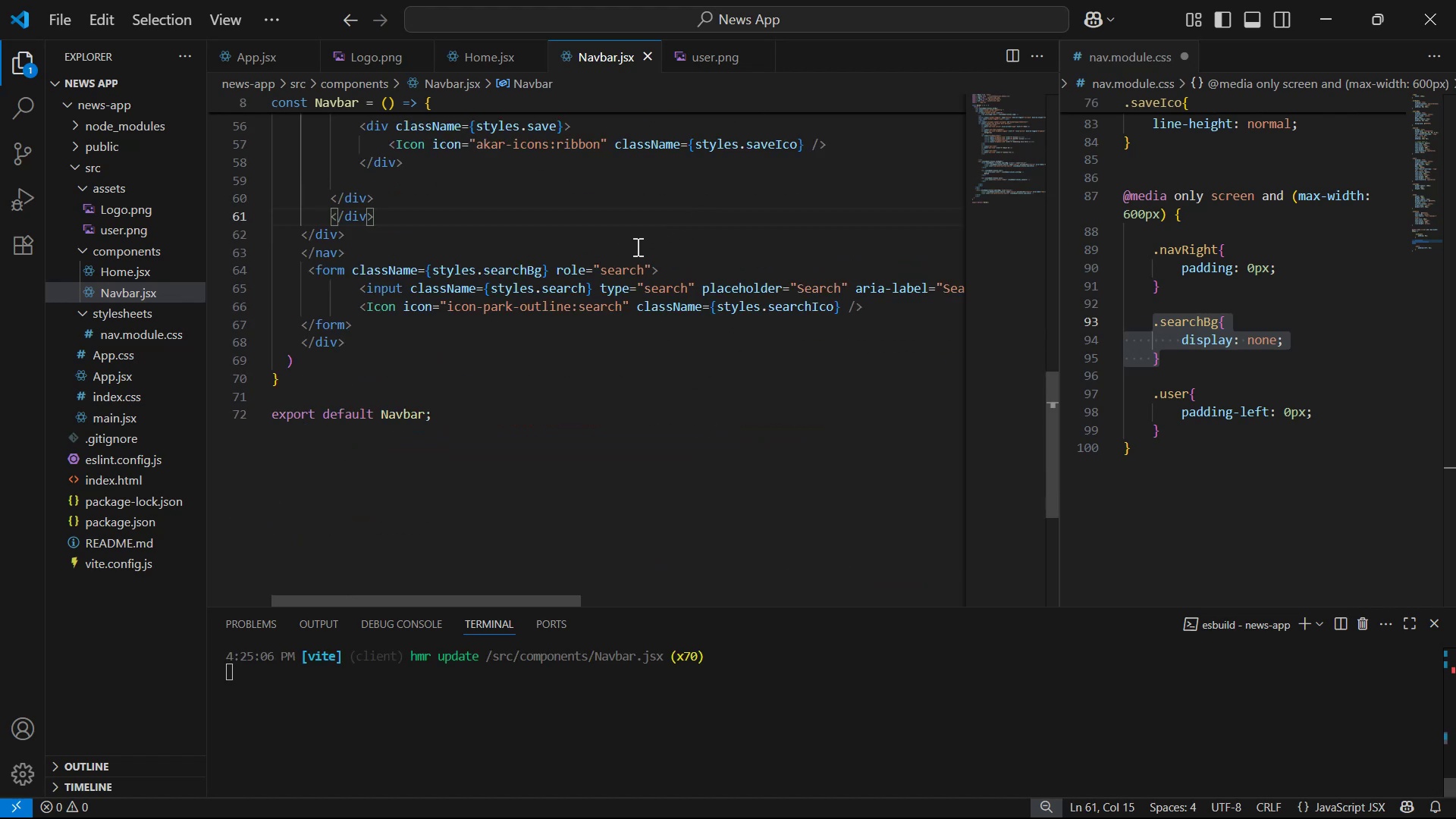 
key(Control+S)
 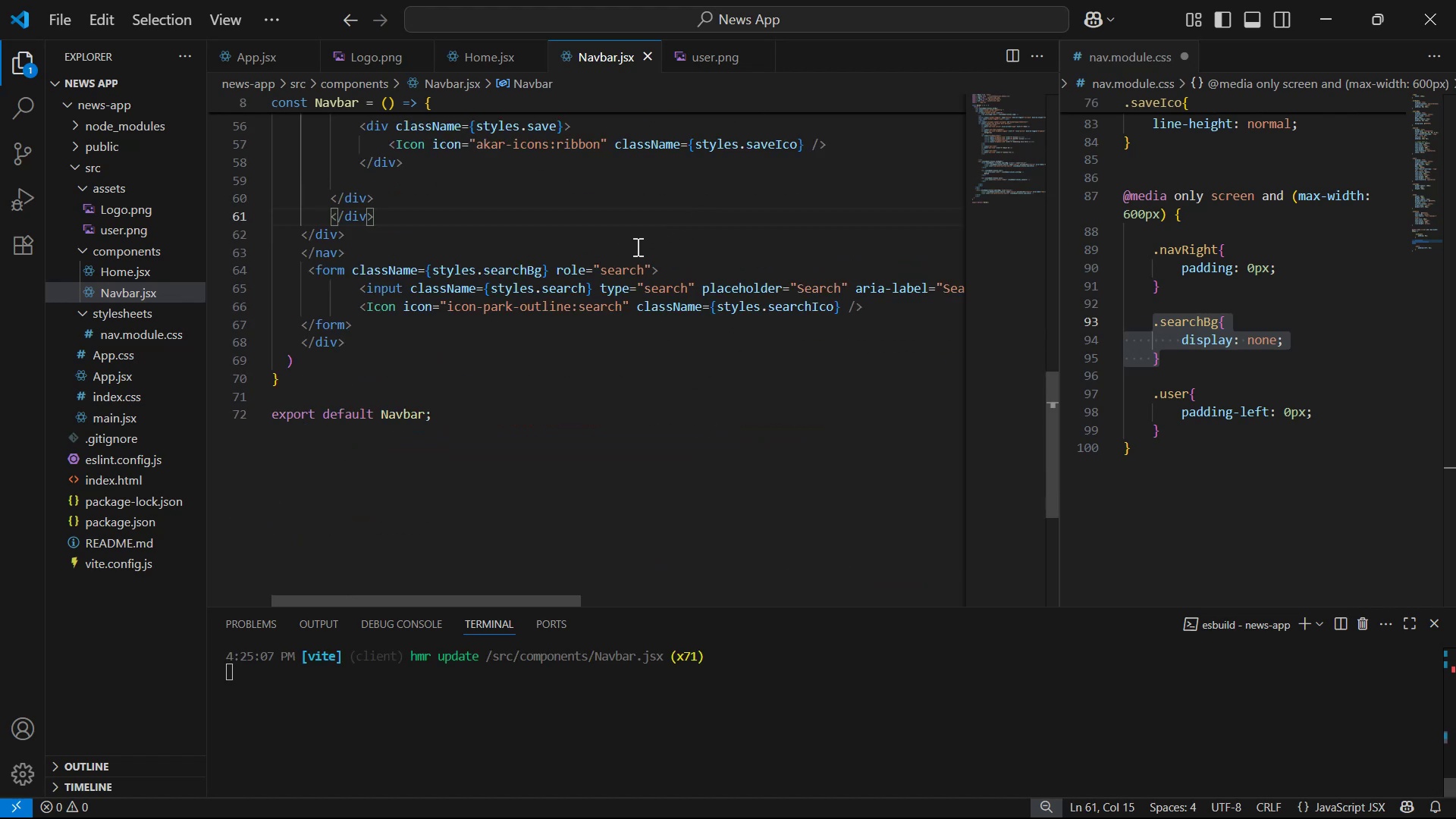 
key(Control+S)
 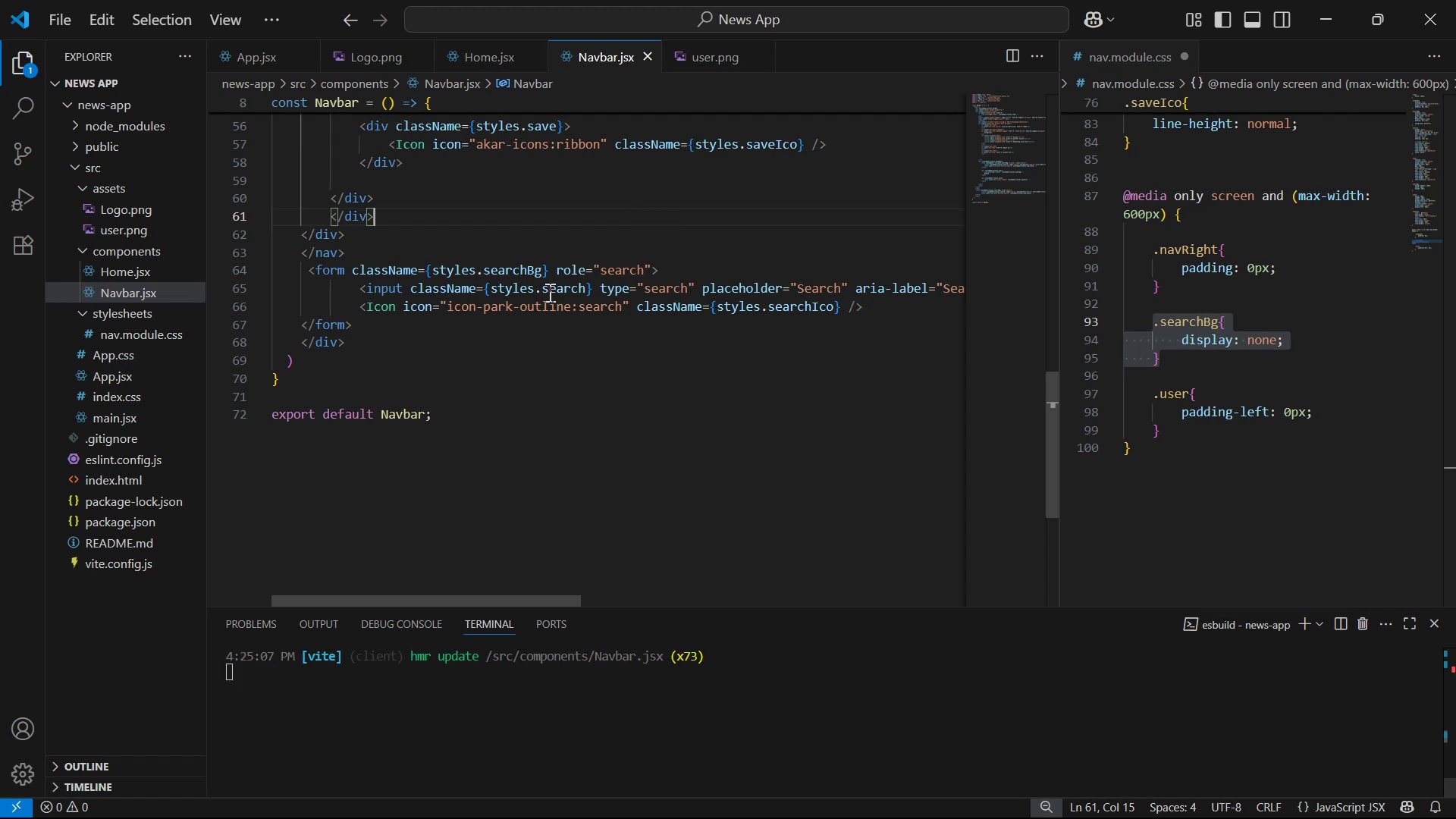 
left_click([539, 274])
 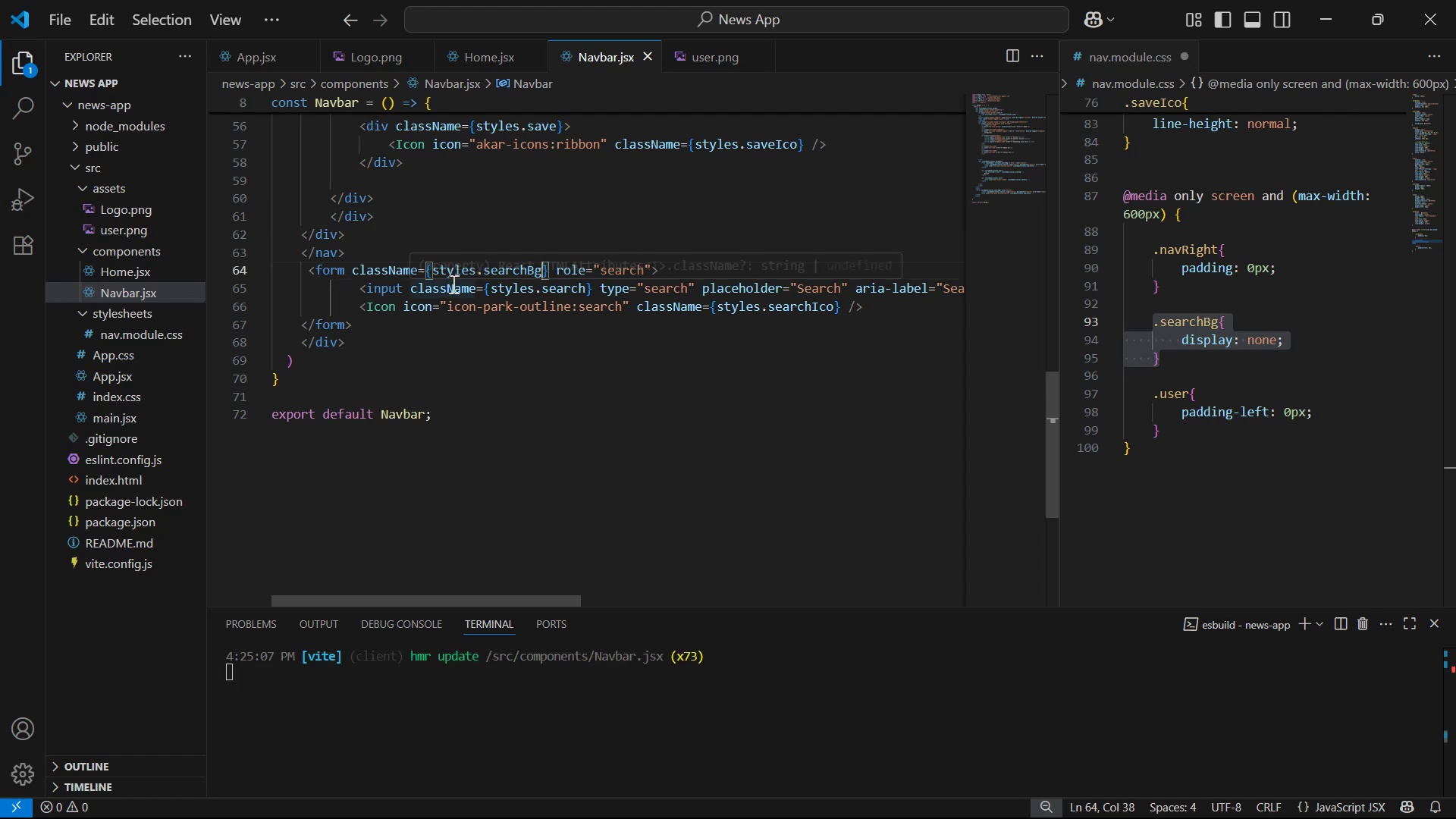 
key(Alt+AltLeft)
 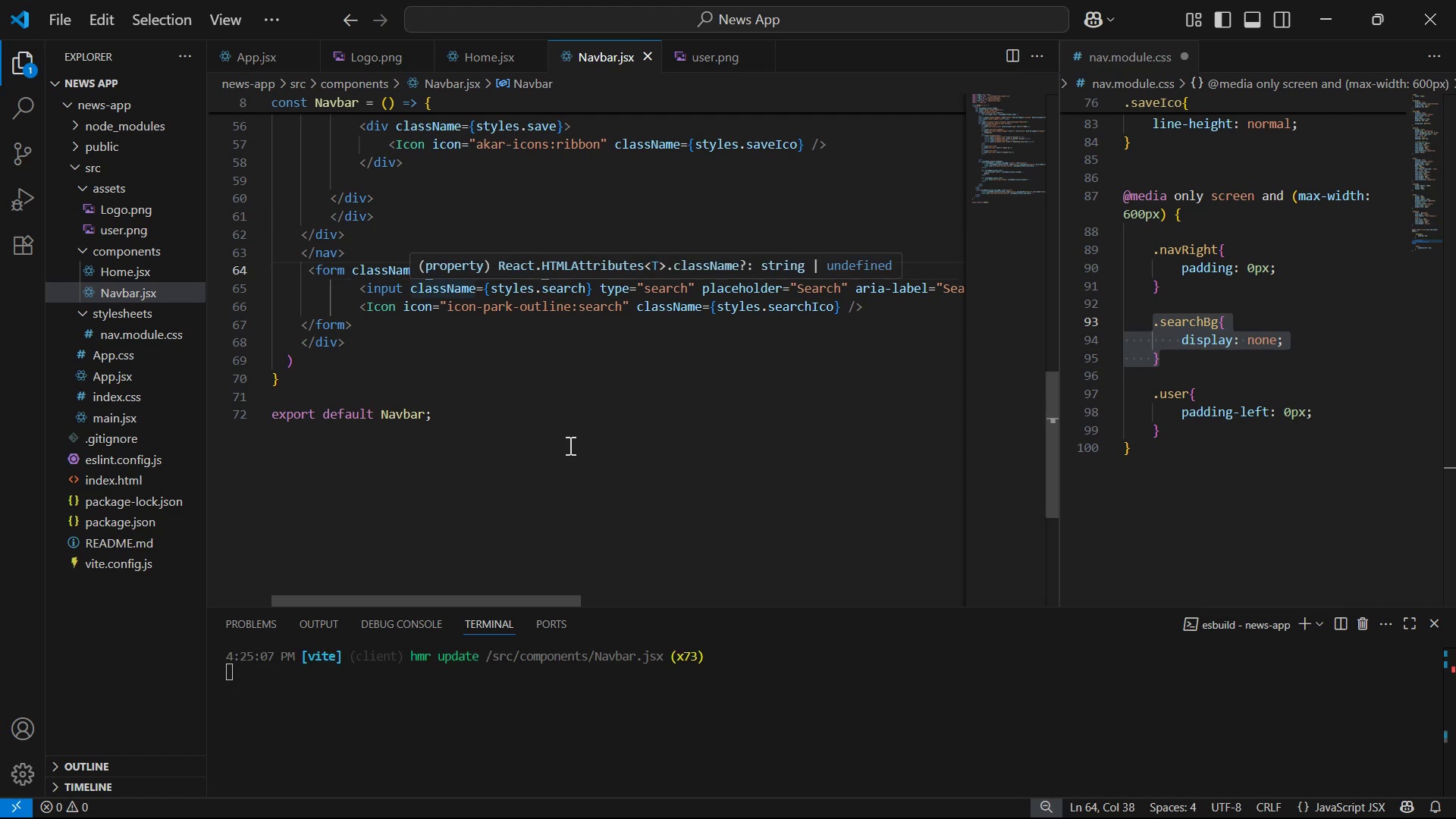 
key(Alt+Tab)
 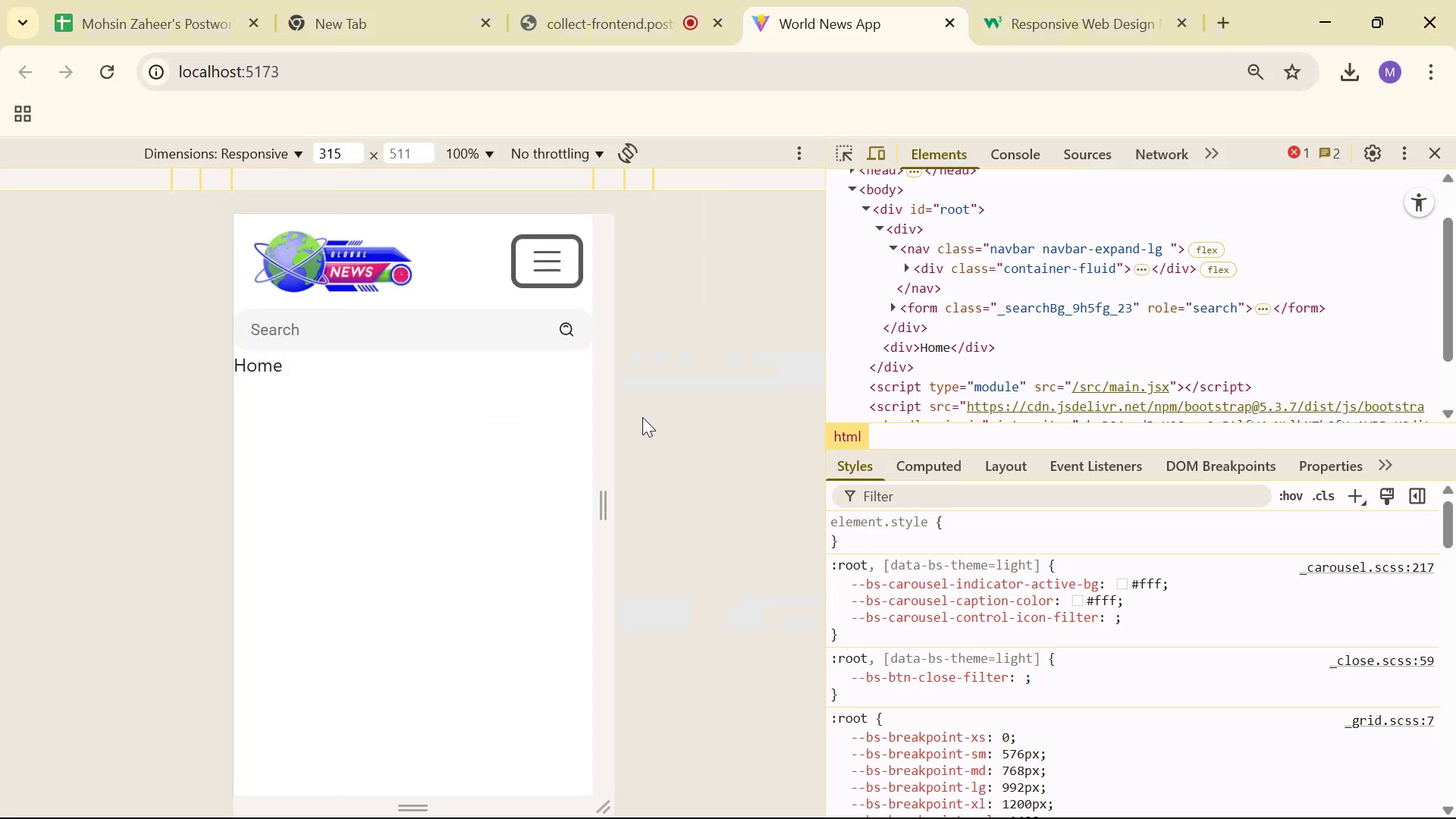 
key(Alt+AltLeft)
 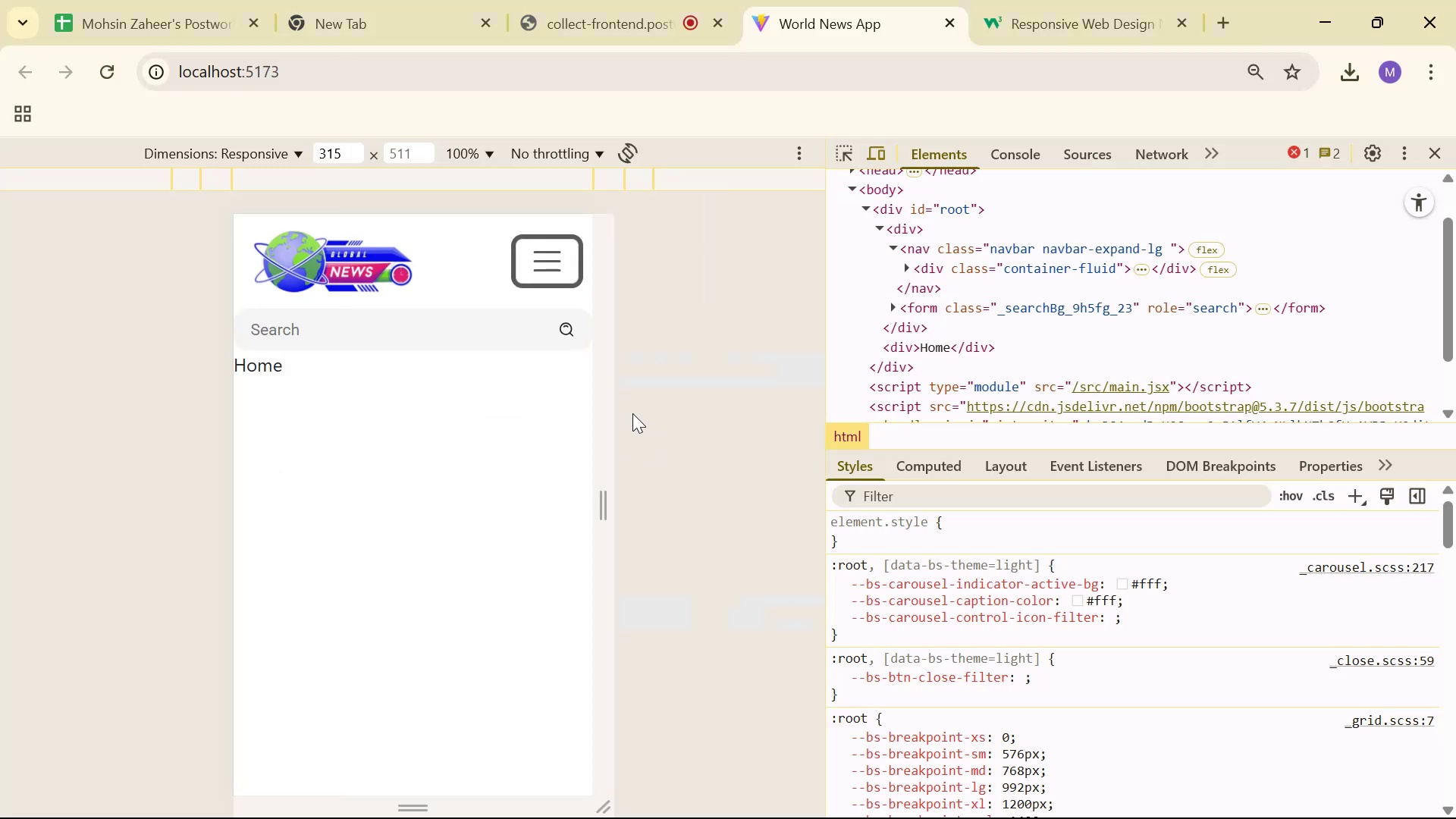 
key(Alt+Tab)
 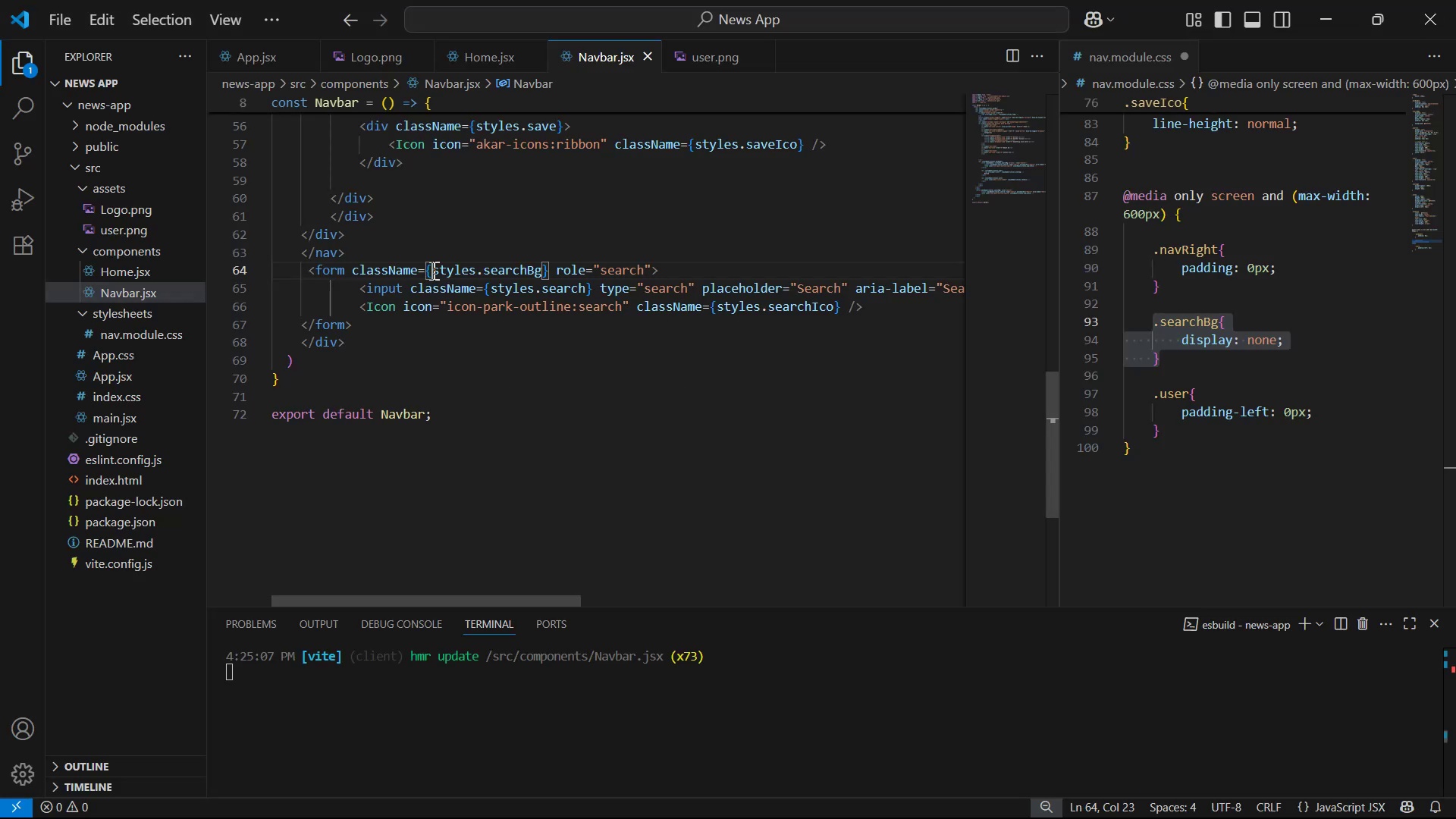 
key(Tab)
 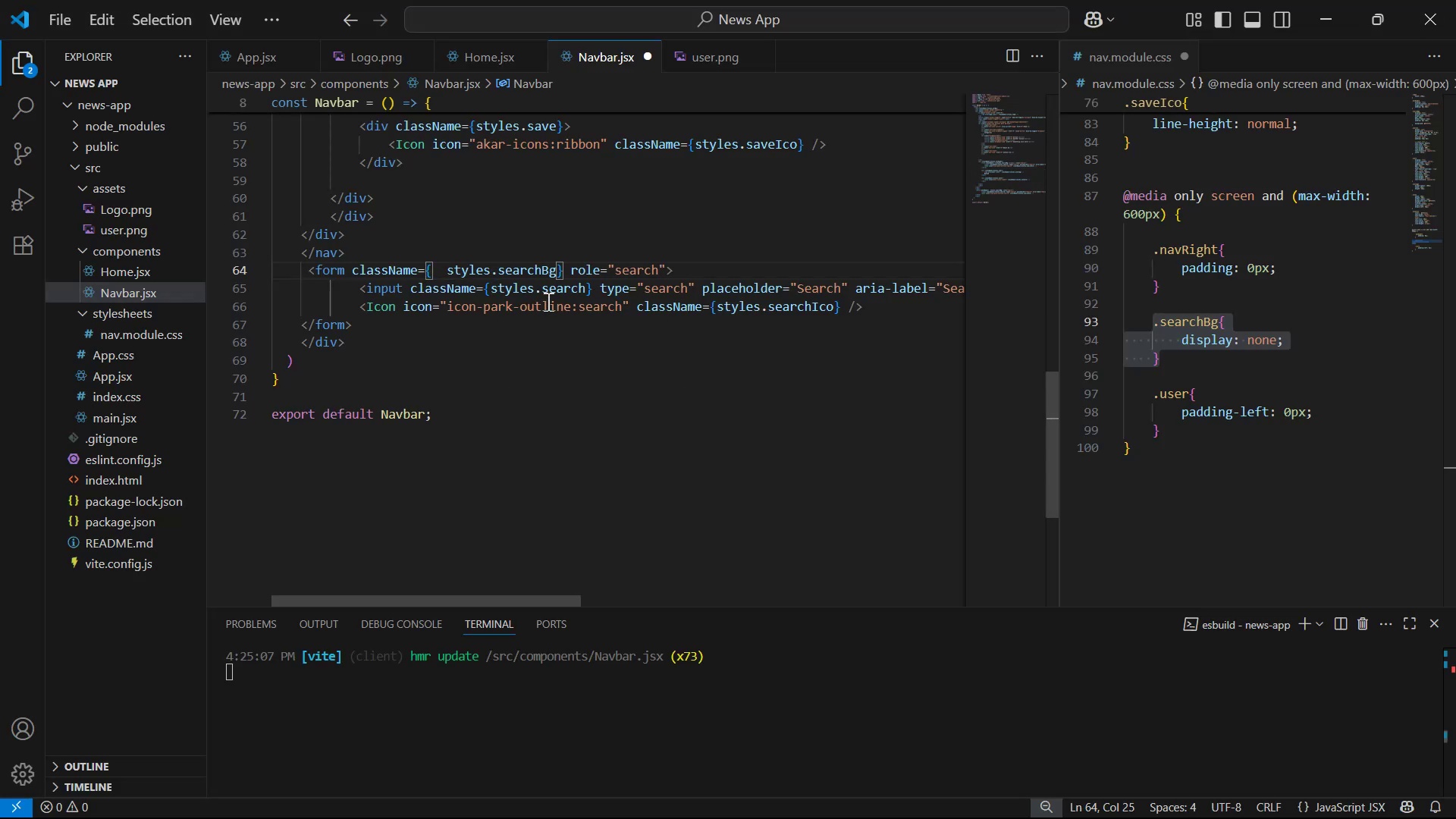 
key(Backspace)
 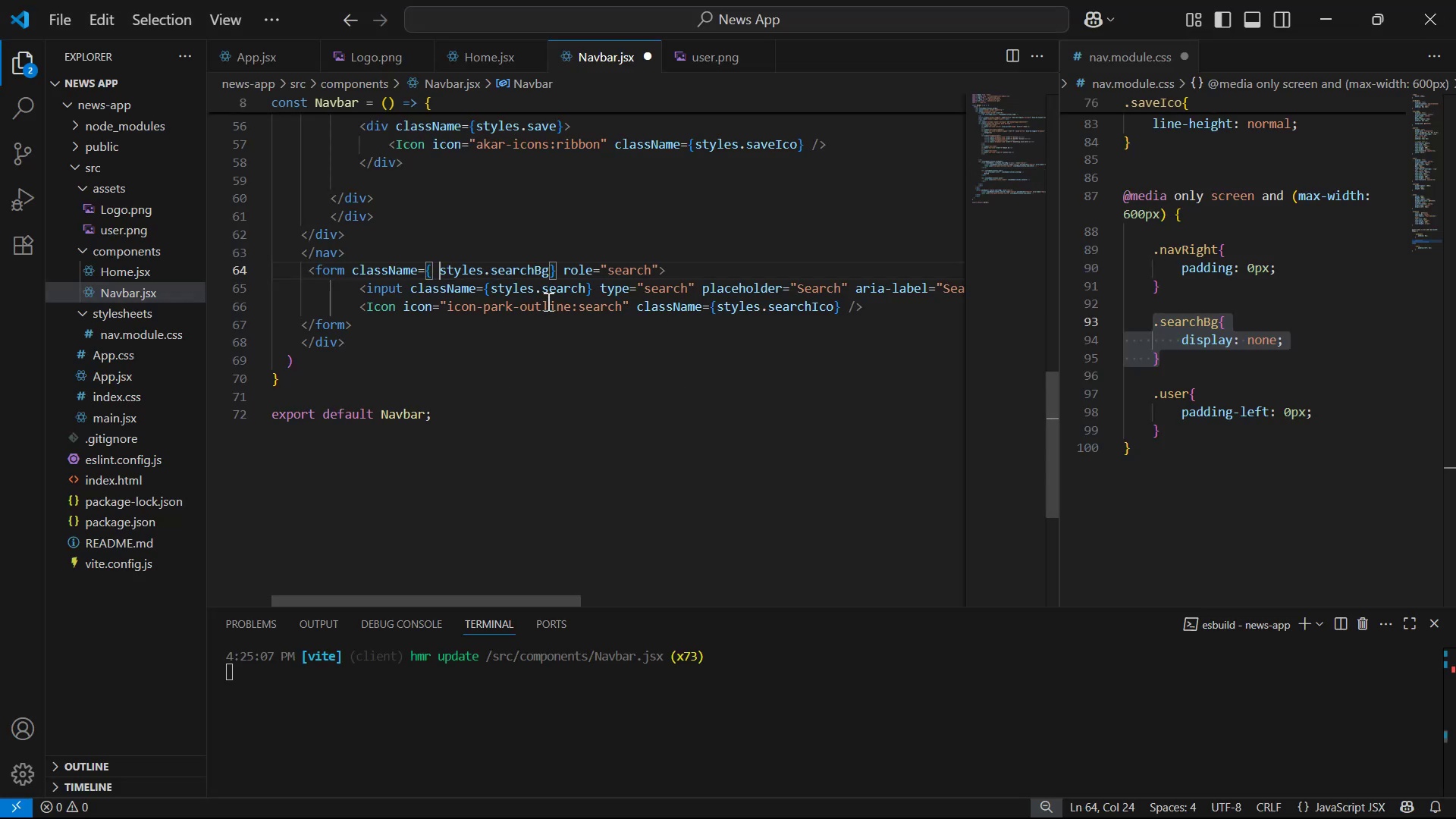 
key(Backquote)
 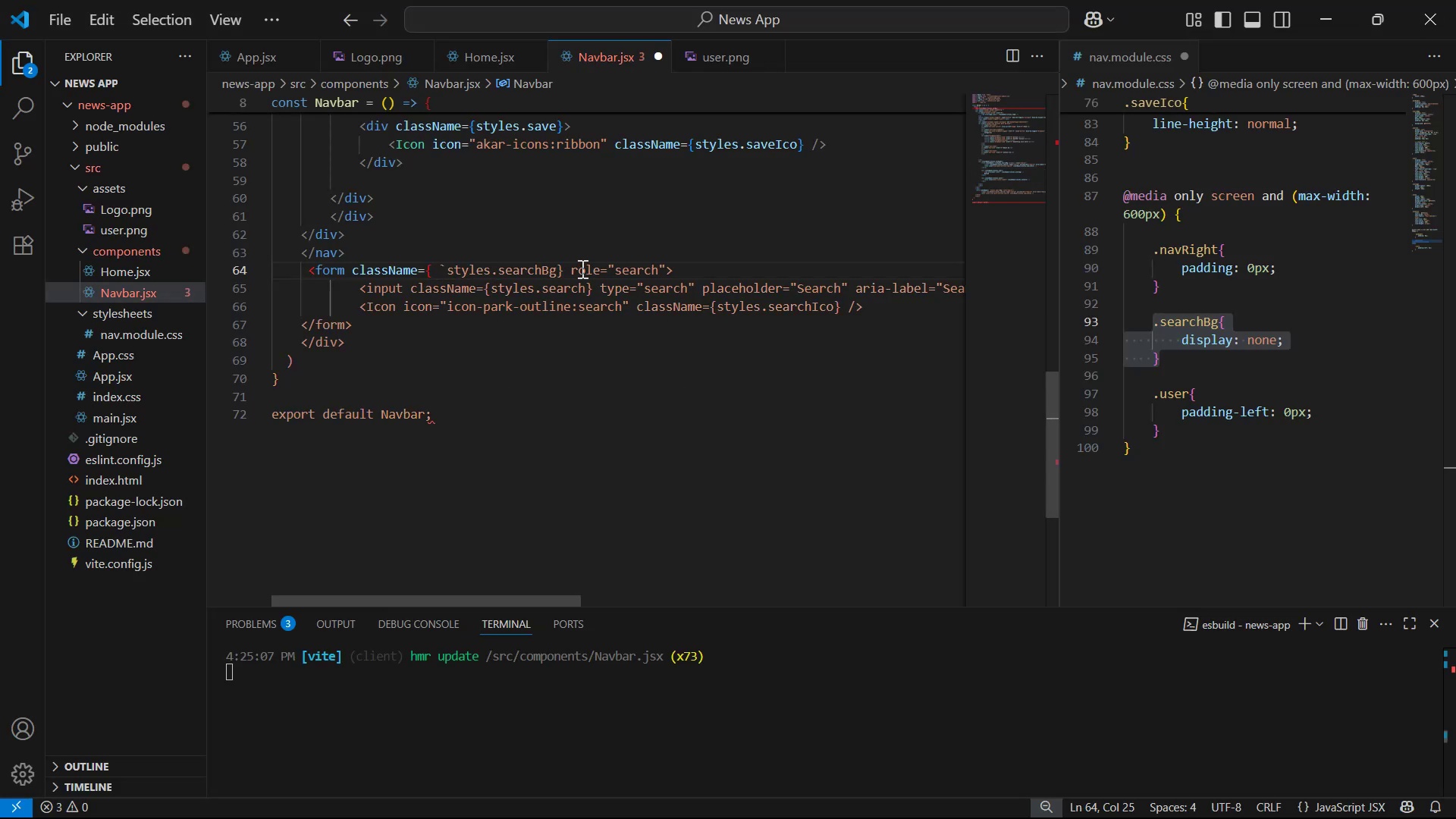 
left_click([557, 271])
 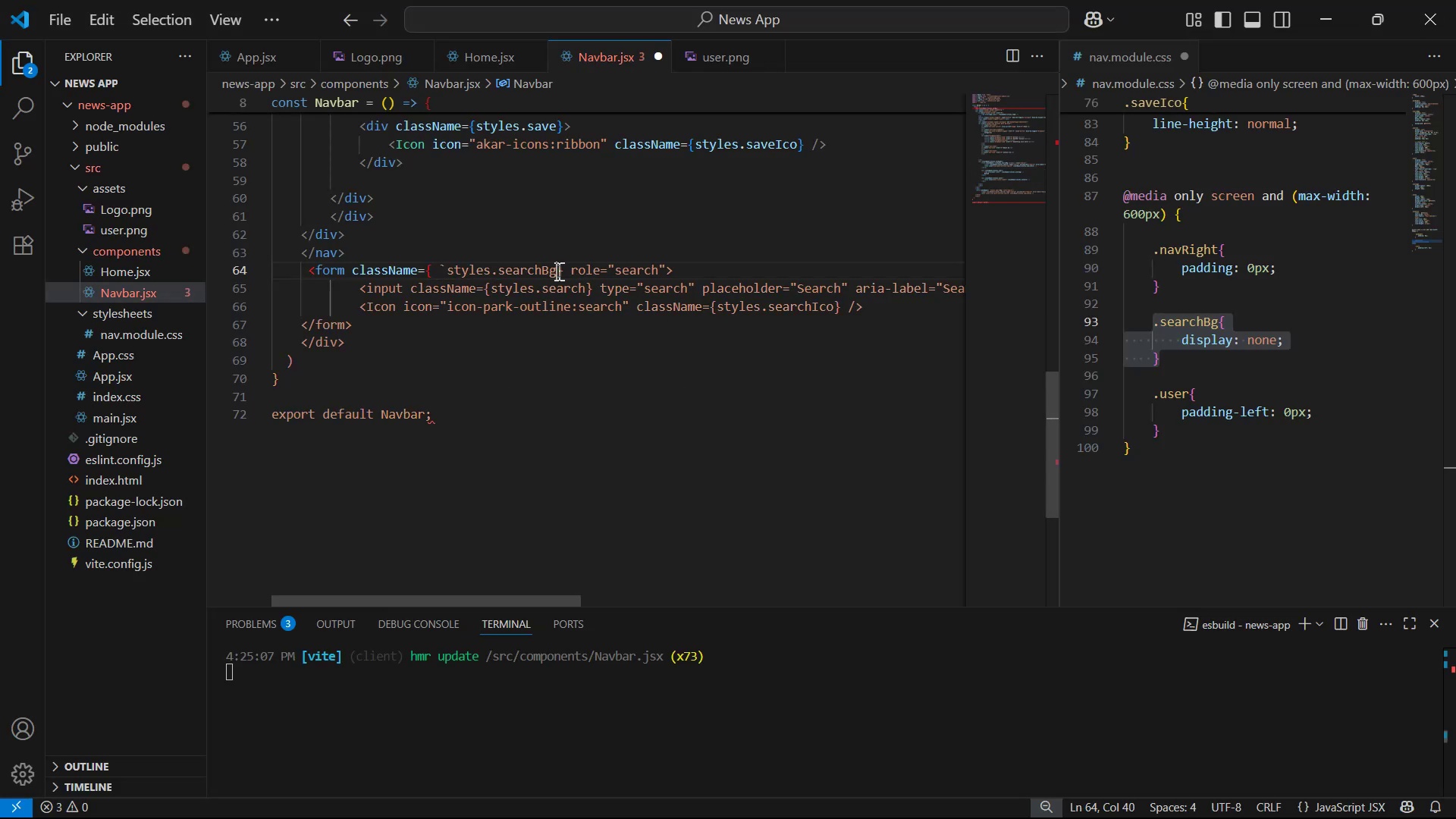 
key(Backquote)
 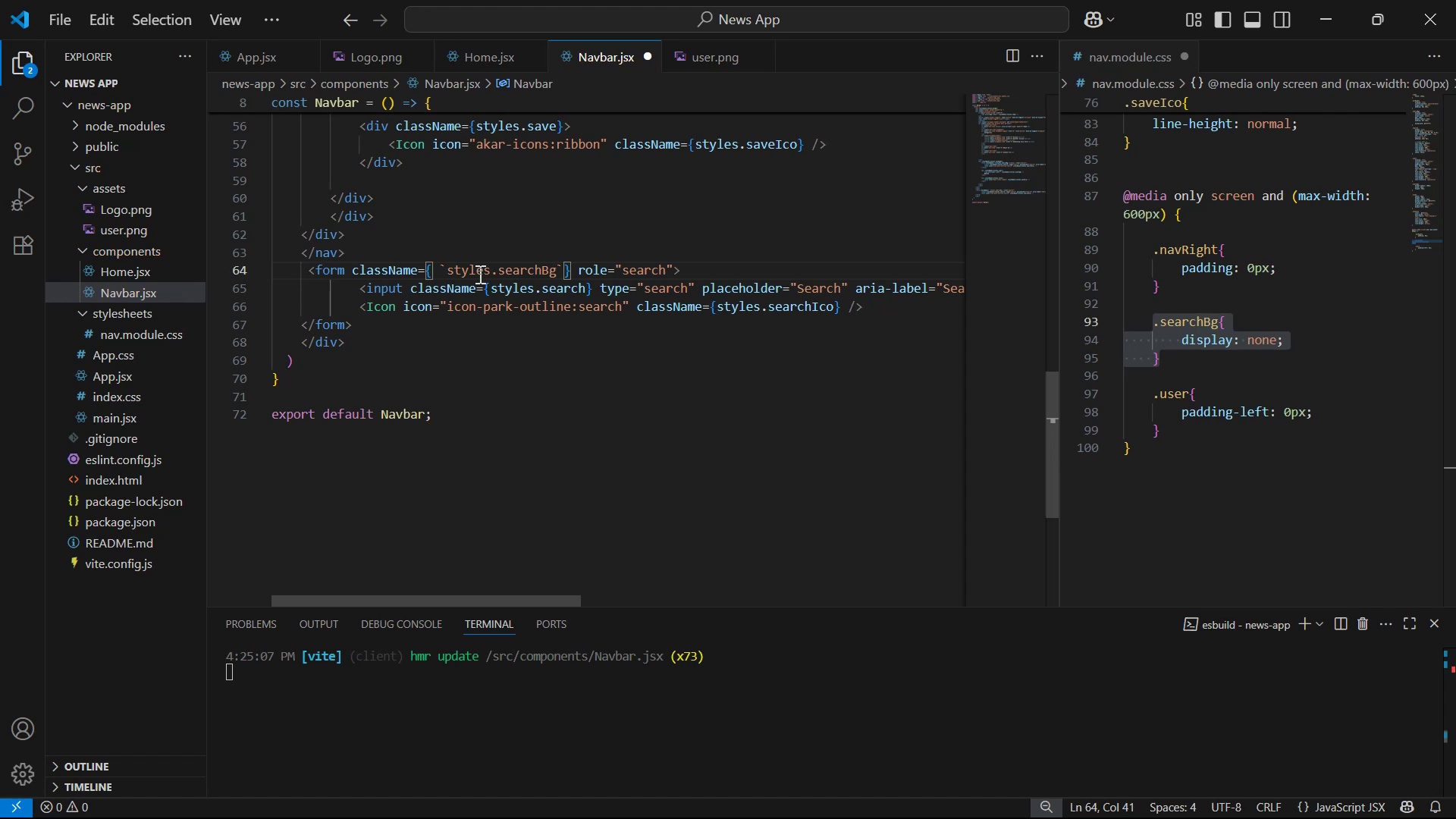 
double_click([444, 270])
 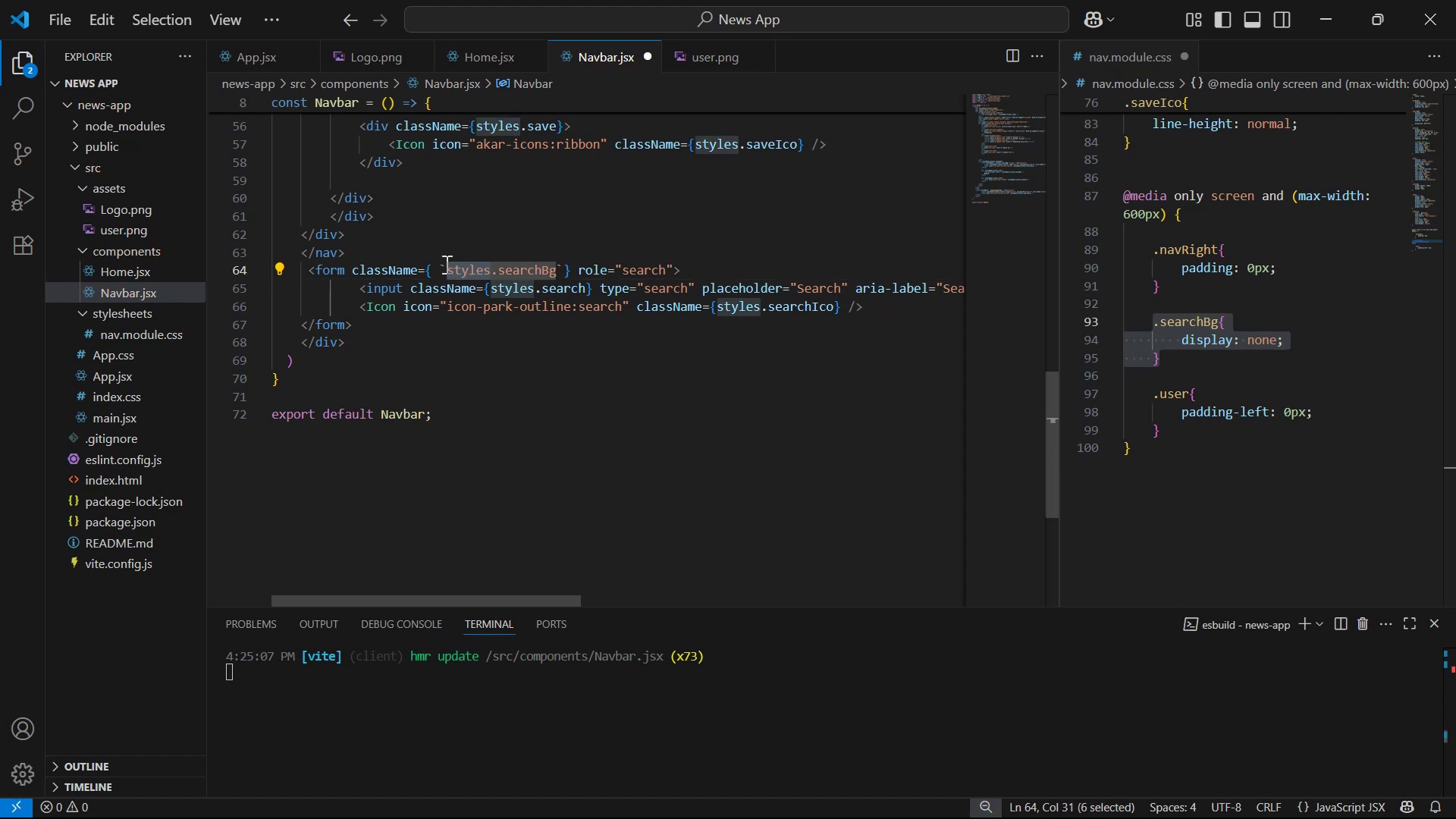 
left_click([451, 279])
 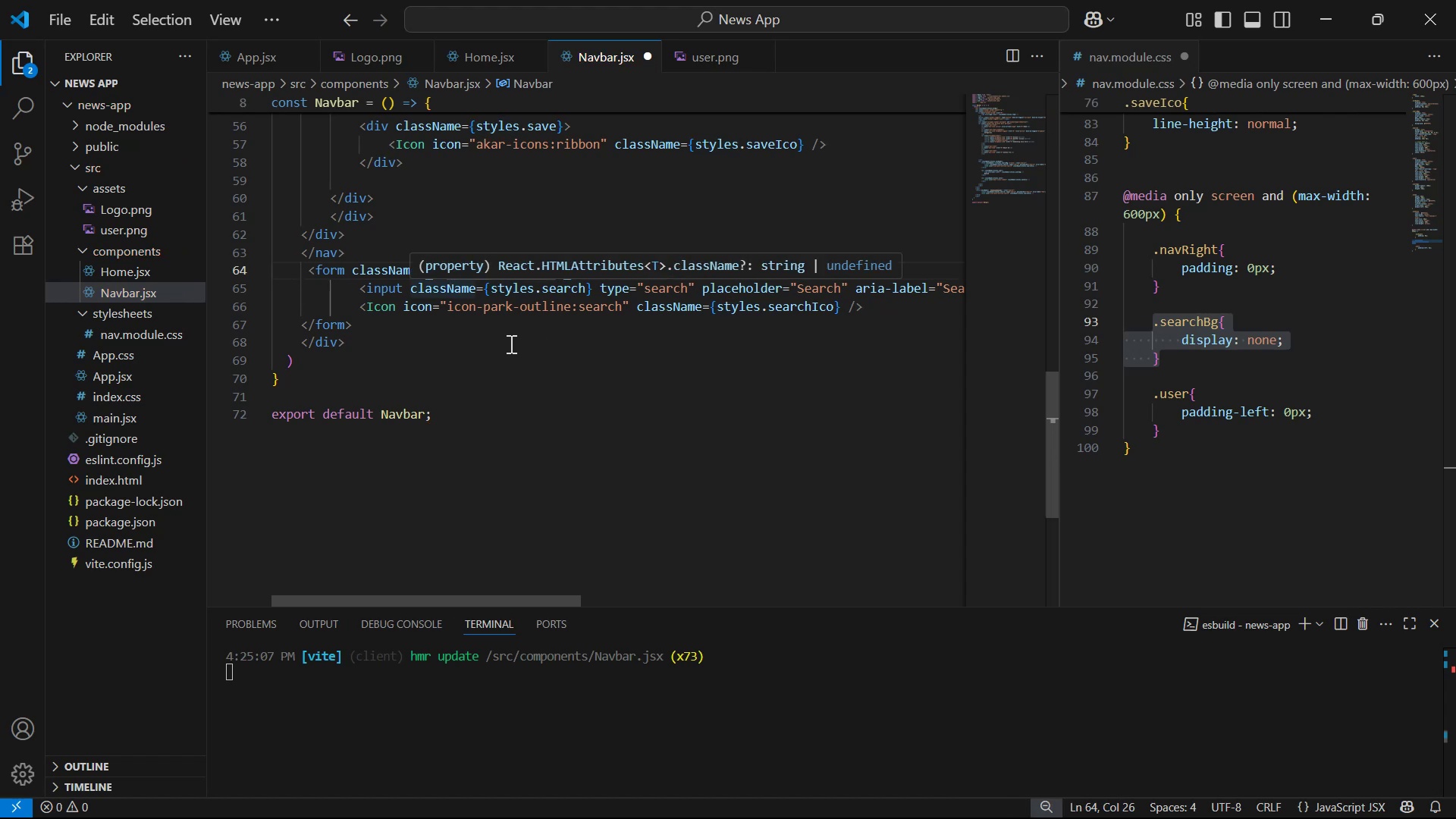 
key(ArrowLeft)
 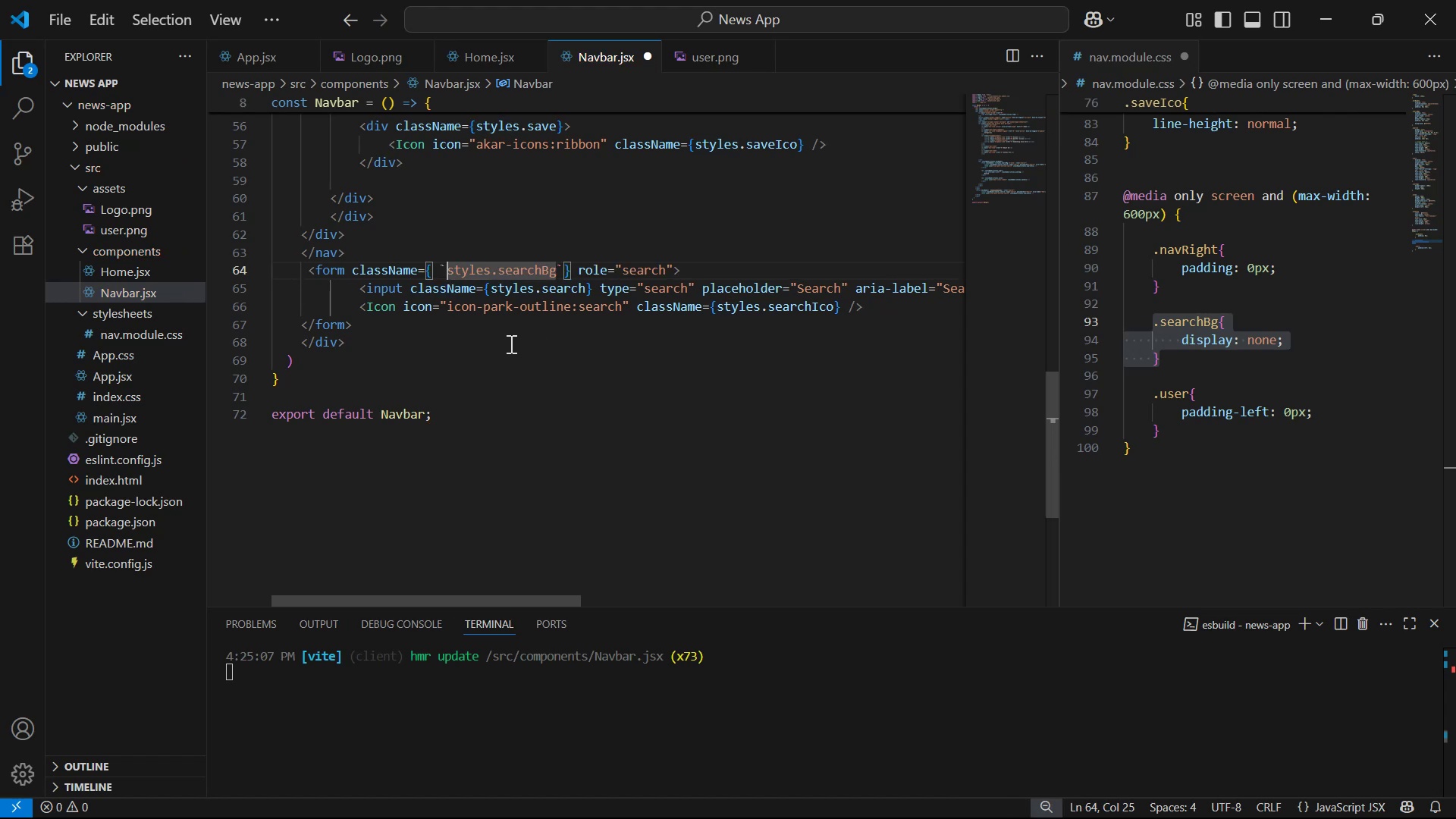 
hold_key(key=ShiftLeft, duration=0.51)
 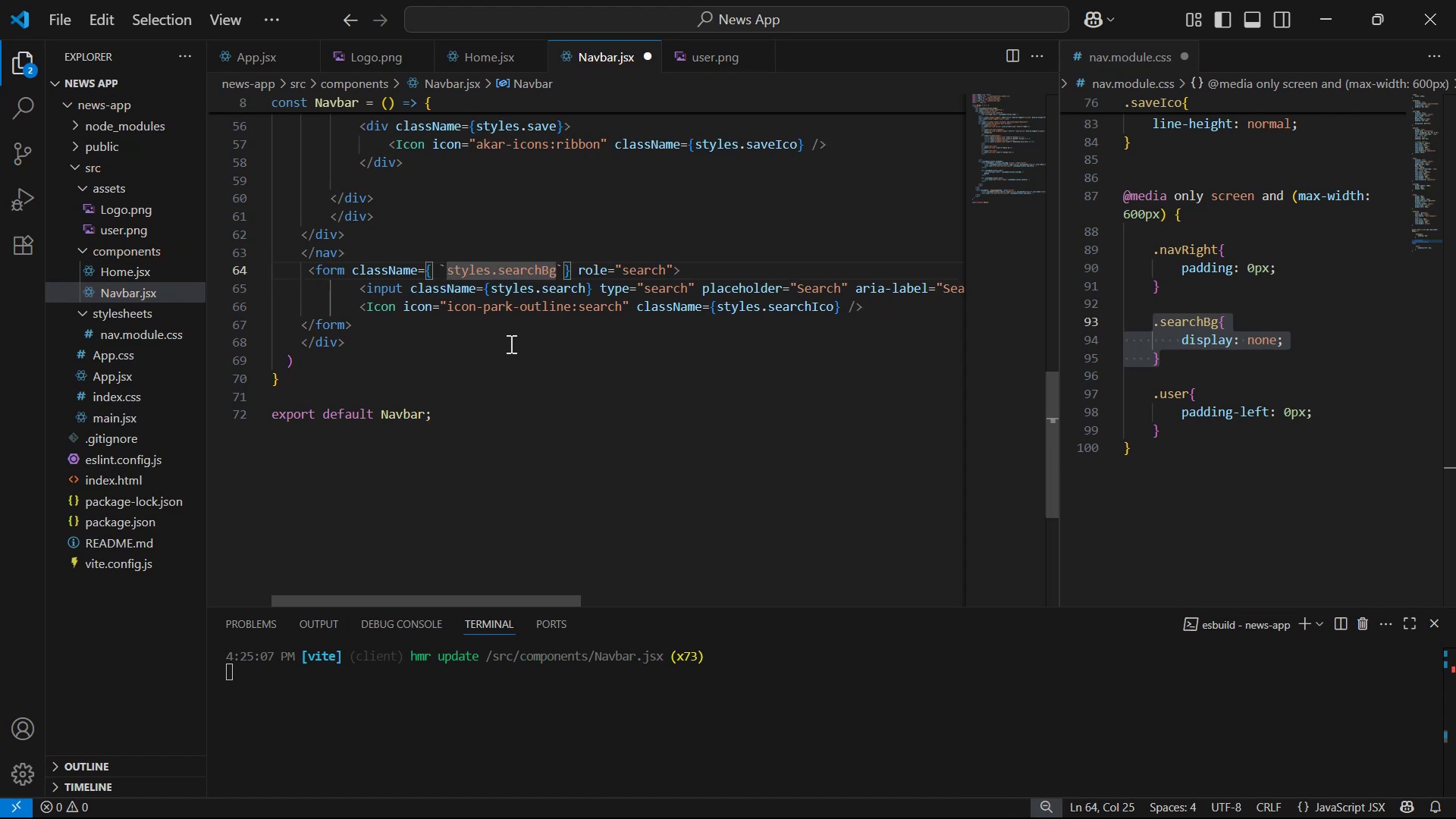 
key(4)
 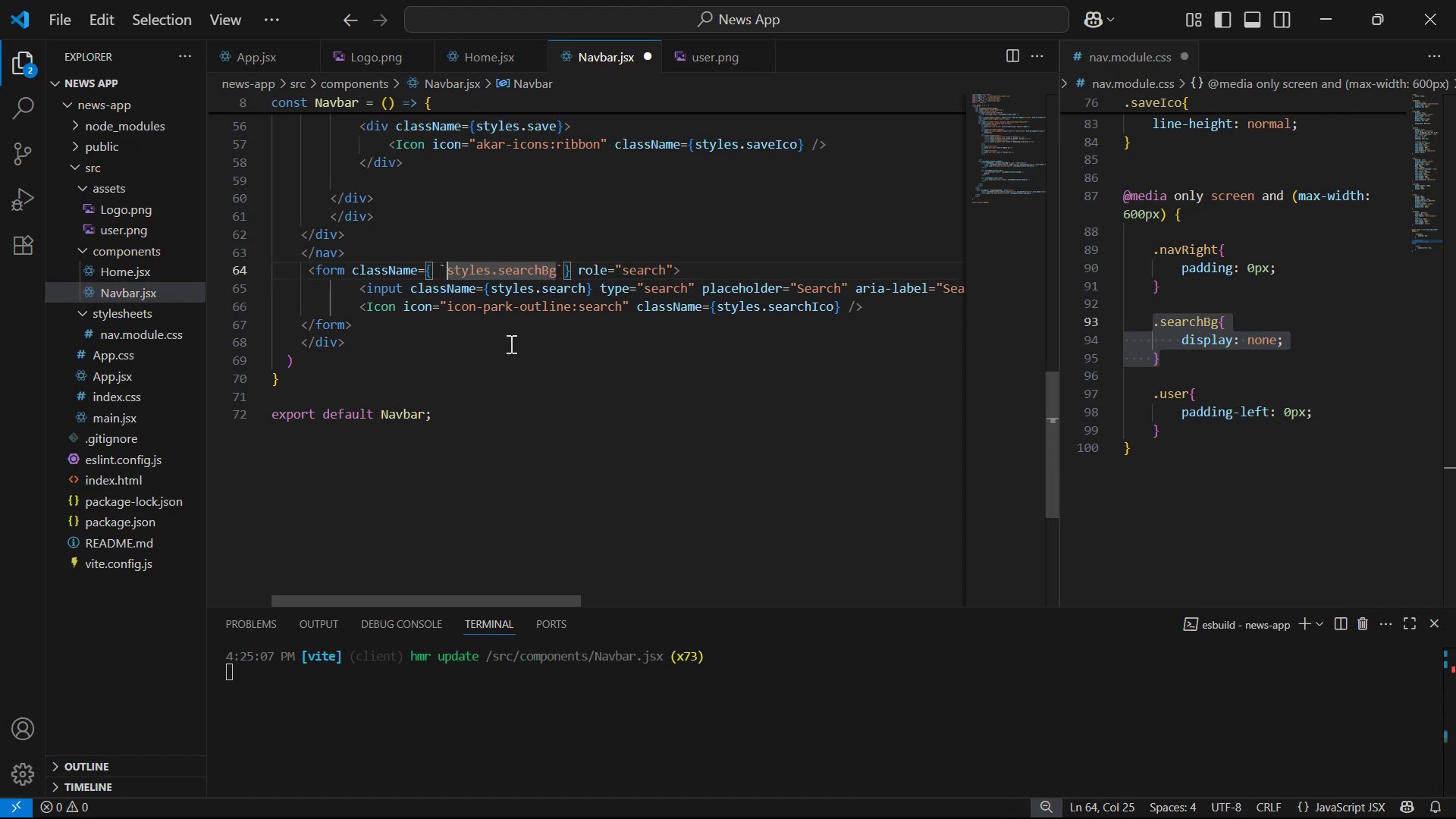 
key(BracketLeft)
 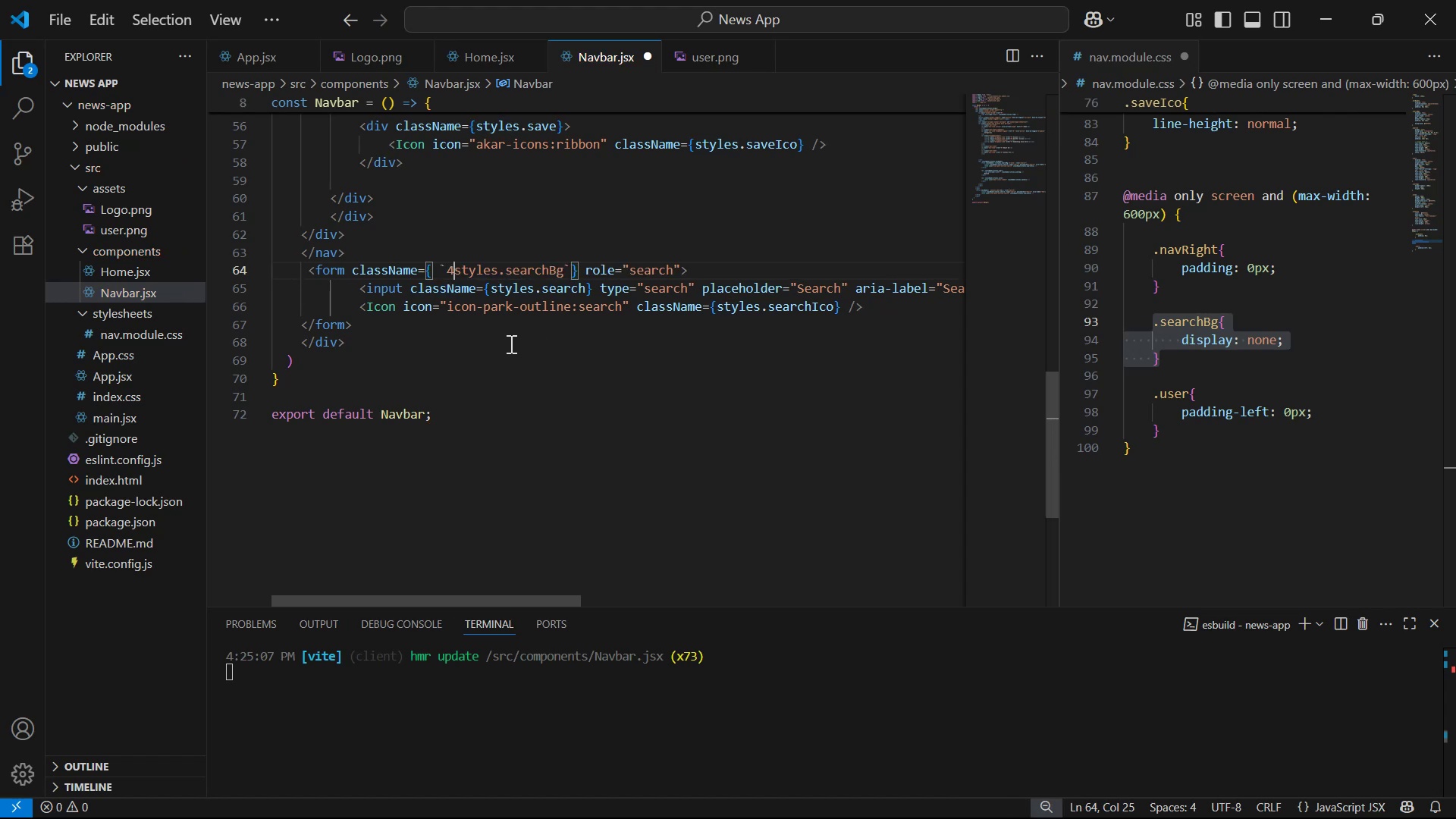 
key(Shift+ShiftLeft)
 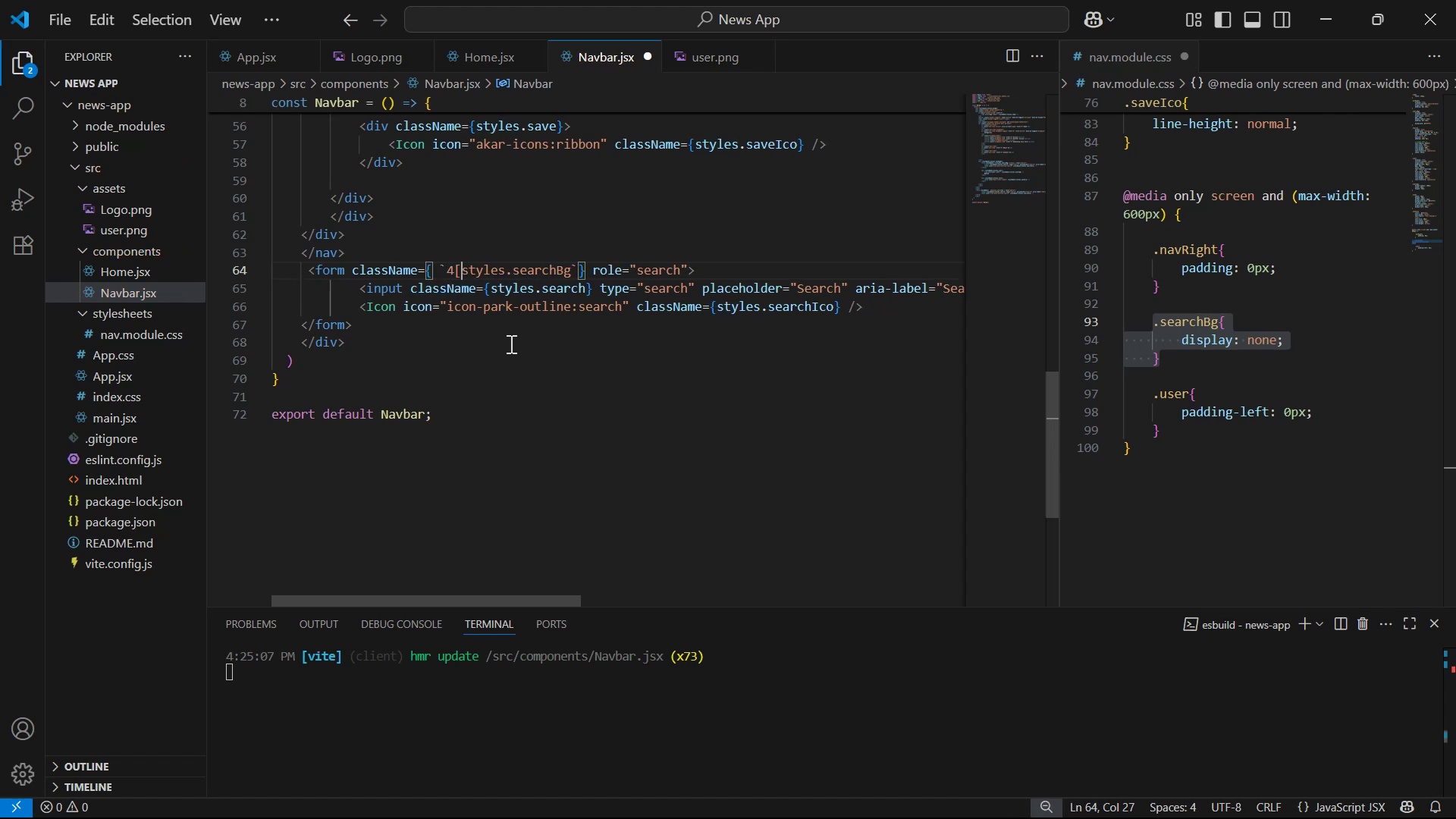 
hold_key(key=ArrowRight, duration=0.37)
 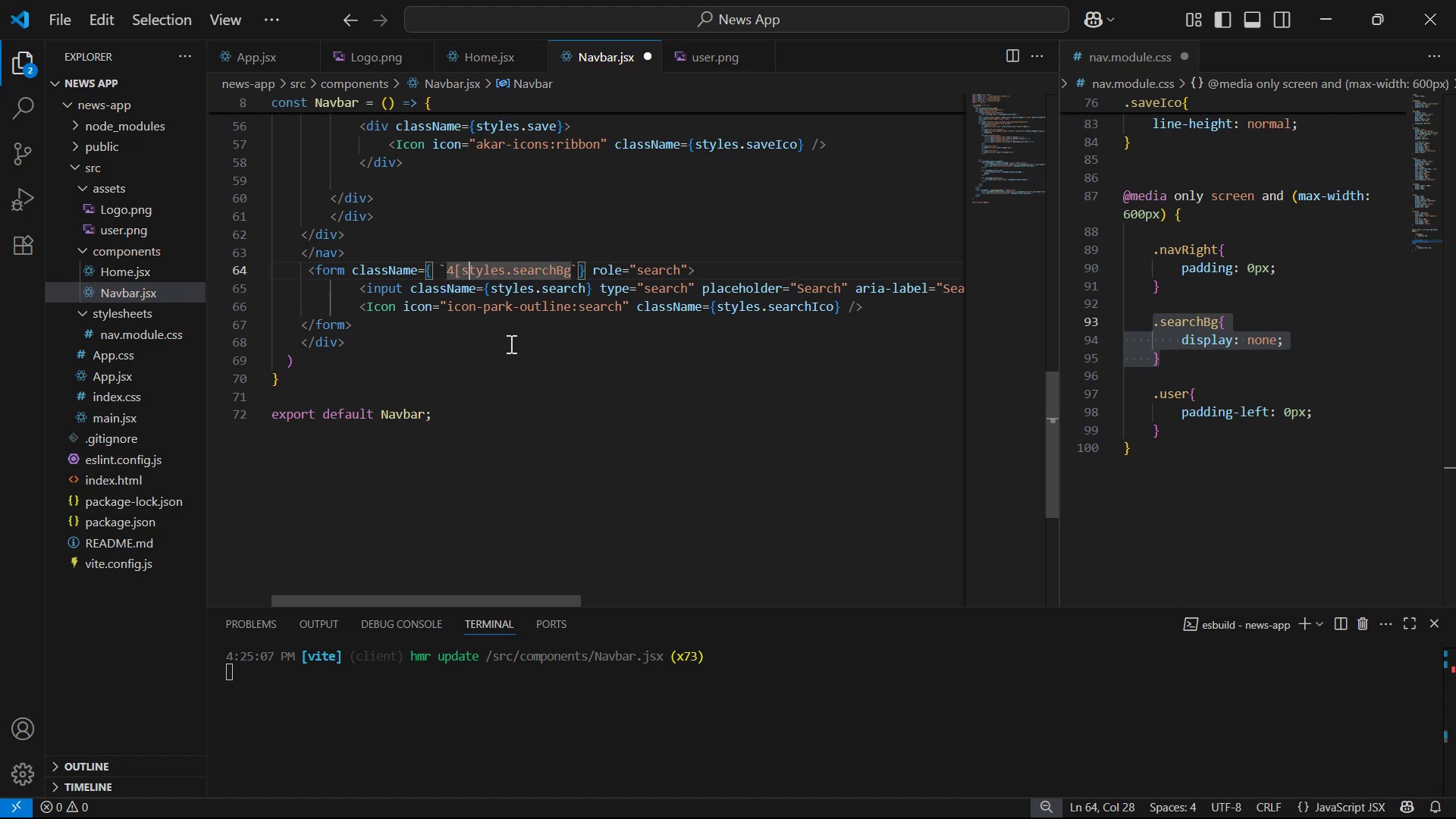 
key(ArrowLeft)
 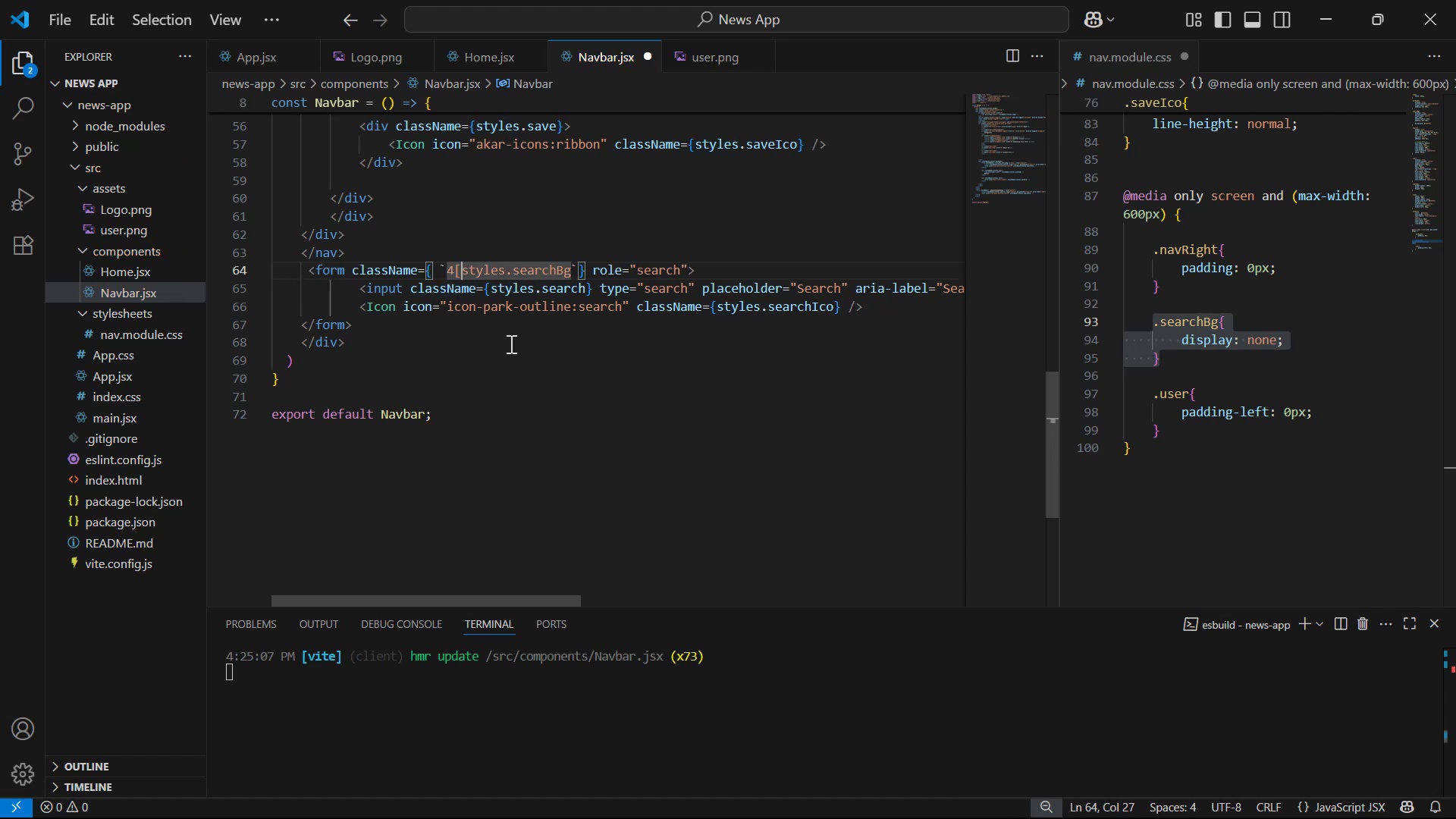 
key(Backspace)
 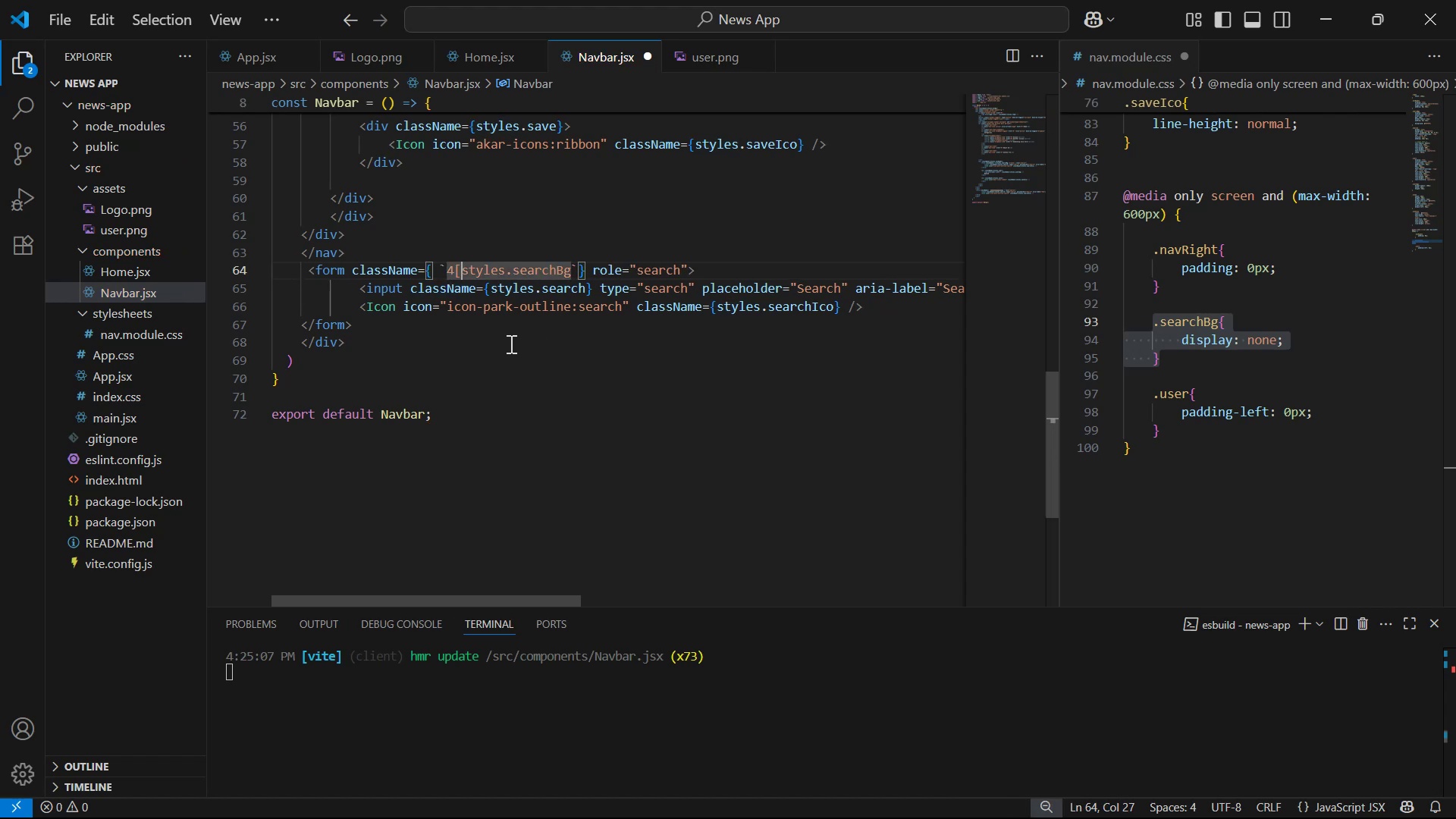 
key(Backspace)
 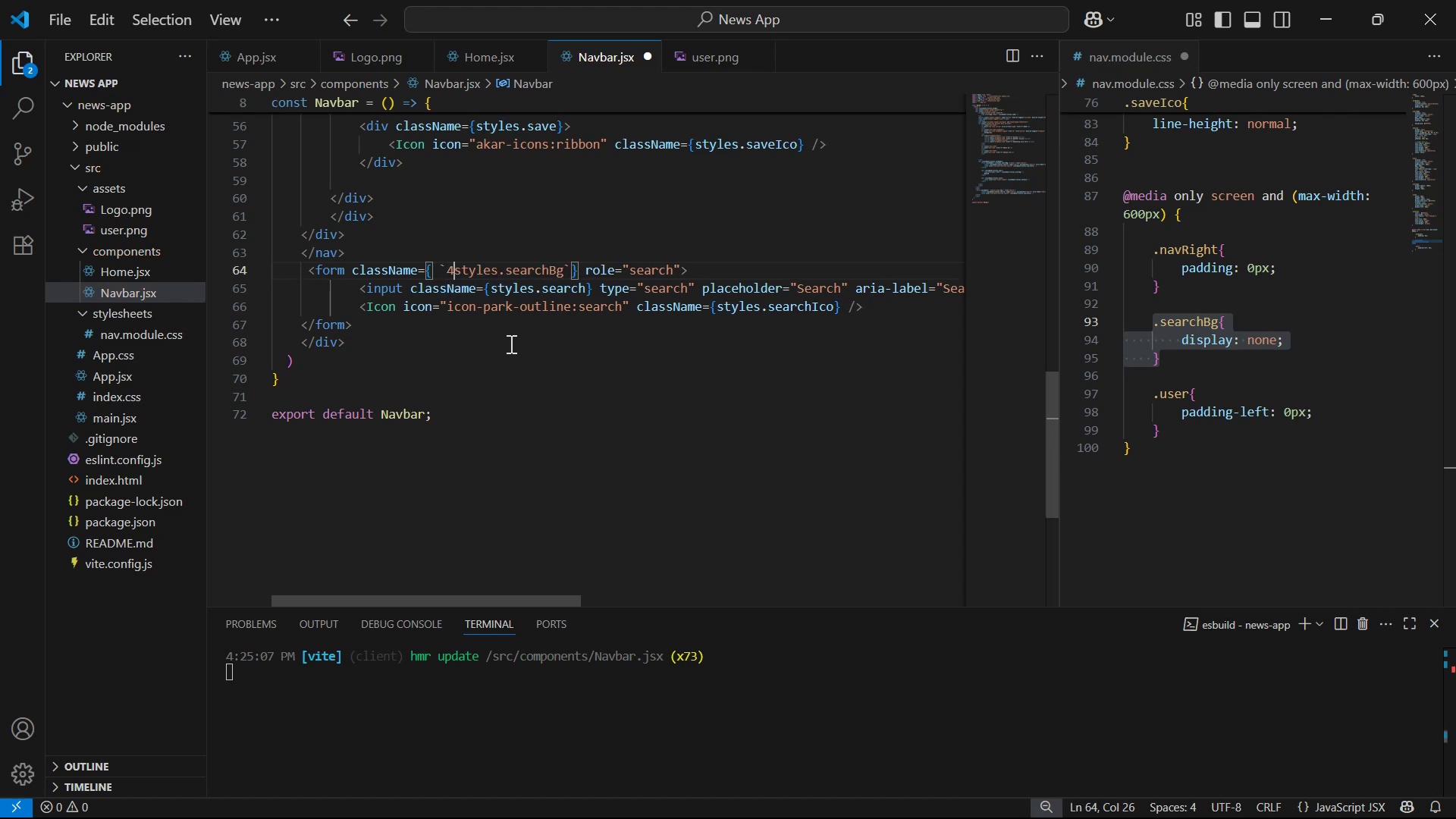 
key(Shift+4)
 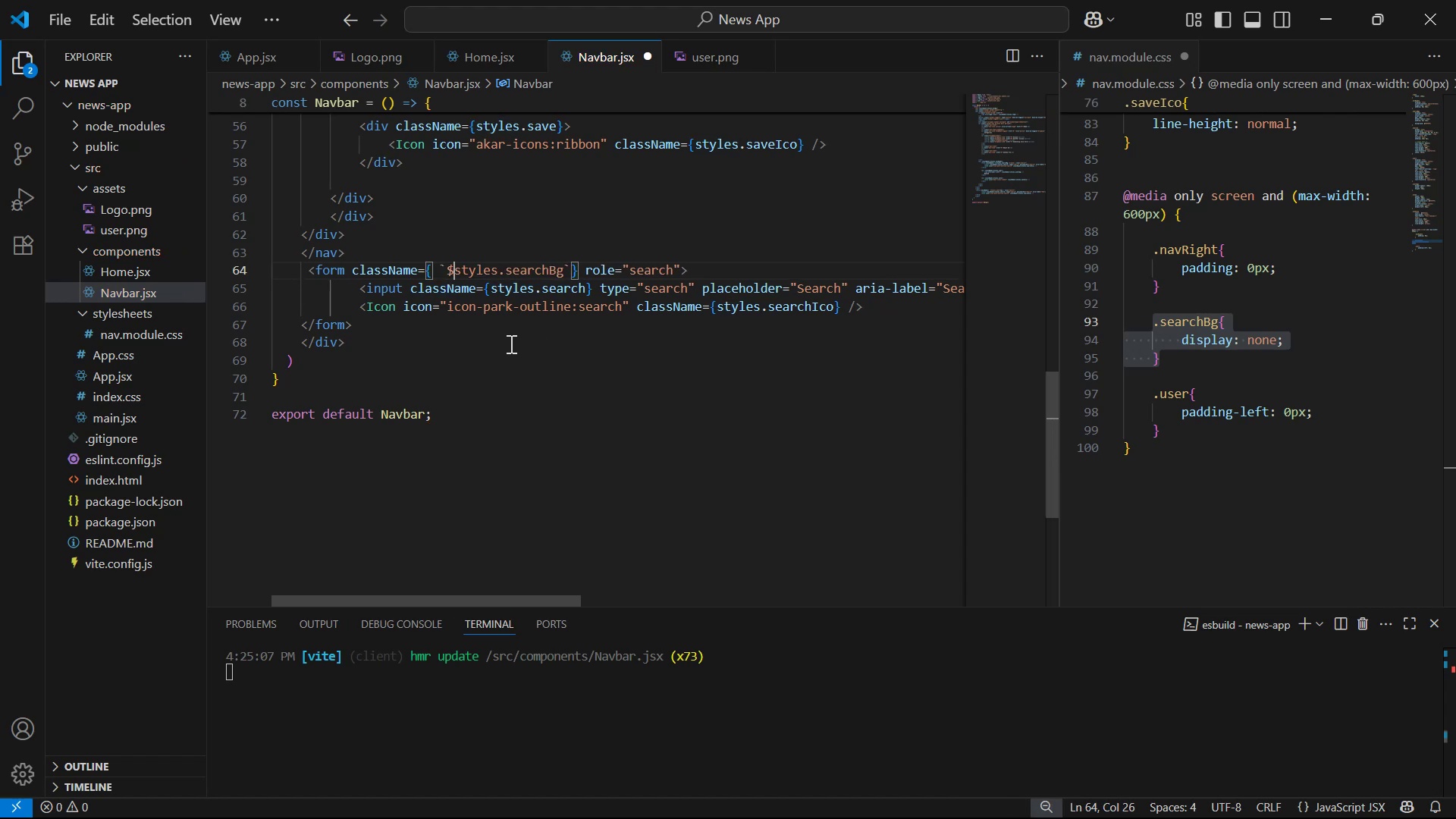 
key(Shift+ShiftLeft)
 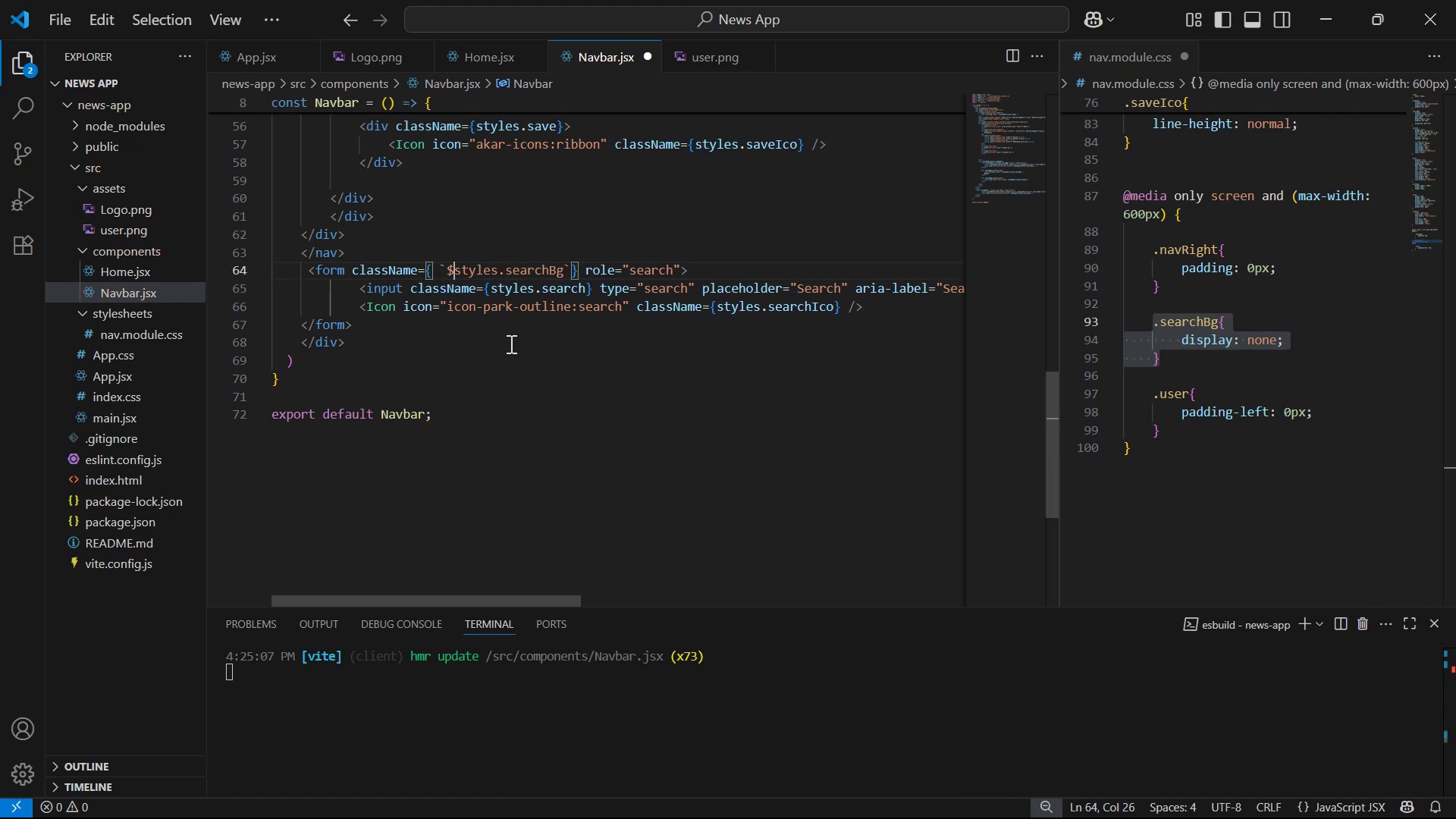 
key(Shift+BracketLeft)
 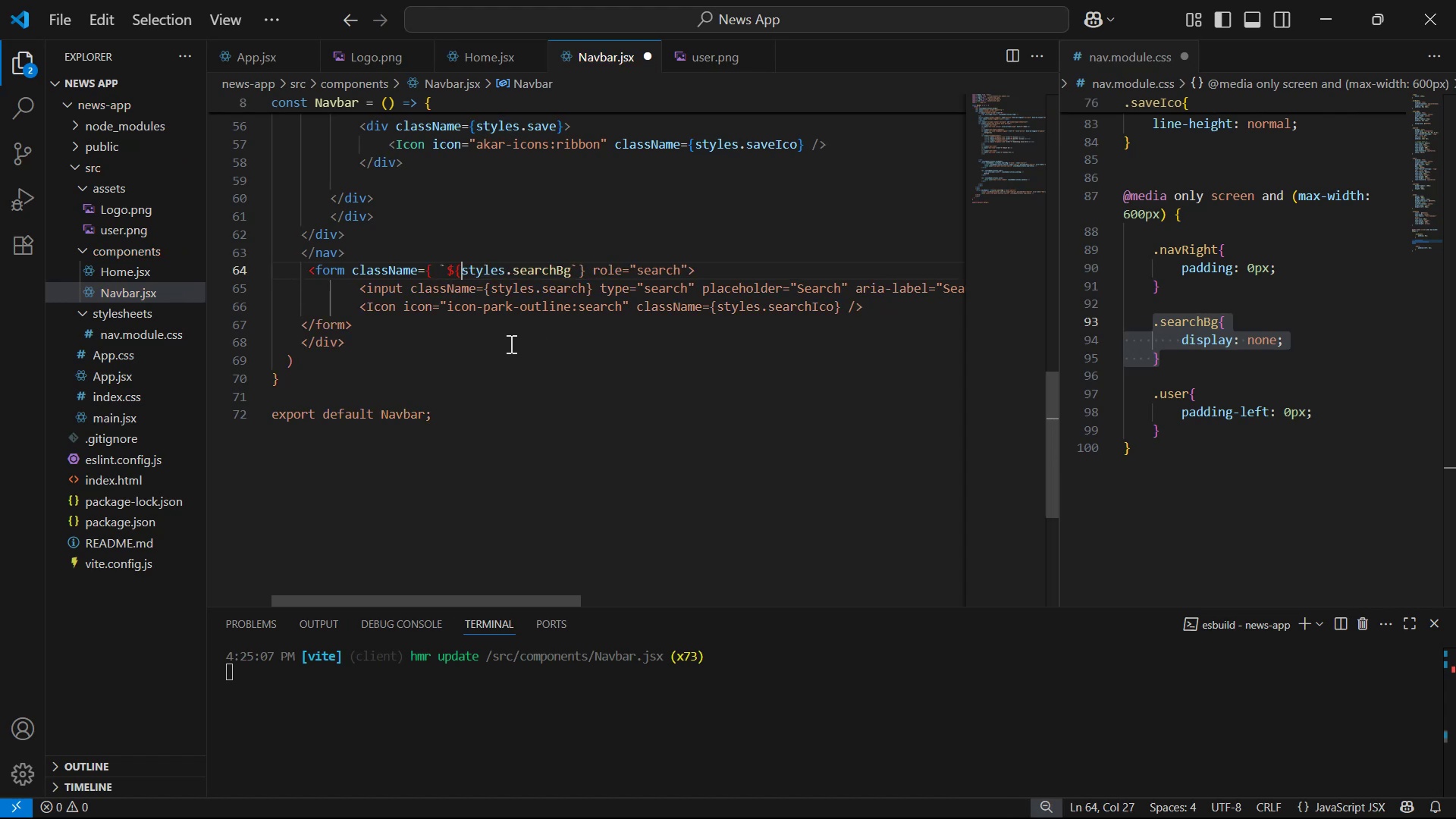 
hold_key(key=ArrowRight, duration=0.92)
 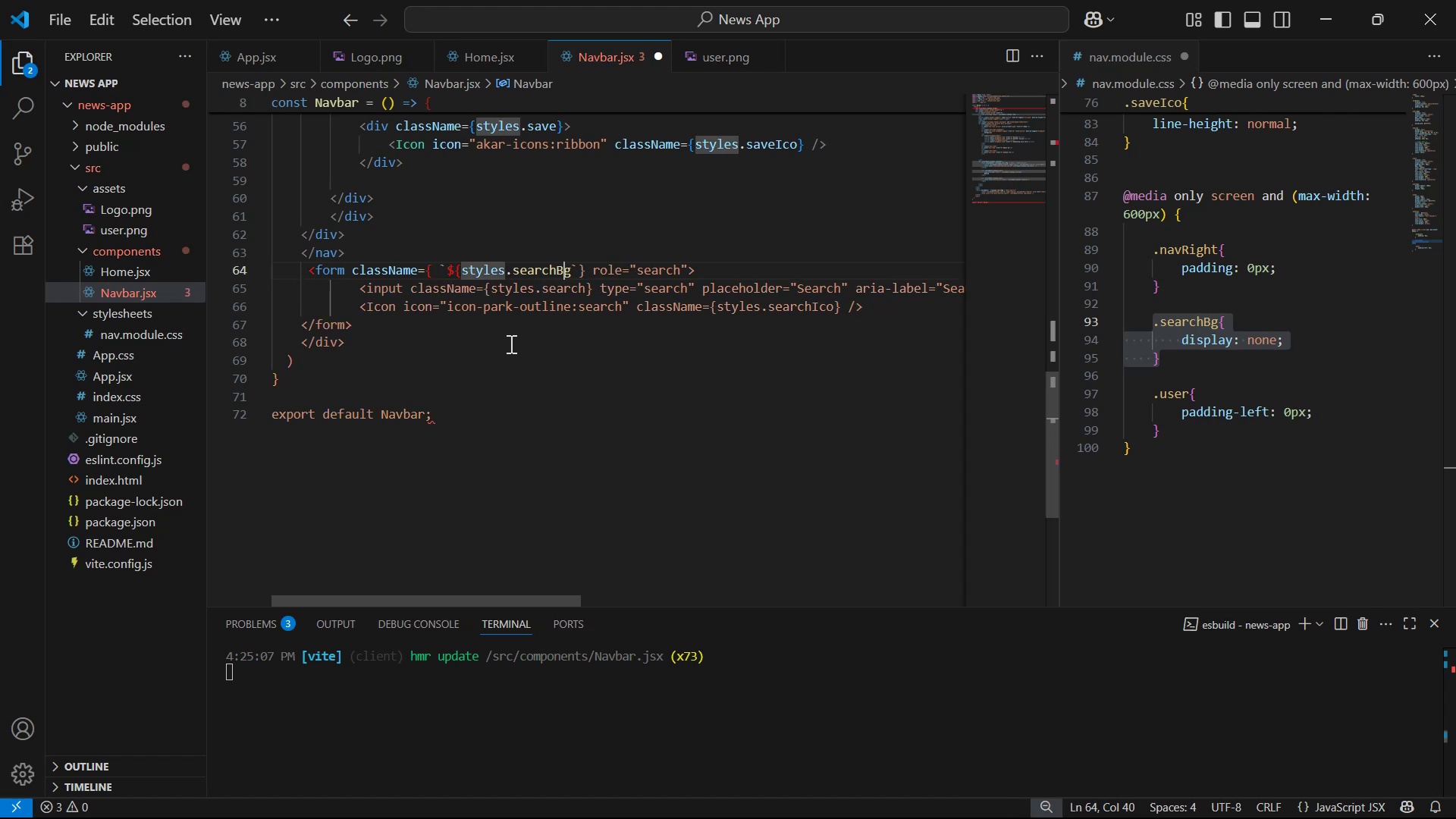 
key(ArrowRight)
 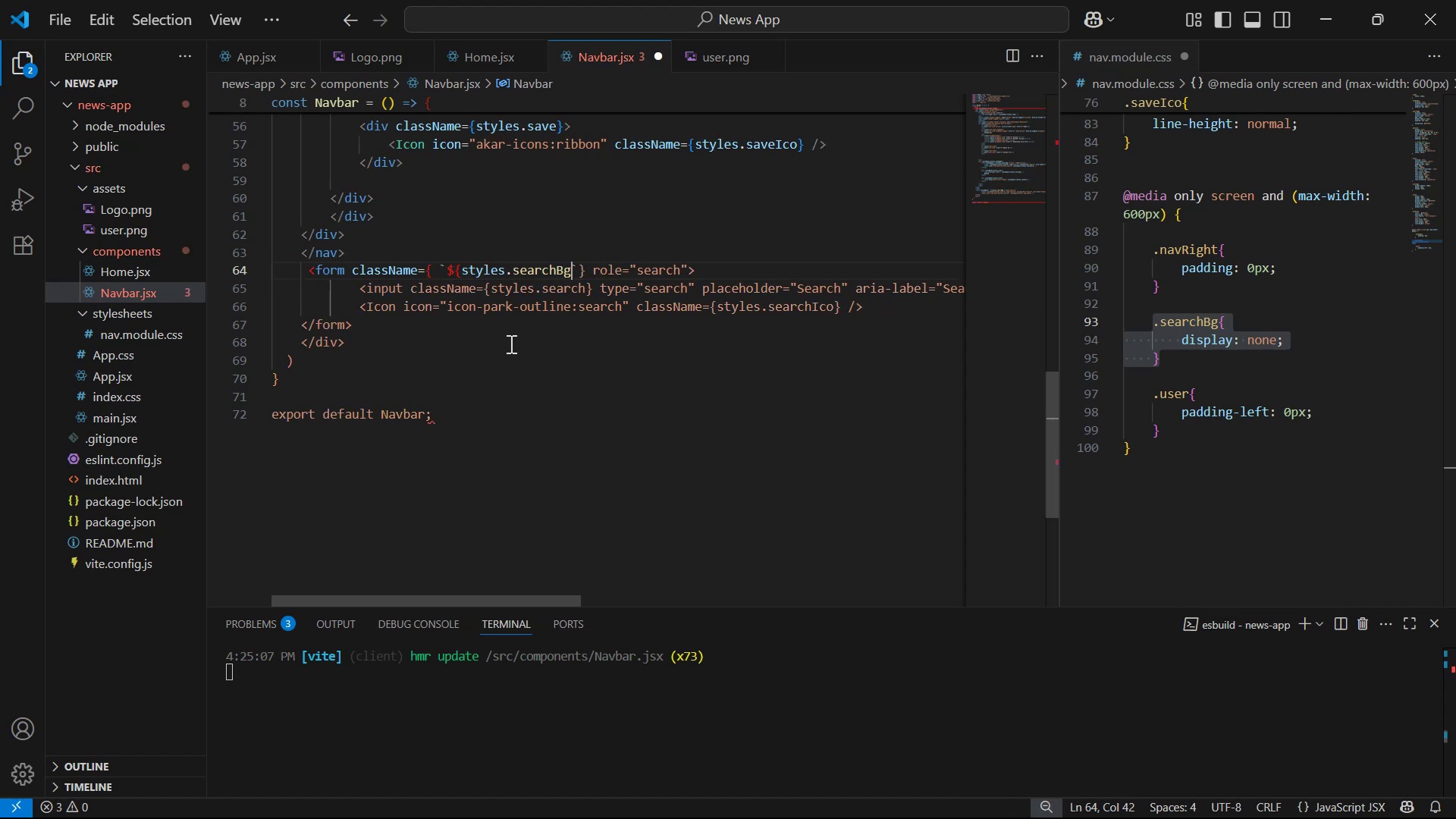 
key(Shift+BracketRight)
 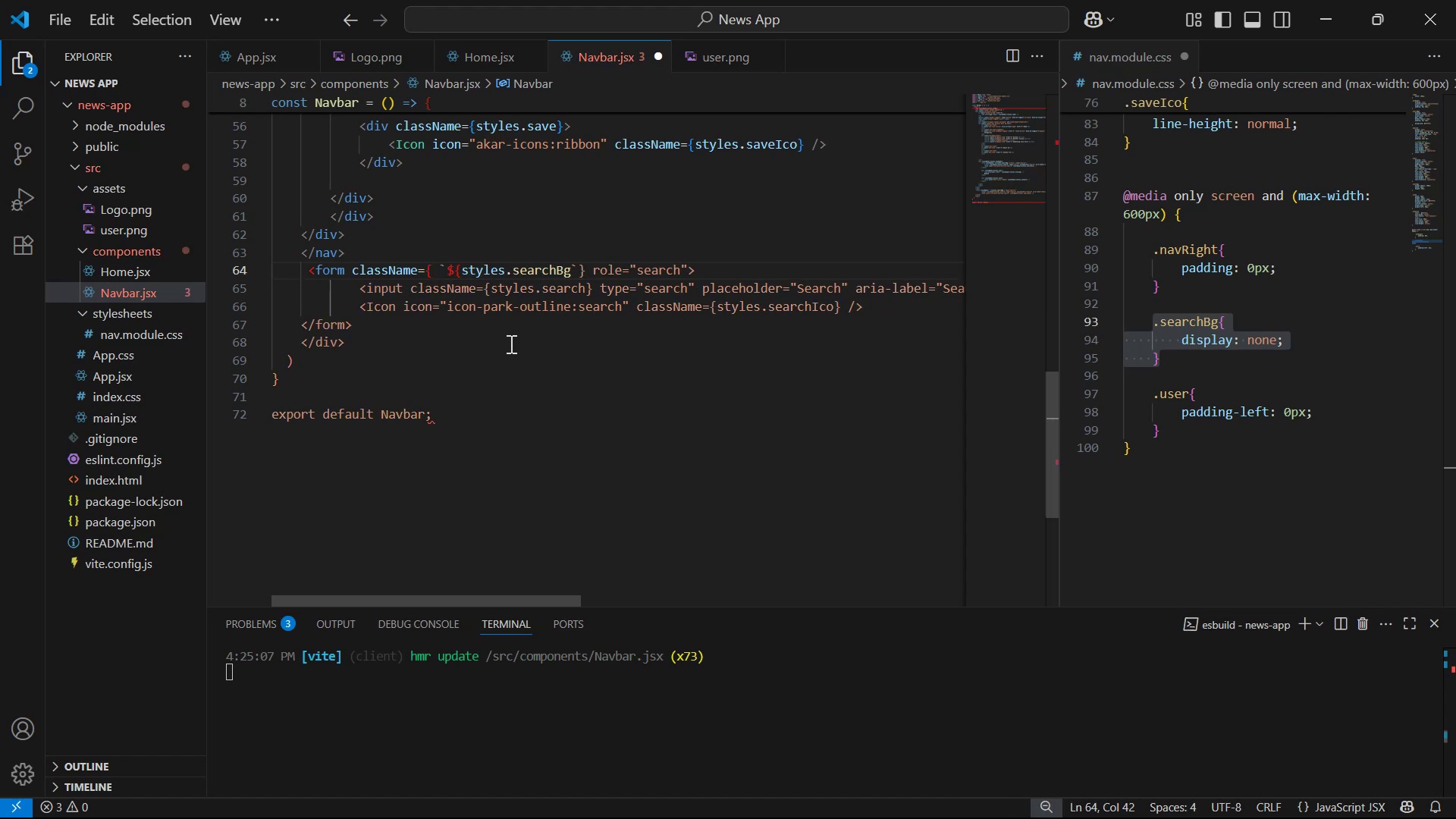 
key(Control+ControlRight)
 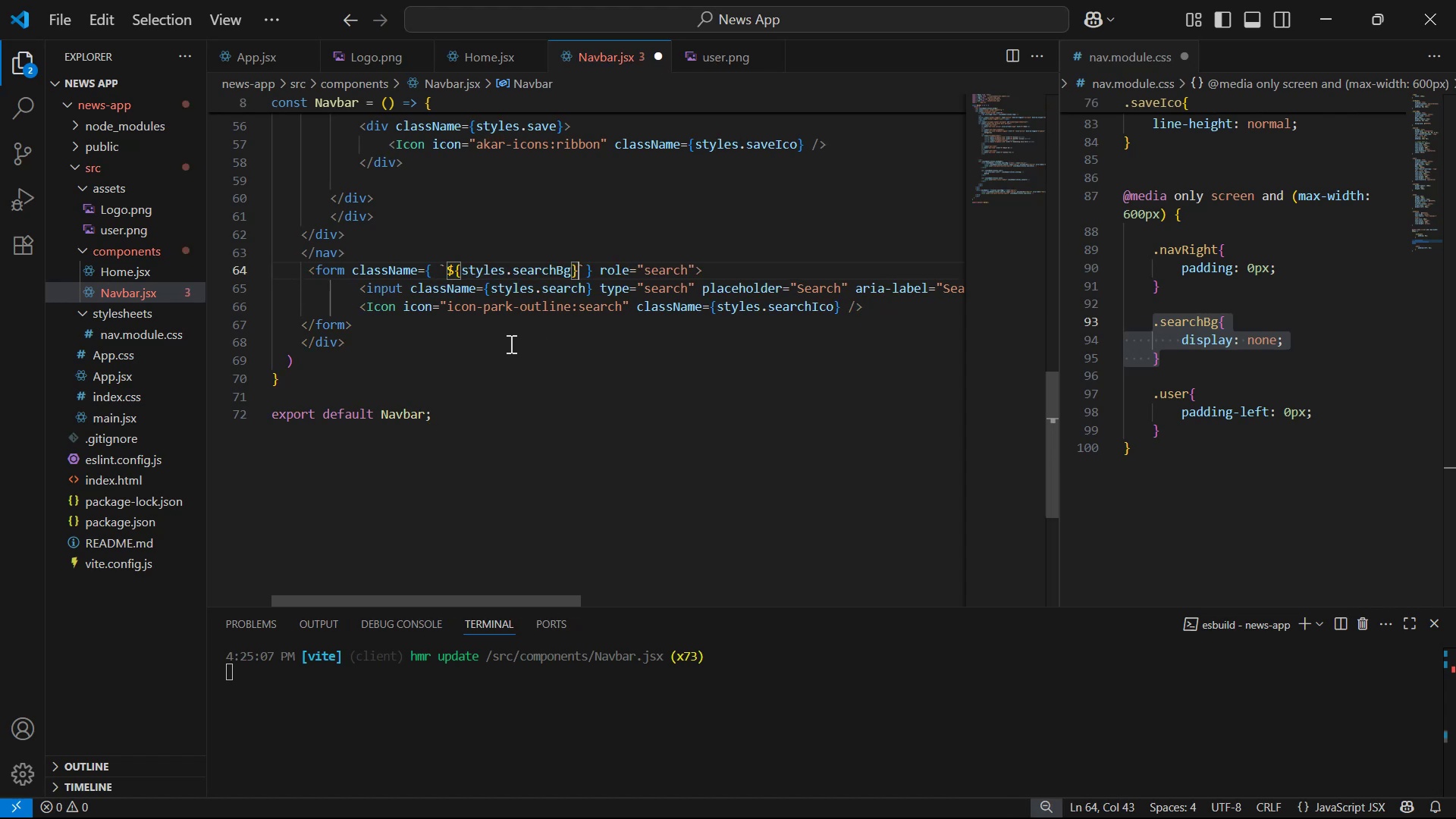 
key(Space)
 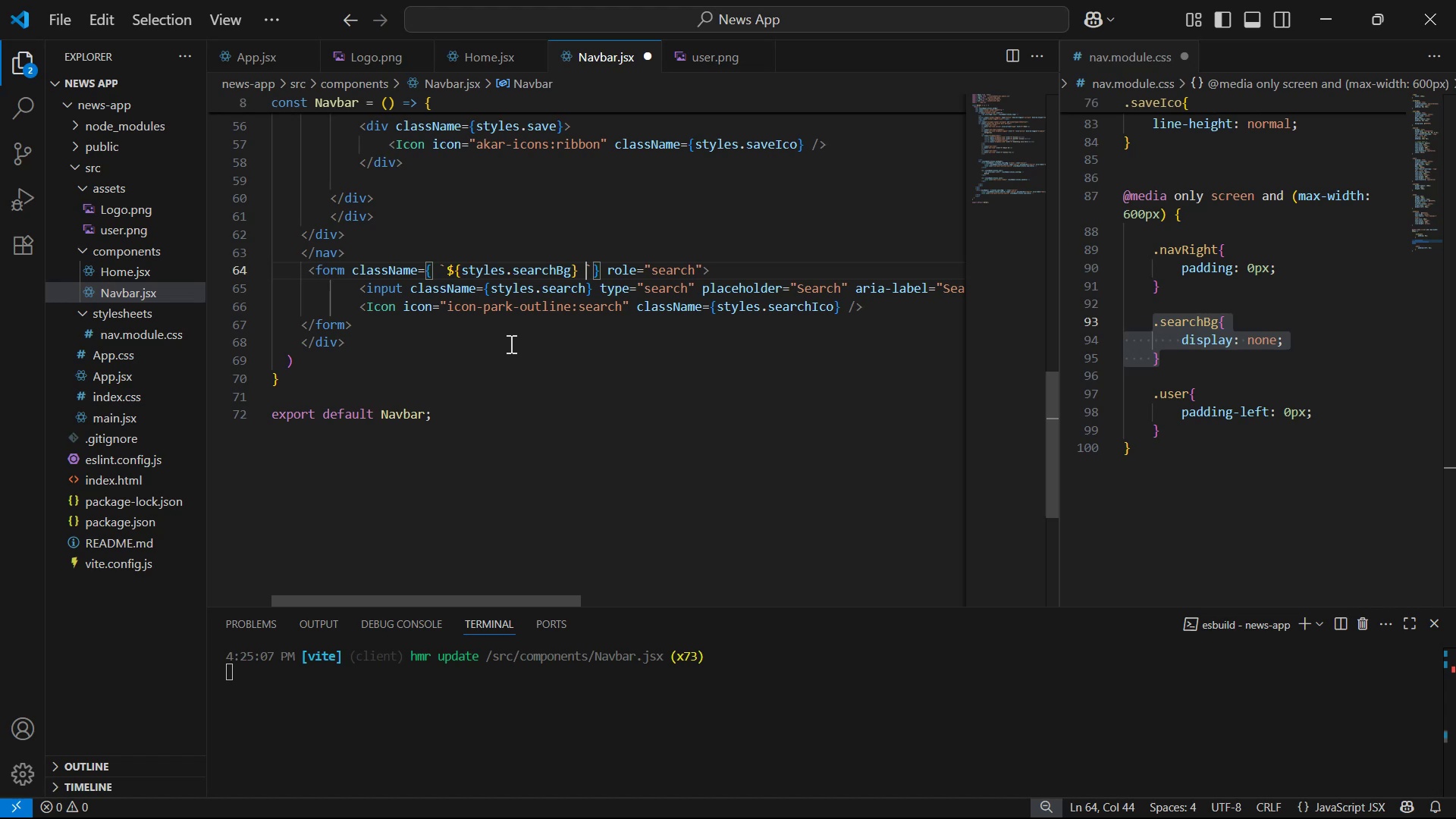 
type(d-lex )
key(Backspace)
key(Backspace)
key(Backspace)
key(Backspace)
type(flex d-sm-none)
 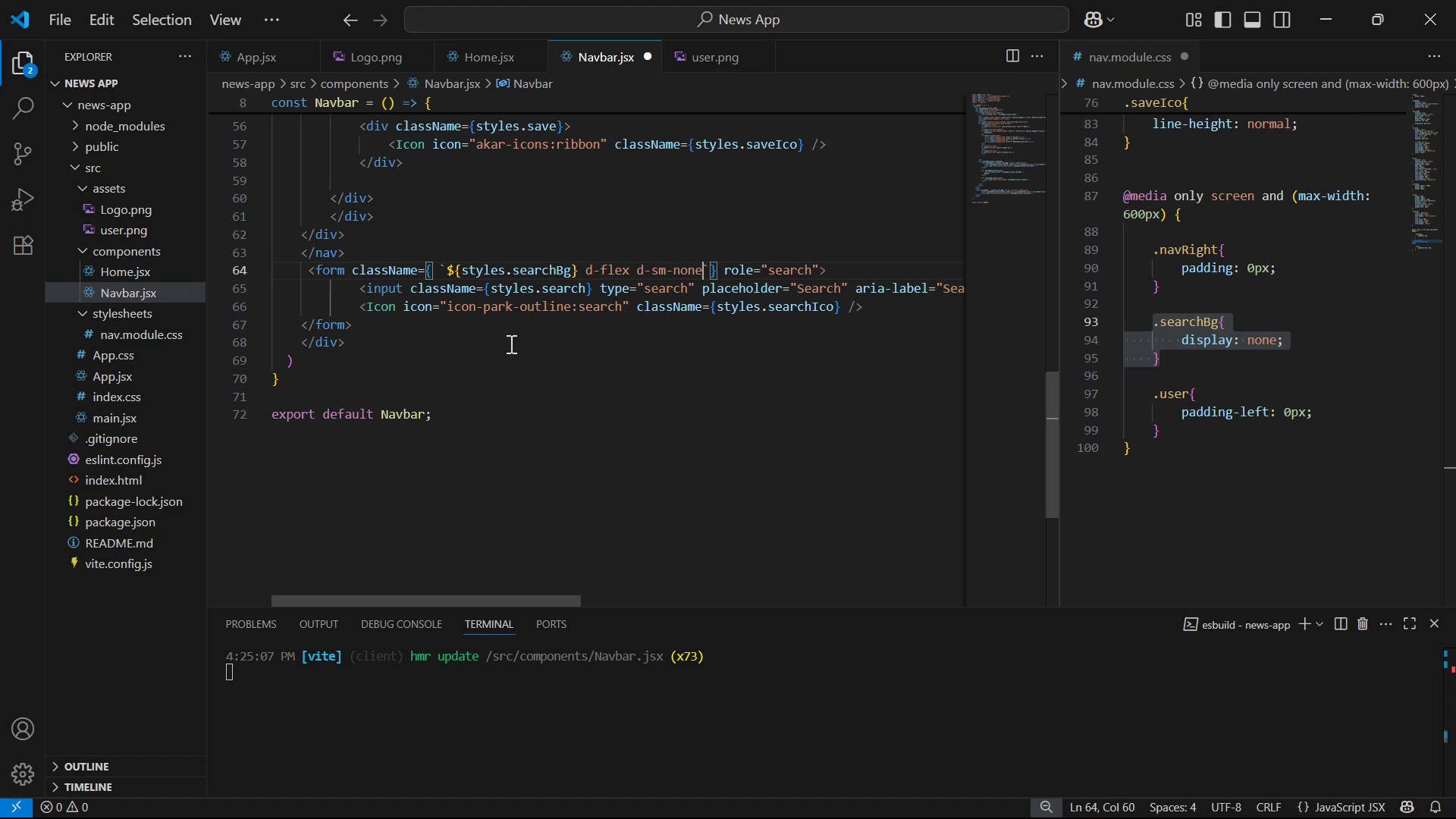 
key(Control+S)
 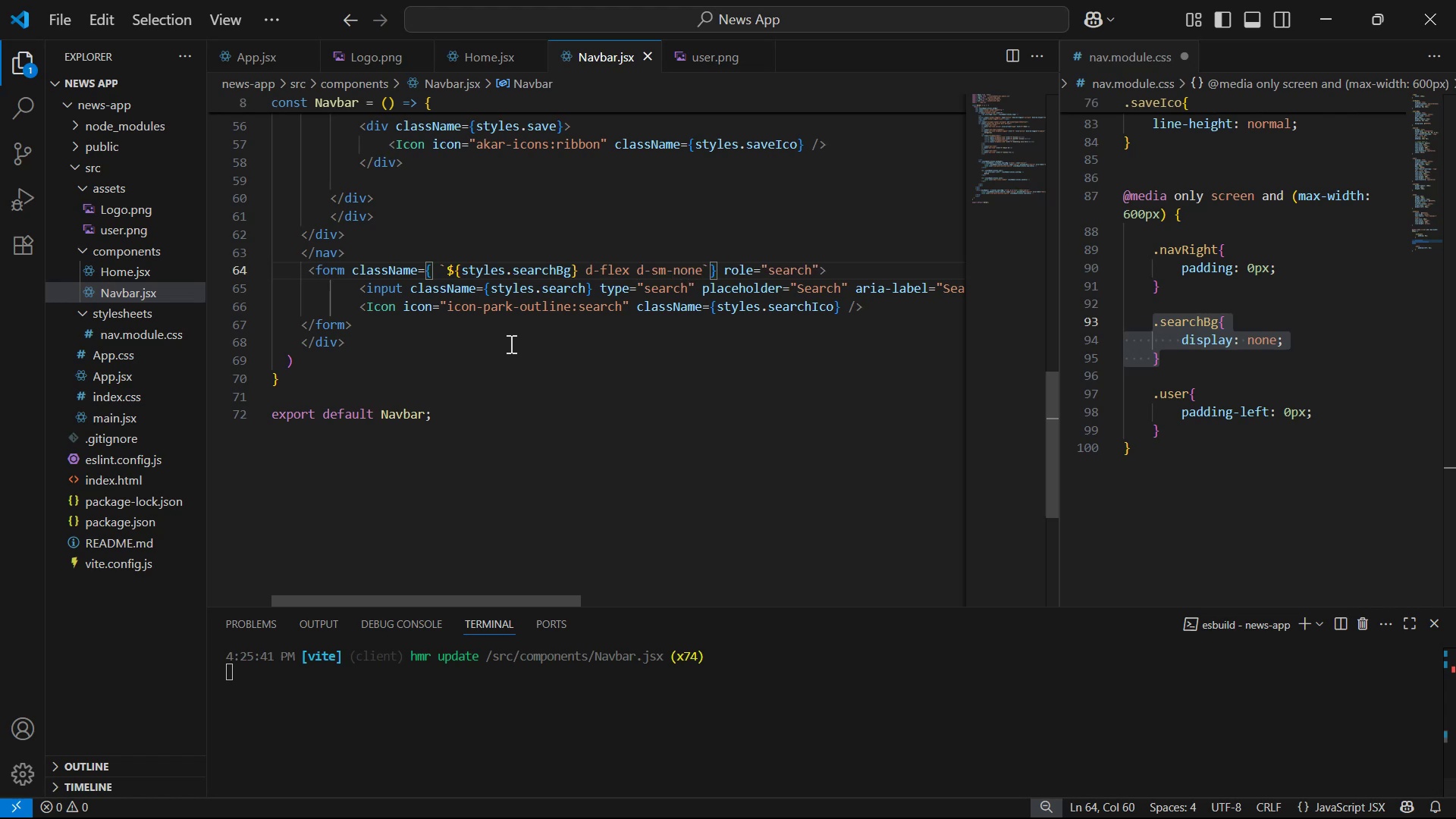 
key(Alt+AltLeft)
 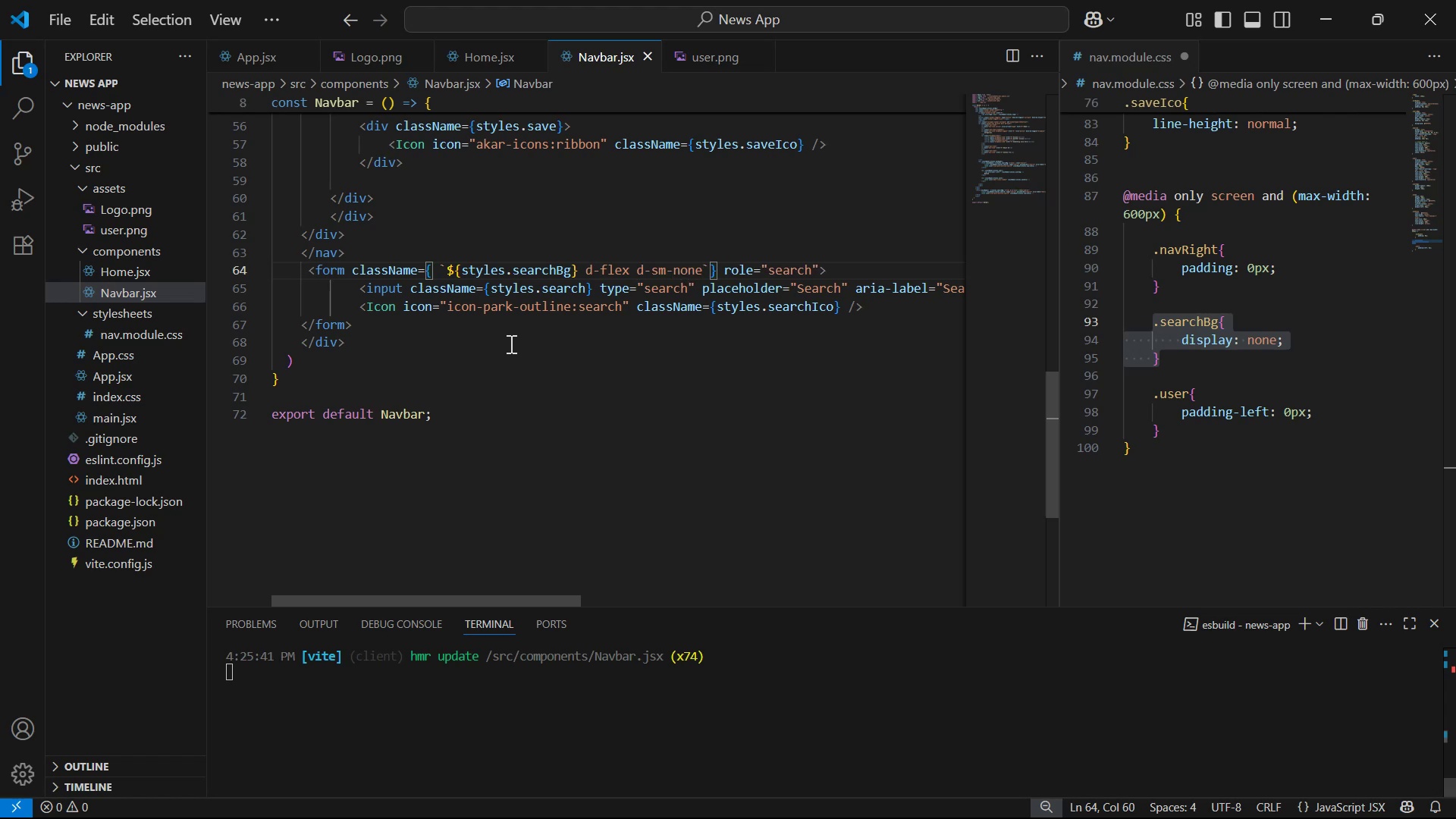 
key(Alt+Tab)
 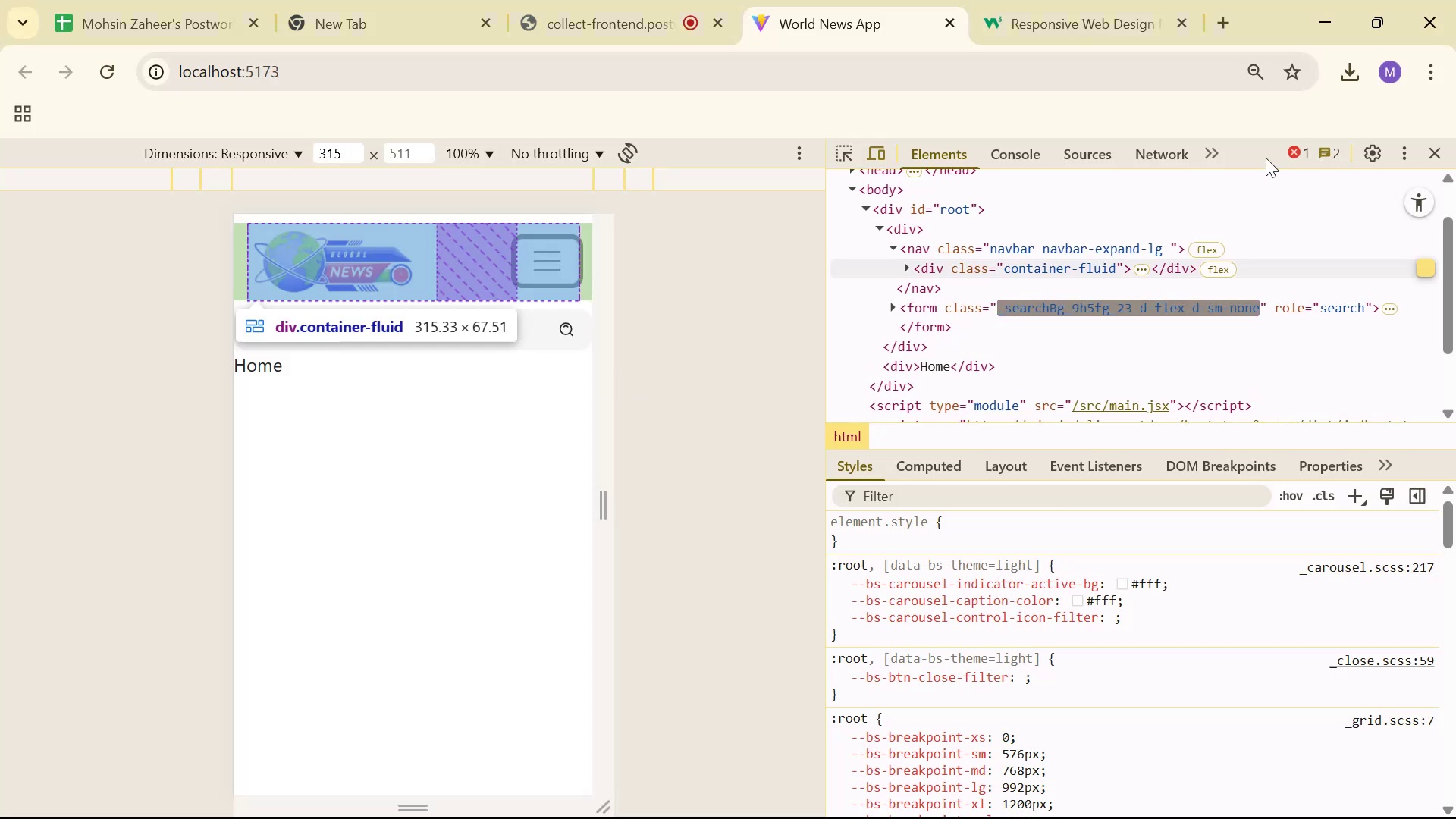 
left_click([1445, 140])
 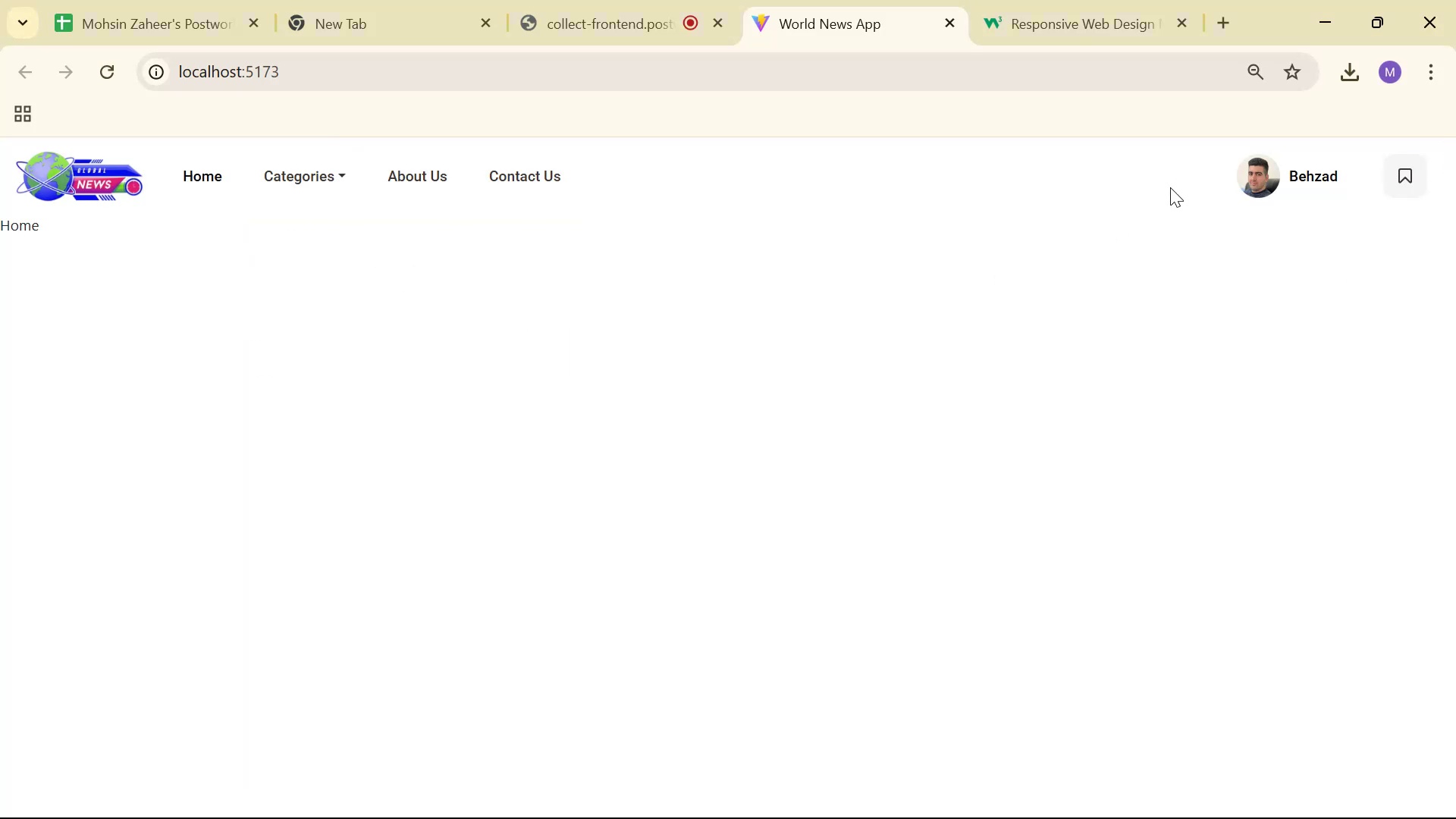 
key(Alt+AltLeft)
 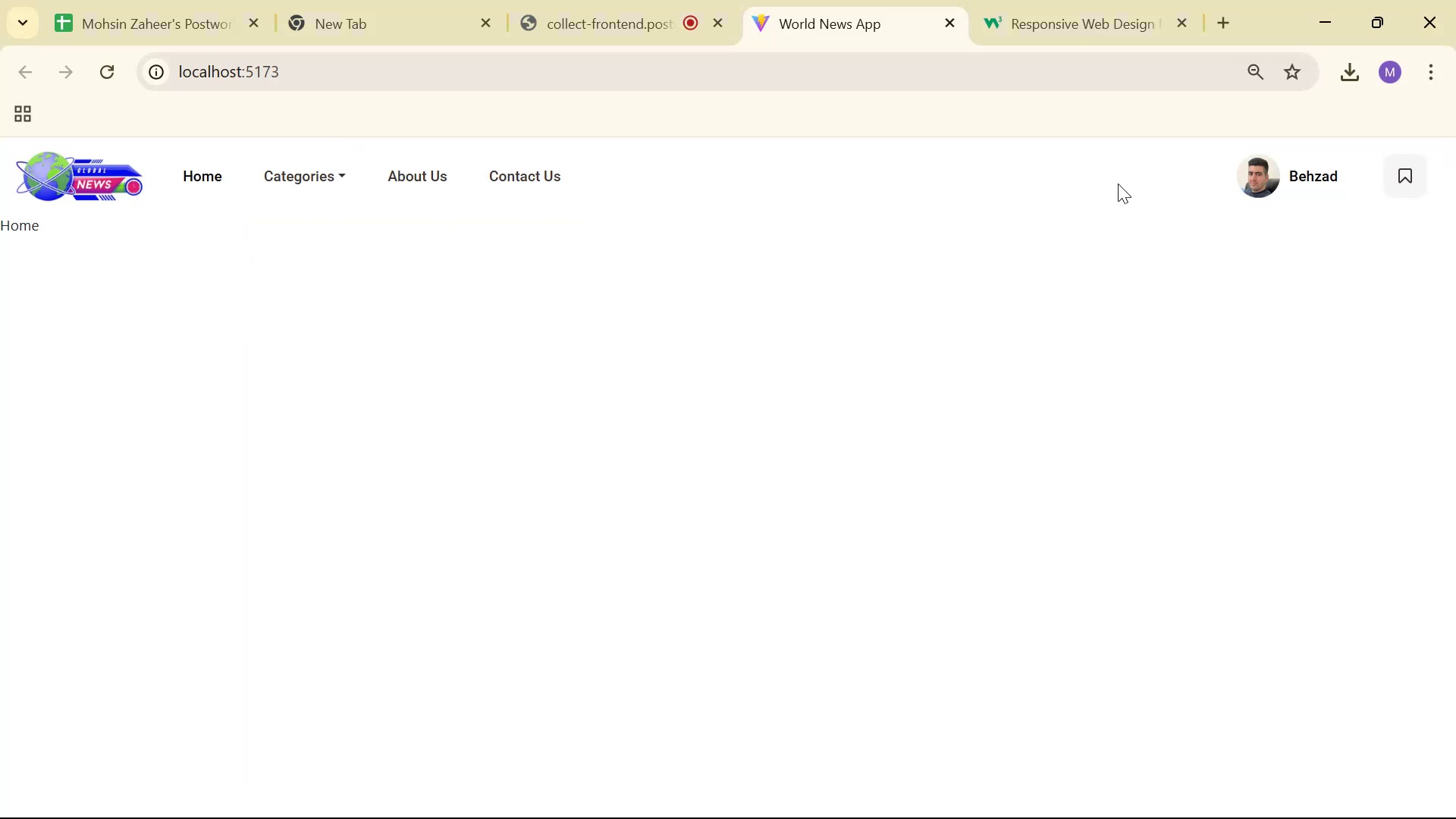 
key(Alt+Tab)
 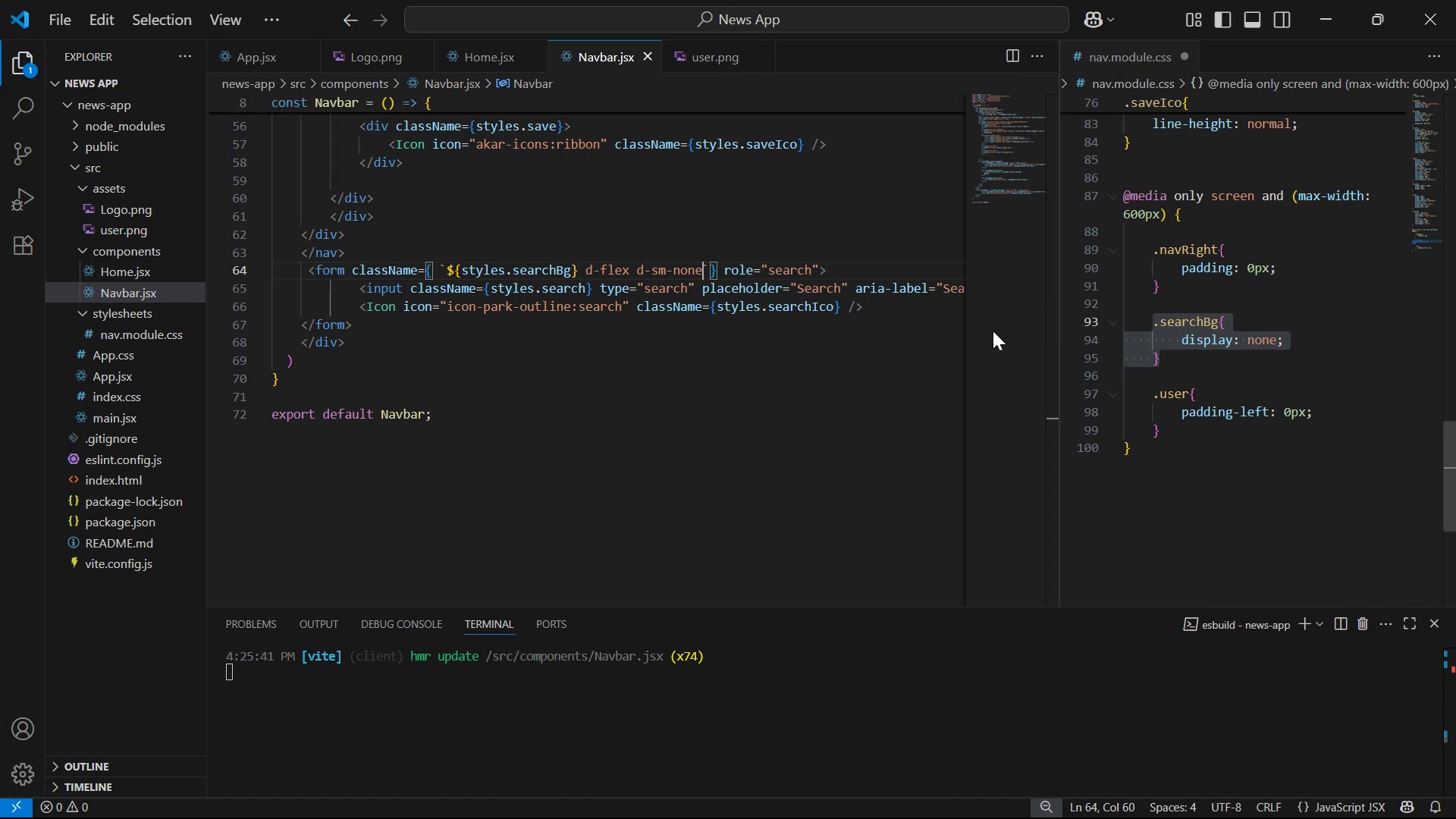 
scroll: coordinate [770, 391], scroll_direction: up, amount: 4.0
 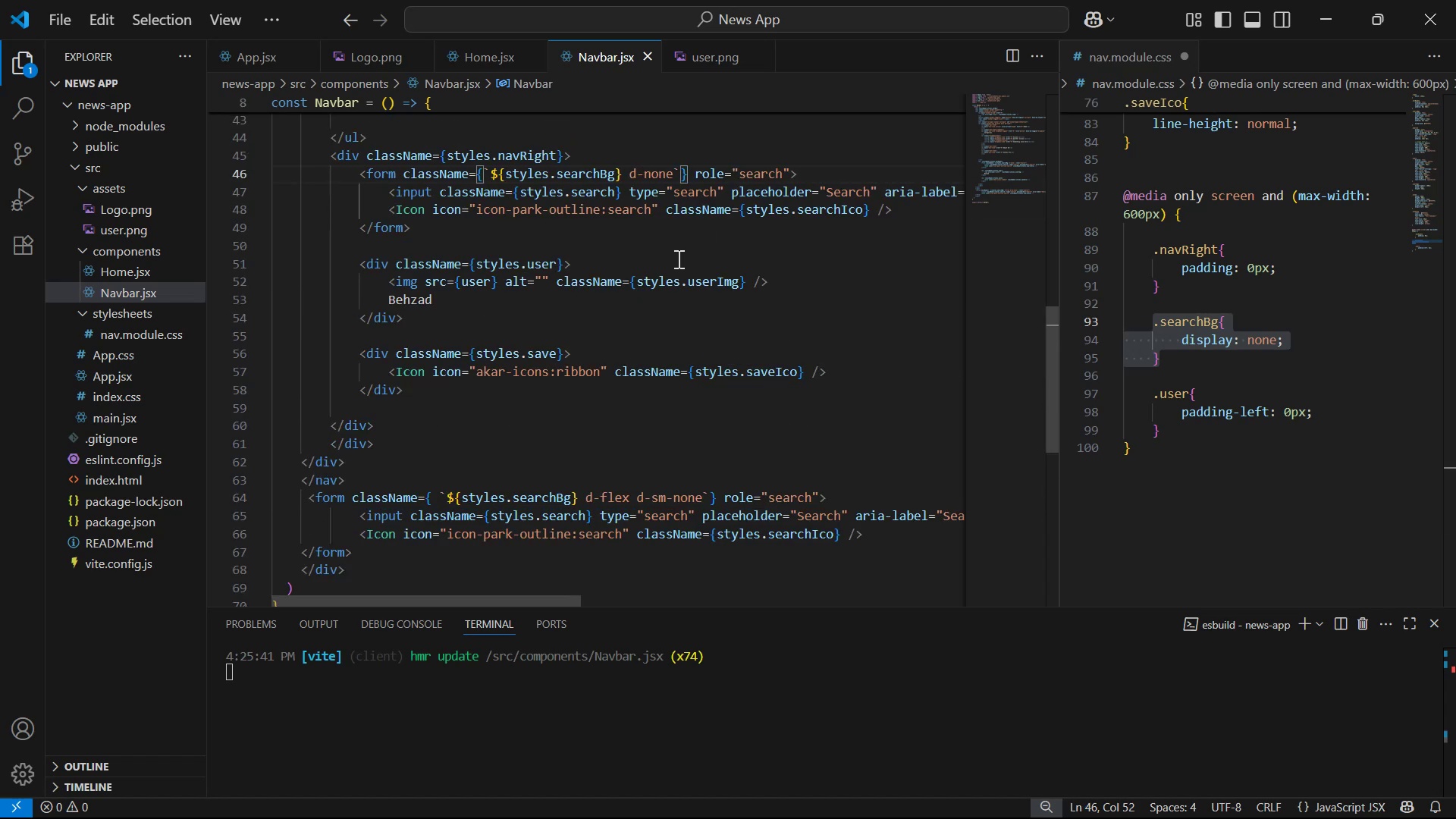 
key(ArrowRight)
 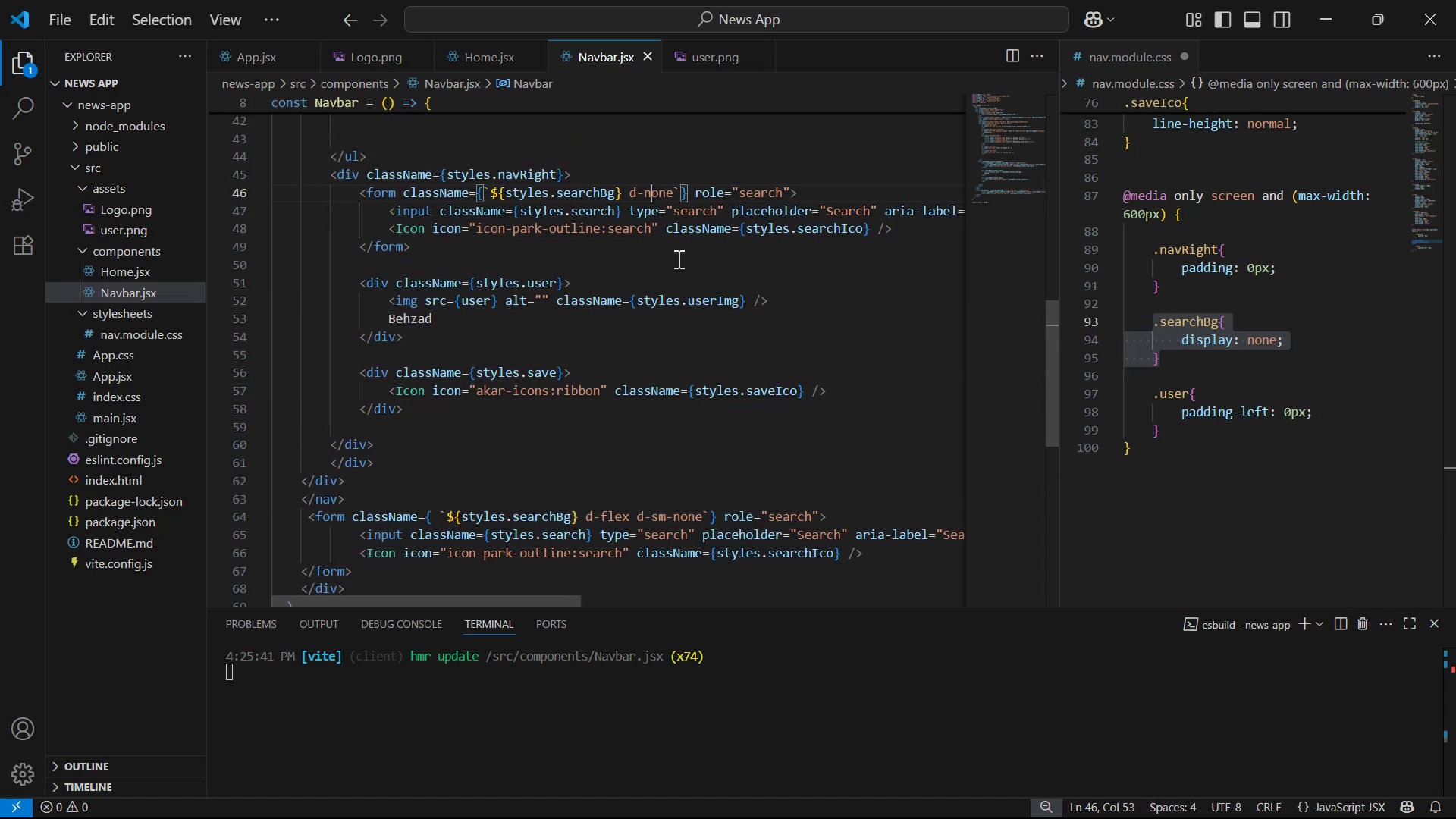 
hold_key(key=ArrowRight, duration=0.56)
 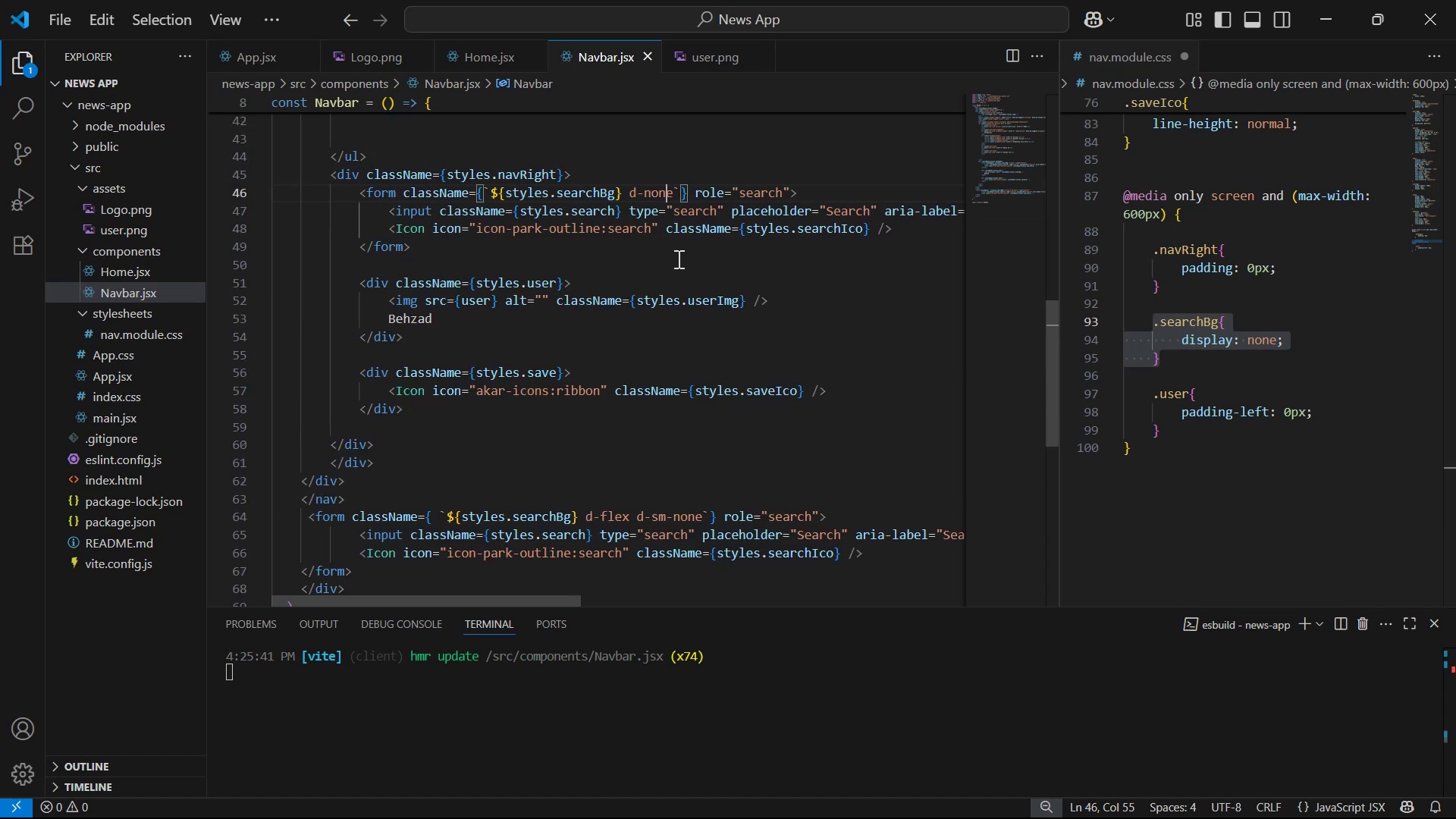 
key(ArrowRight)
 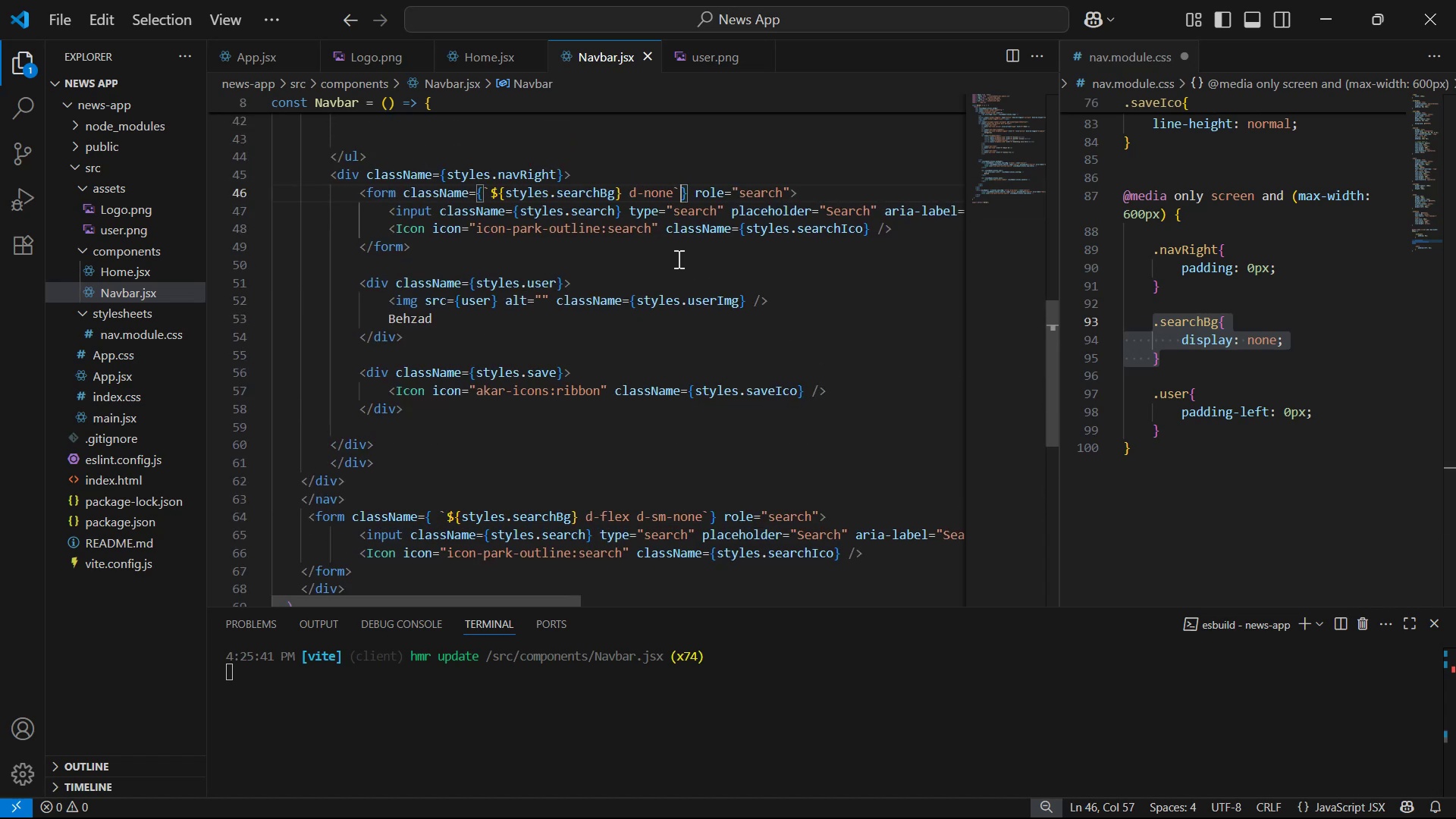 
key(ArrowLeft)
 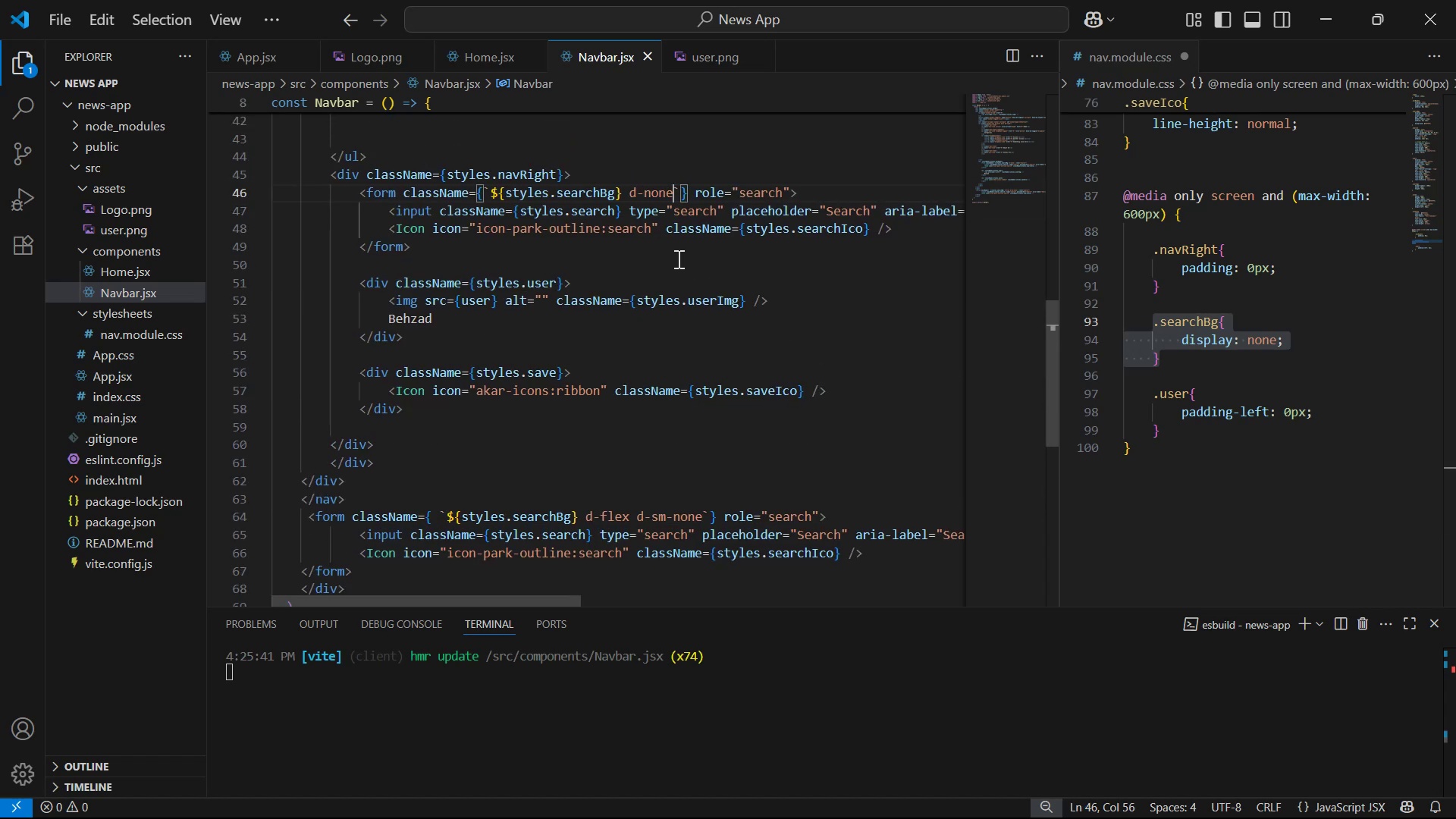 
type( d-sm-flex)
 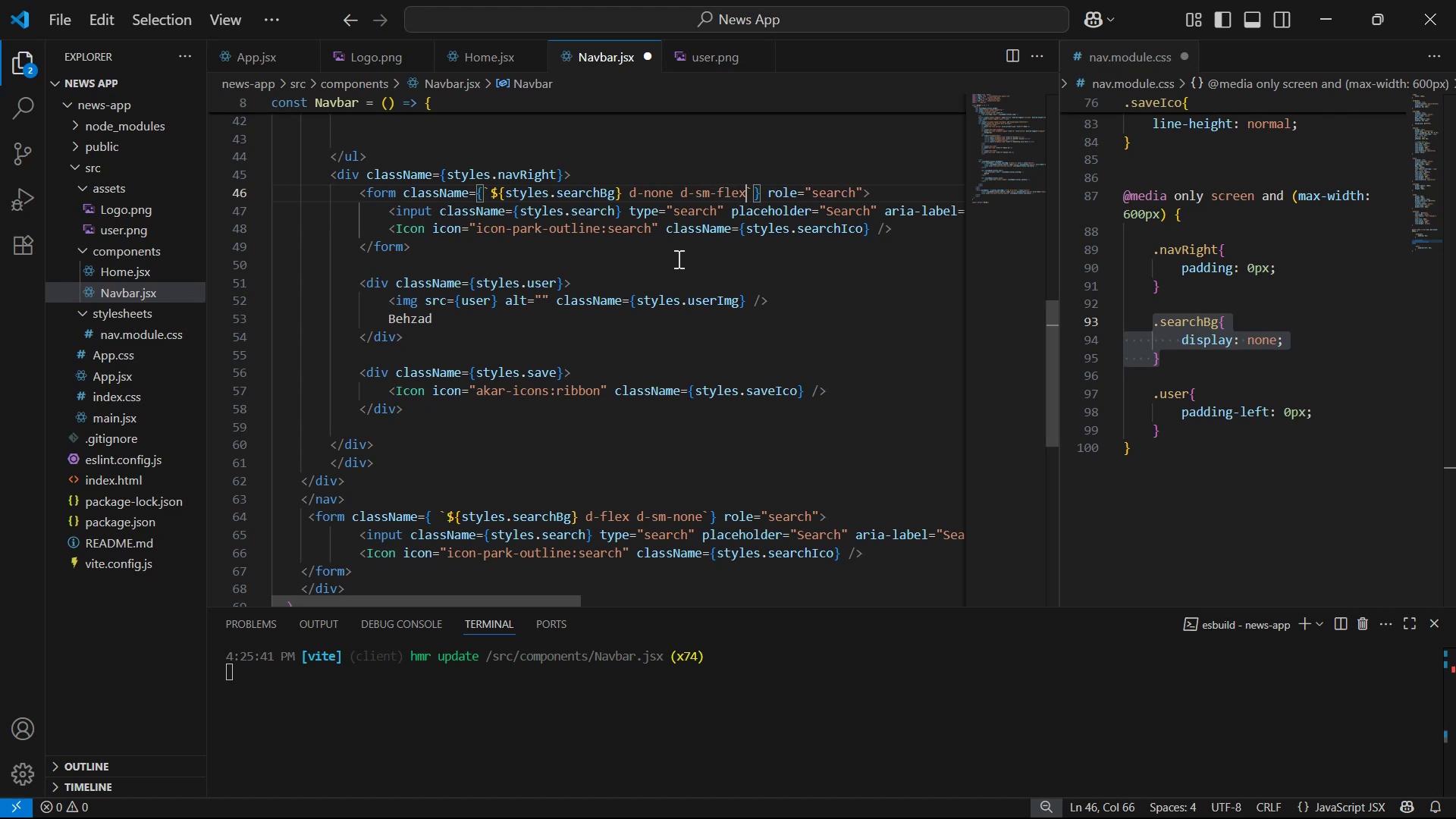 
key(Control+S)
 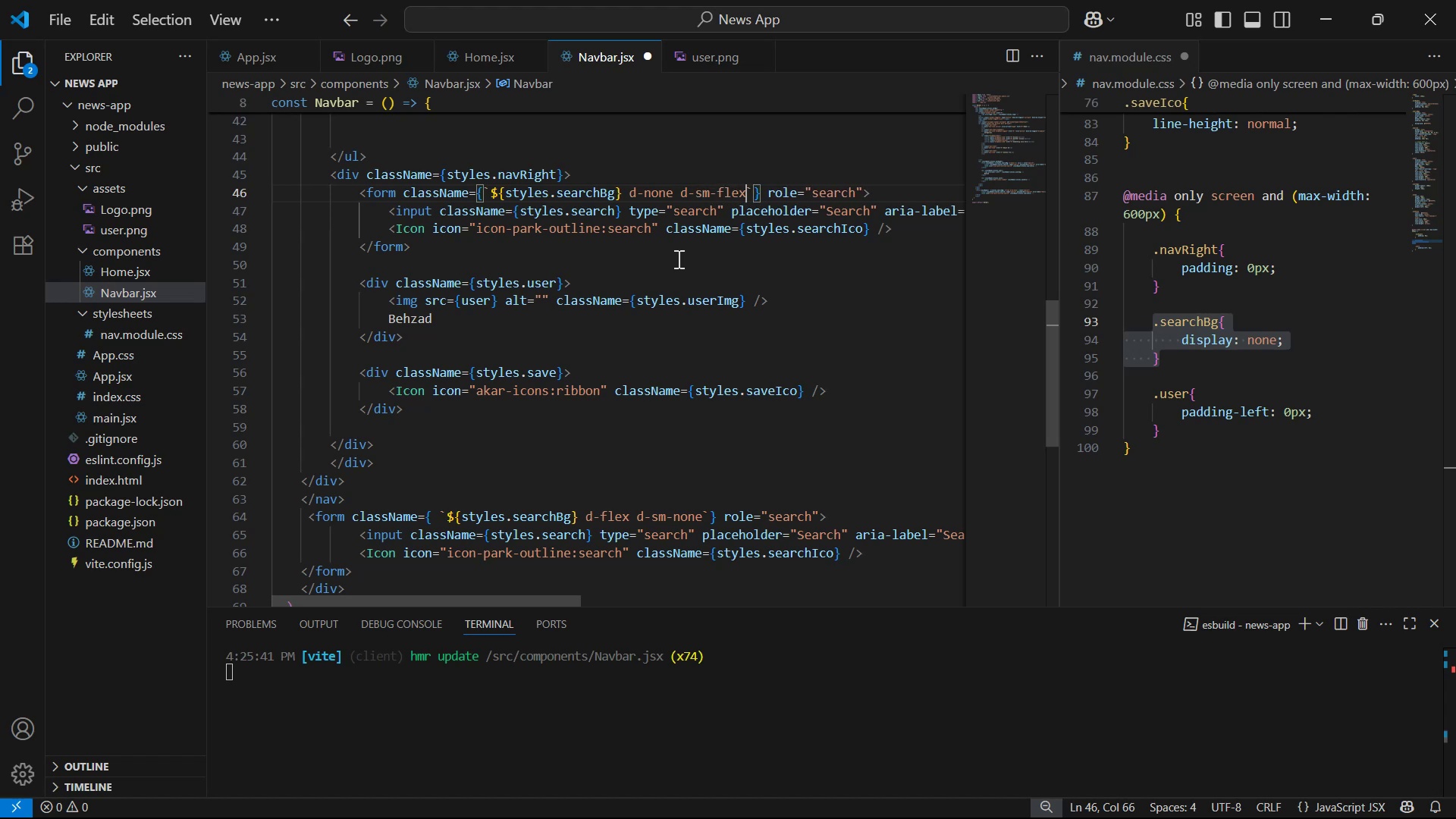 
key(Alt+AltLeft)
 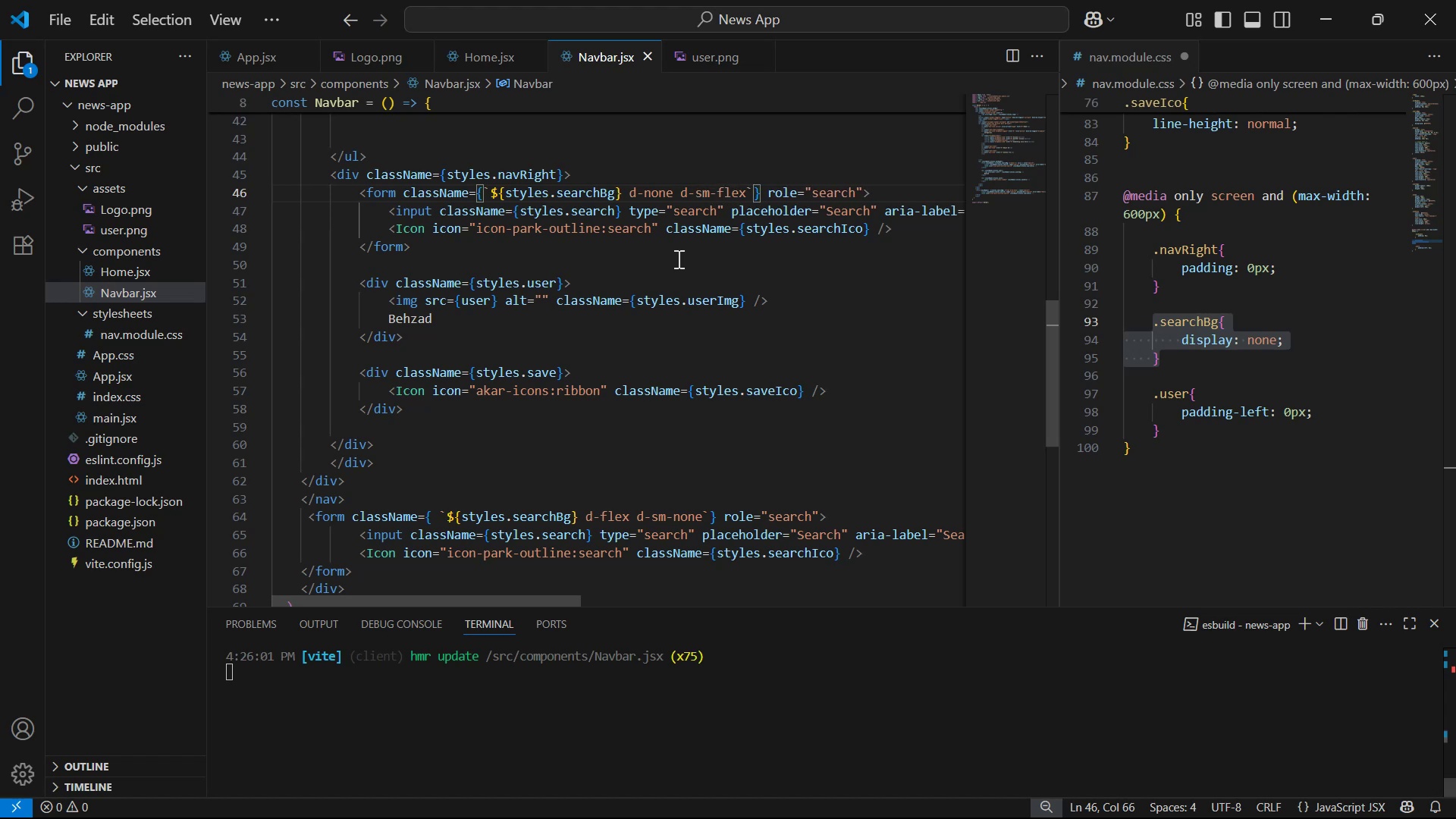 
key(Alt+Tab)
 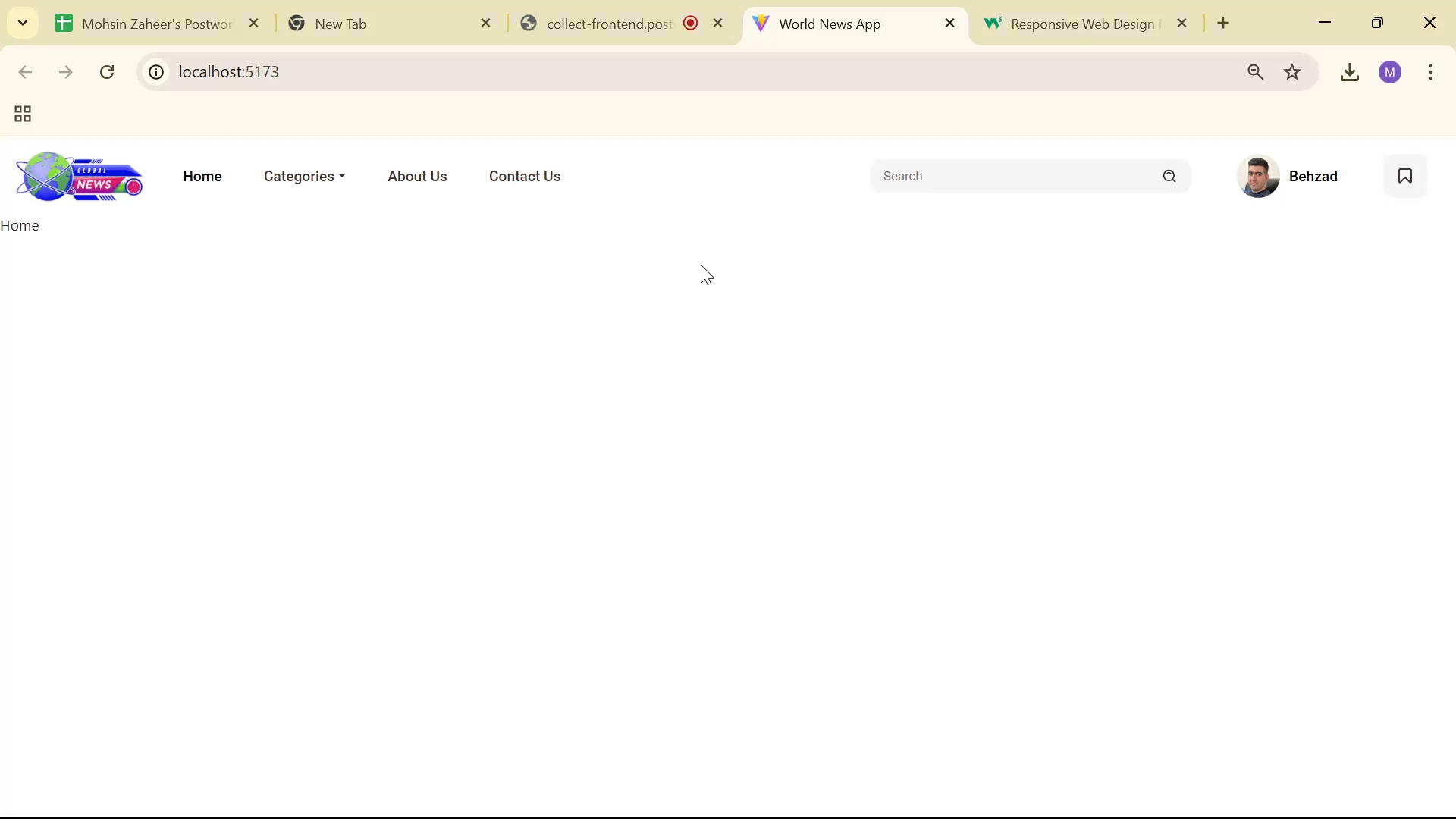 
scroll: coordinate [889, 271], scroll_direction: up, amount: 3.0
 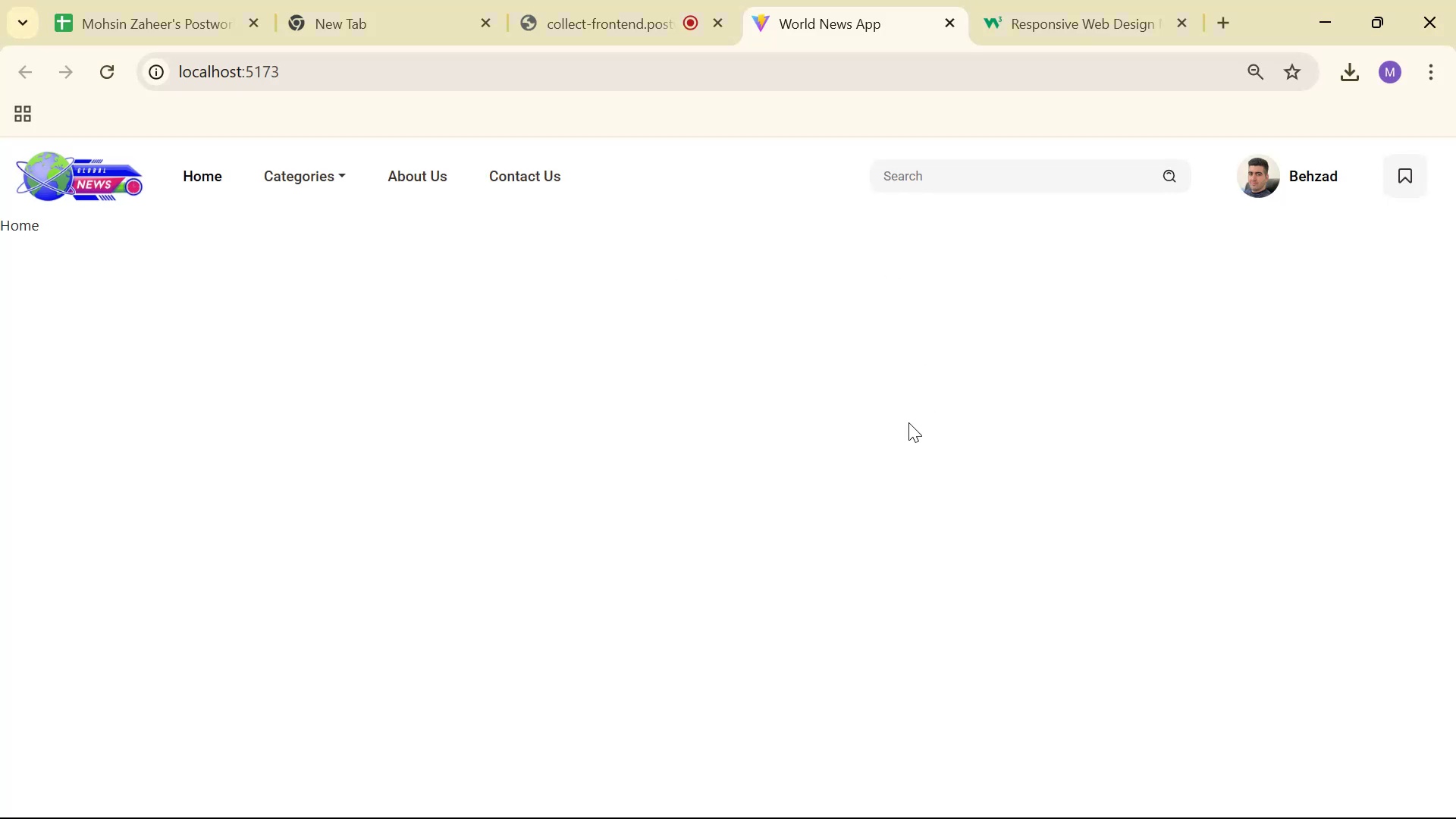 
right_click([956, 352])
 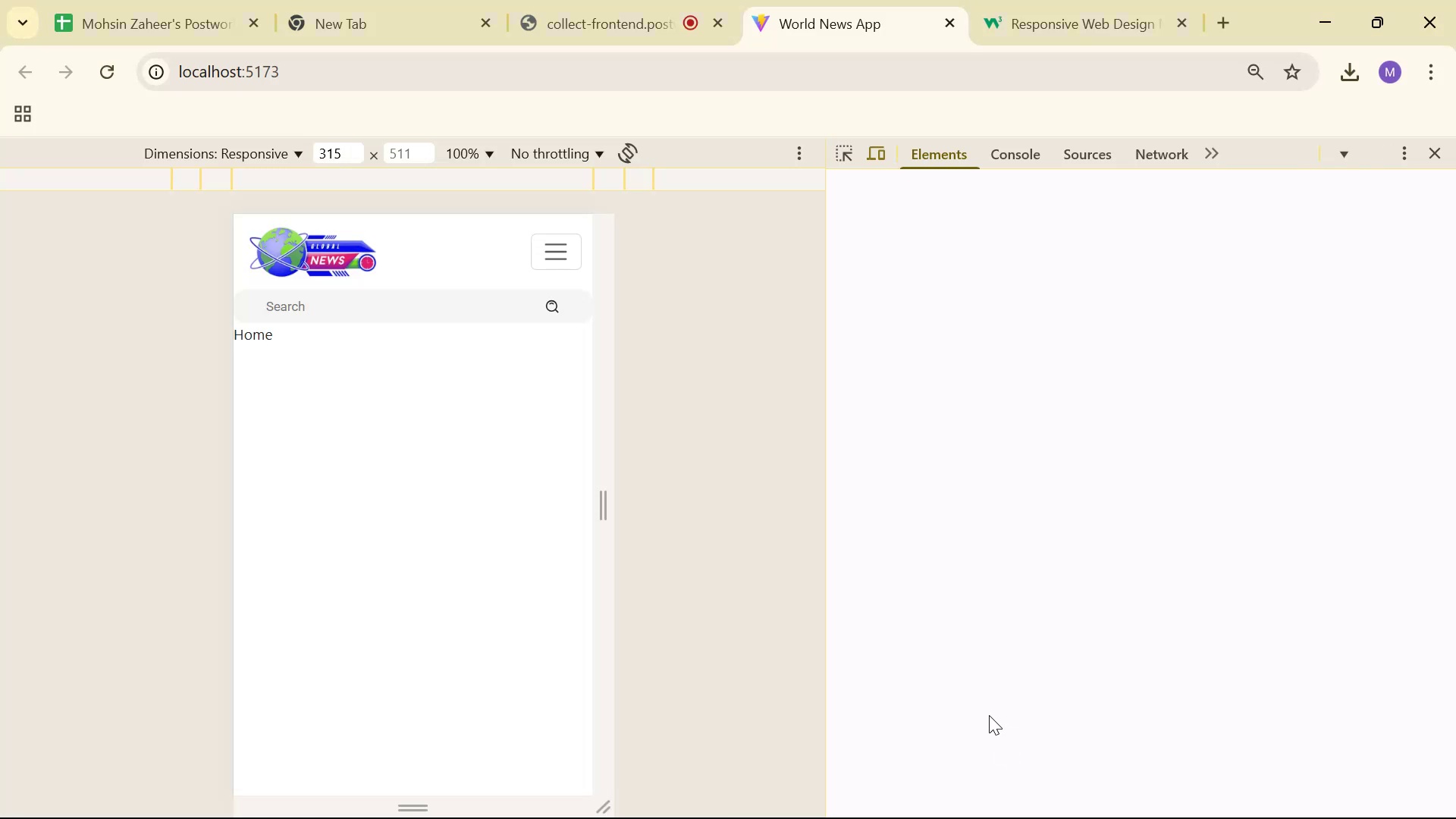 
scroll: coordinate [525, 350], scroll_direction: down, amount: 5.0
 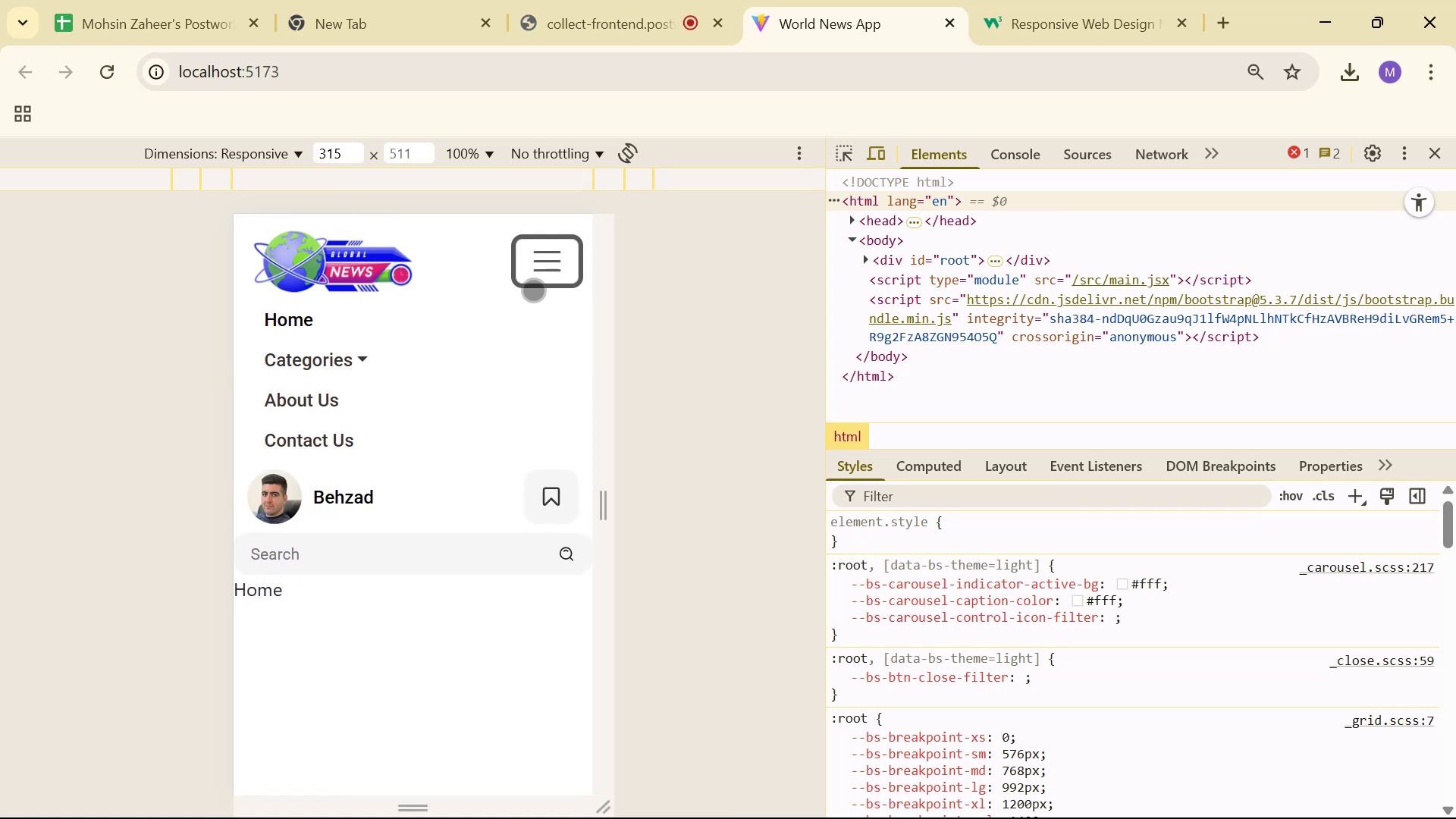 
left_click([549, 254])
 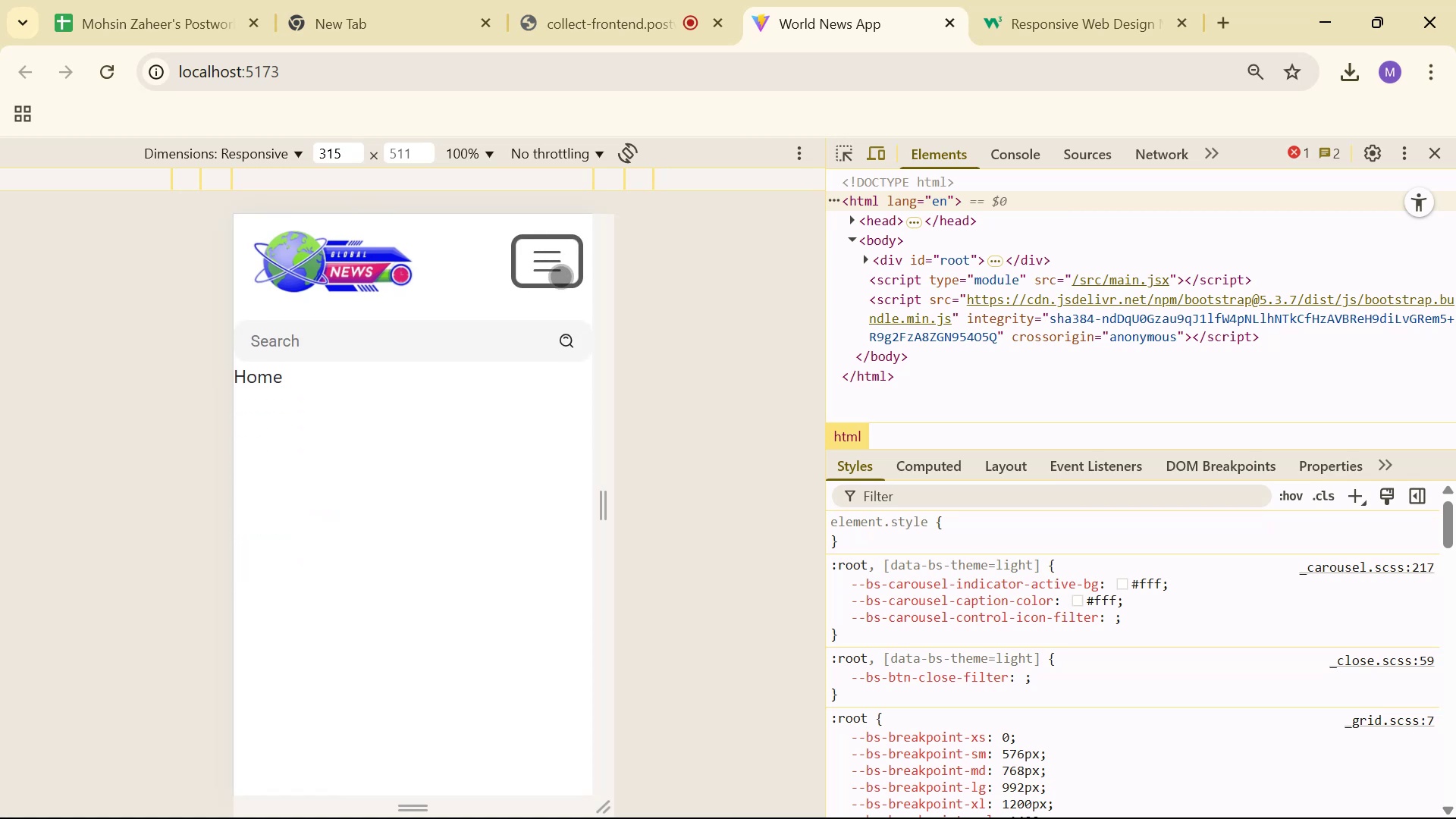 
key(Alt+AltLeft)
 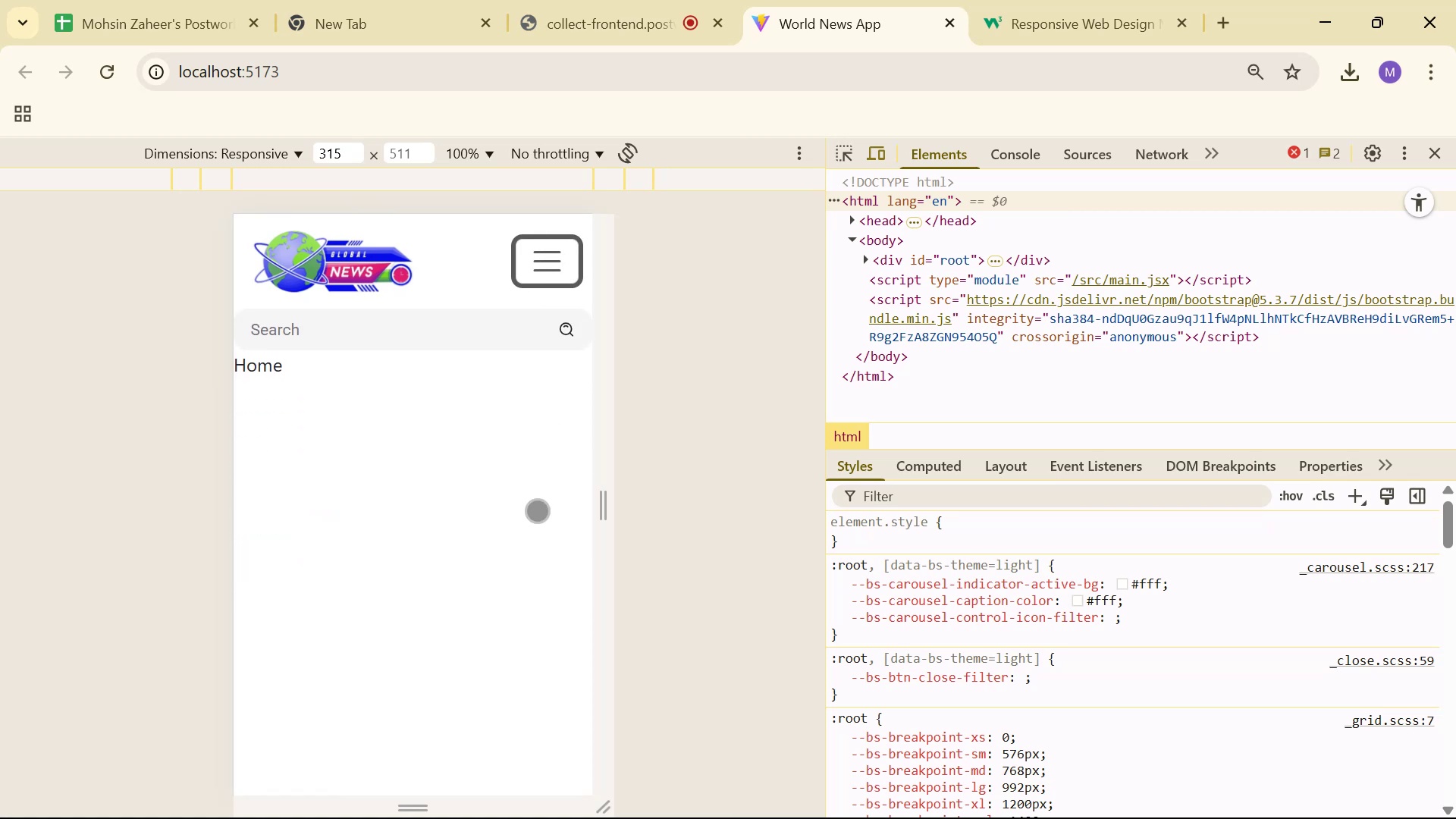 
key(Alt+Tab)
 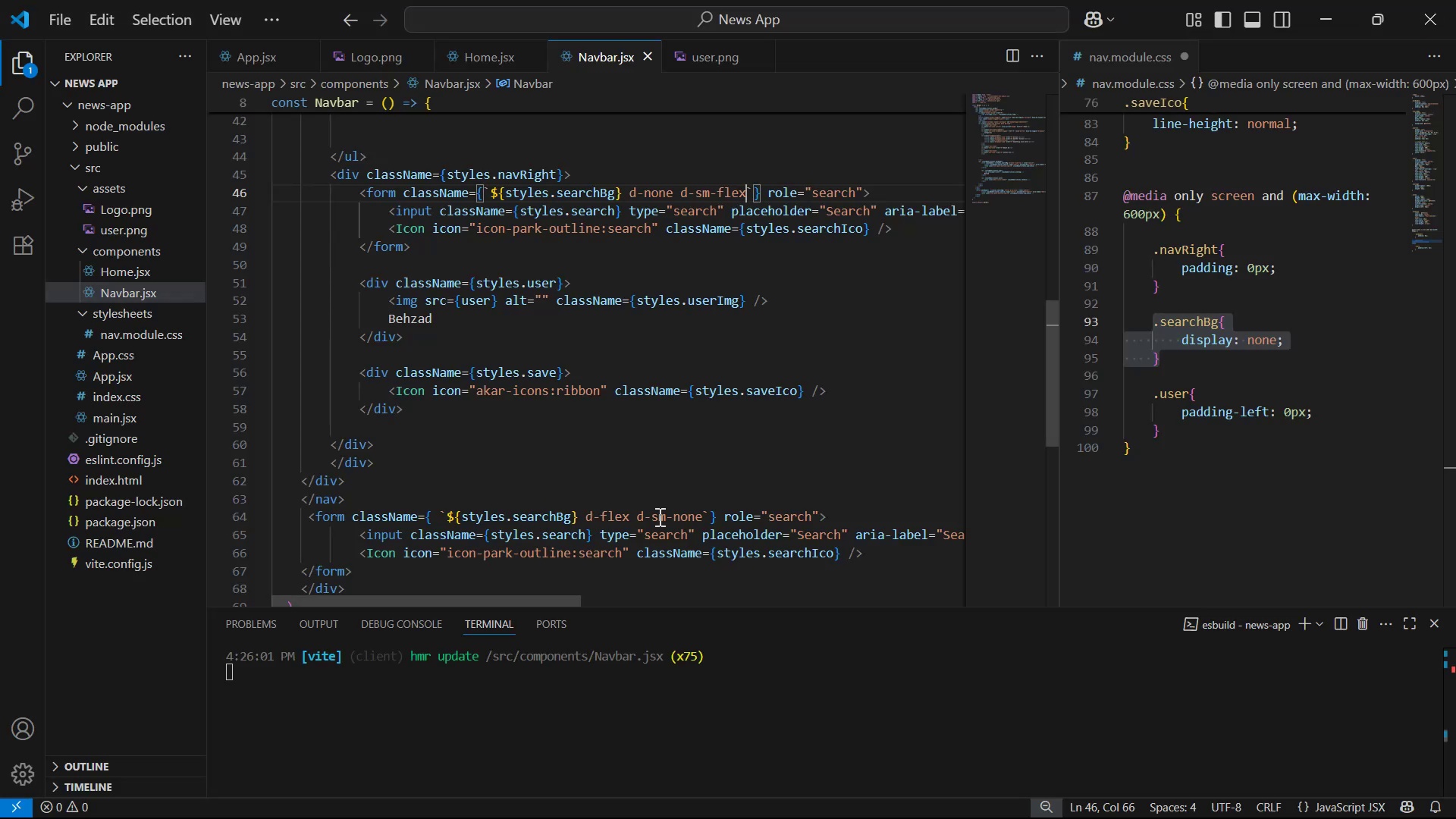 
scroll: coordinate [897, 553], scroll_direction: down, amount: 3.0
 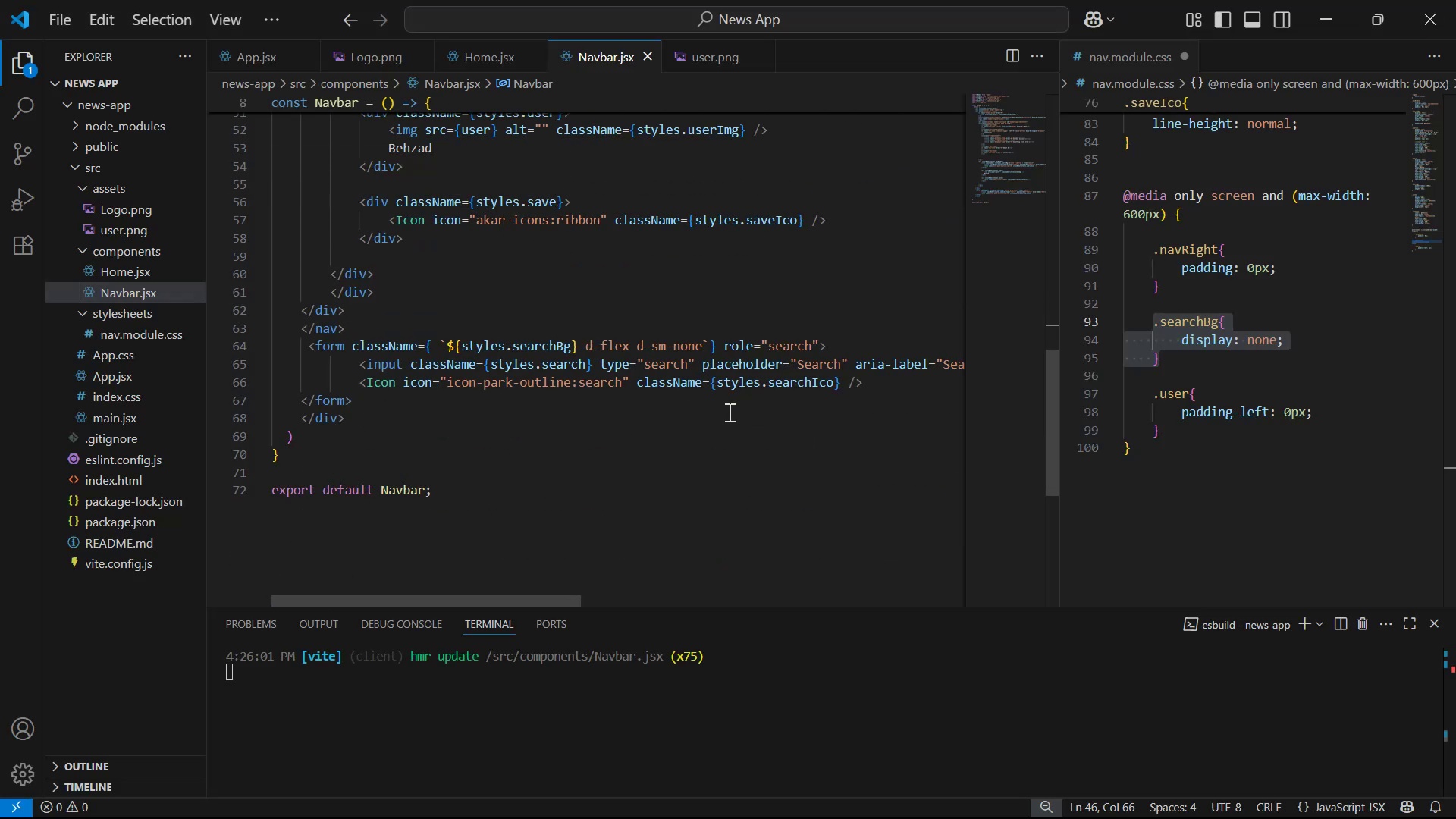 
key(Alt+AltLeft)
 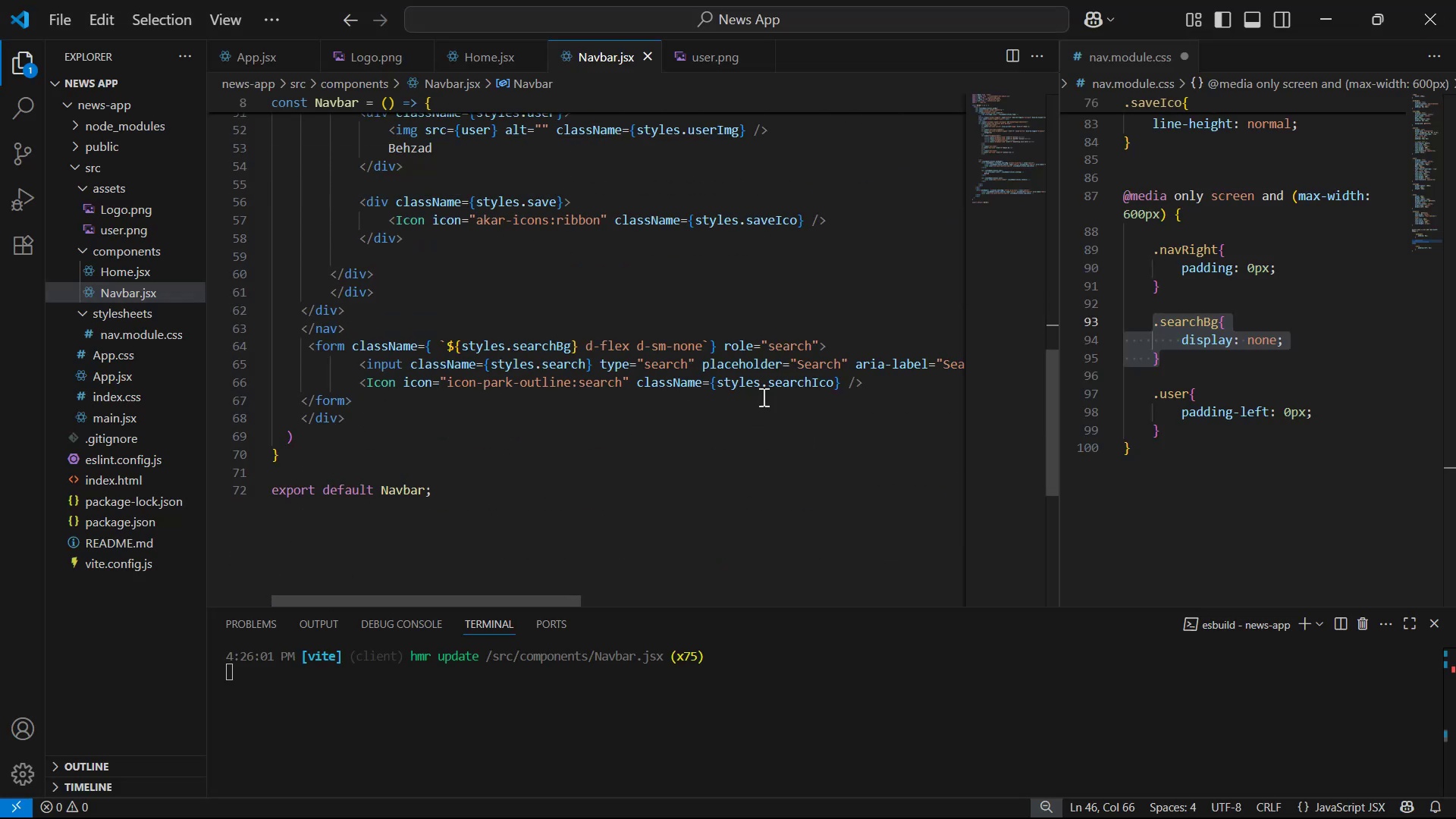 
key(Alt+Tab)
 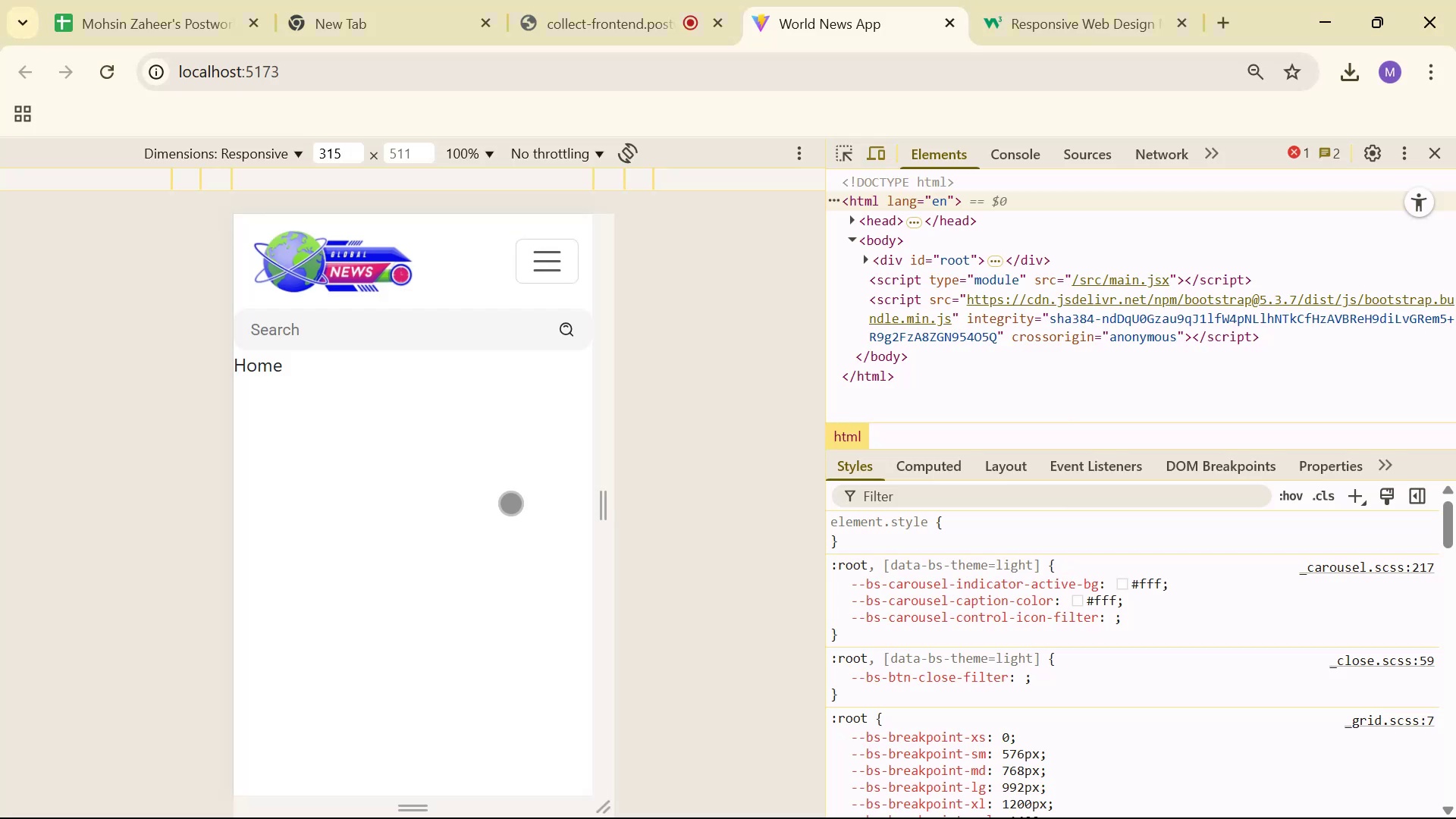 
key(Alt+AltLeft)
 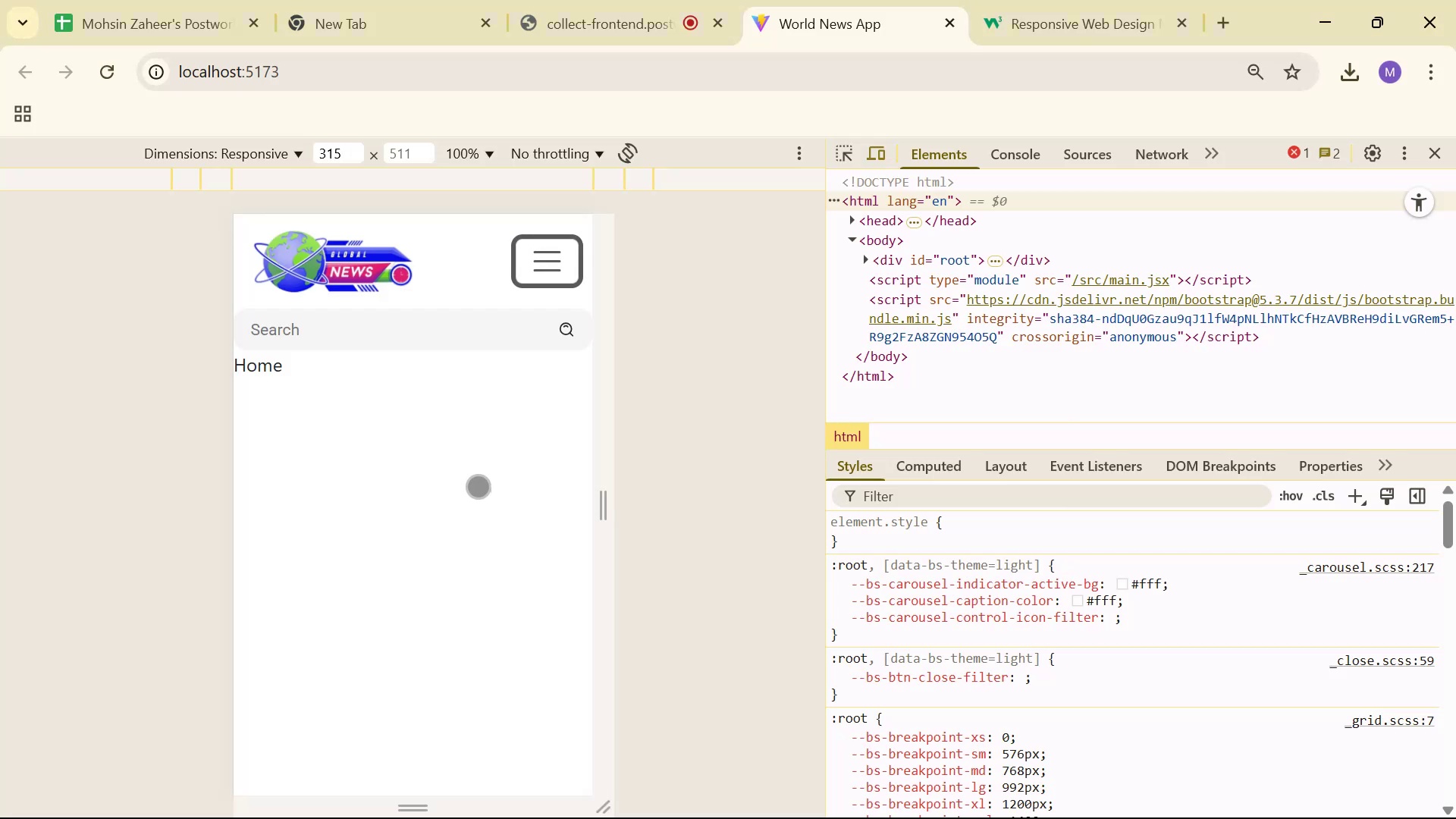 
key(Alt+Tab)
 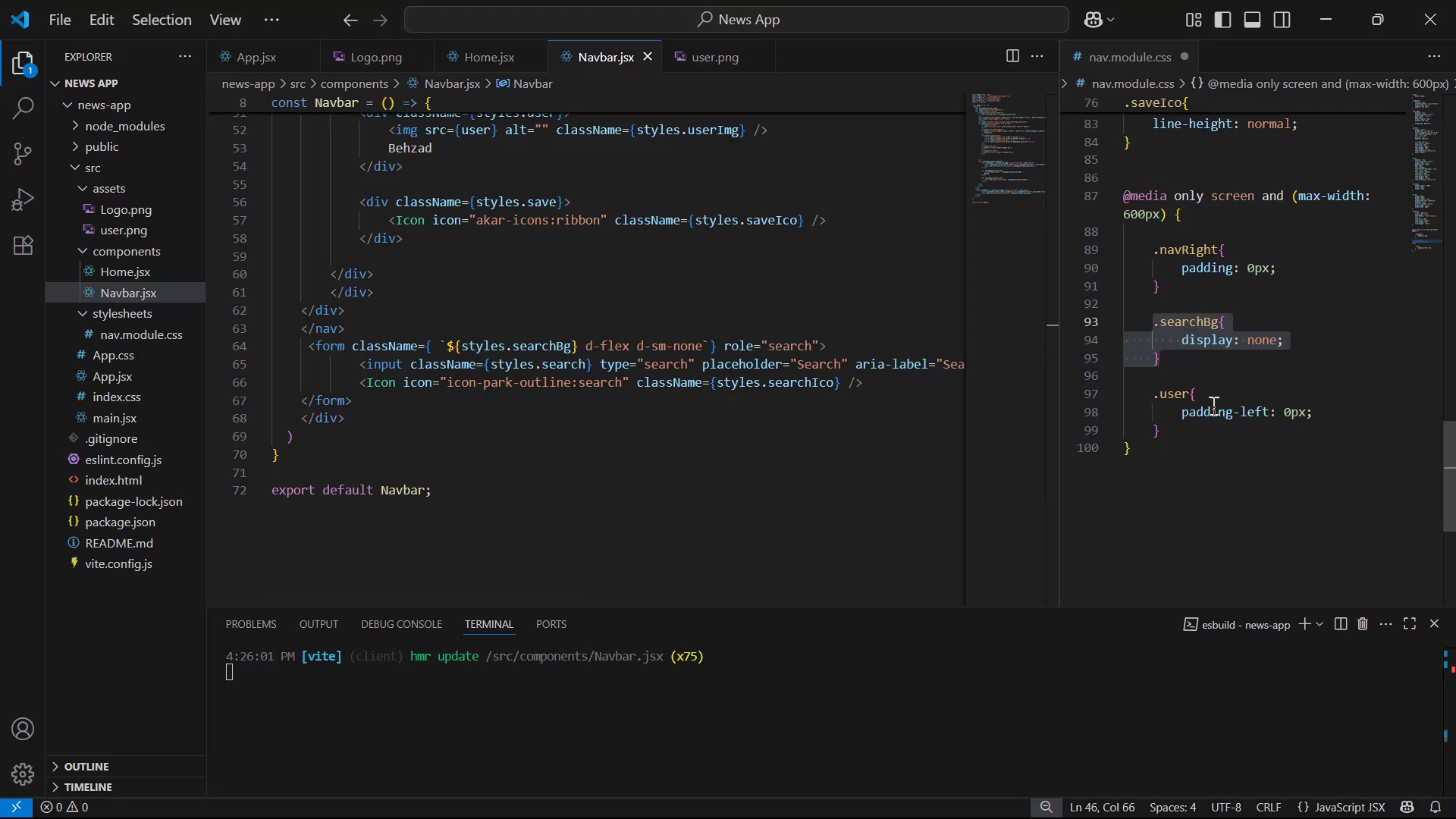 
left_click([1219, 367])
 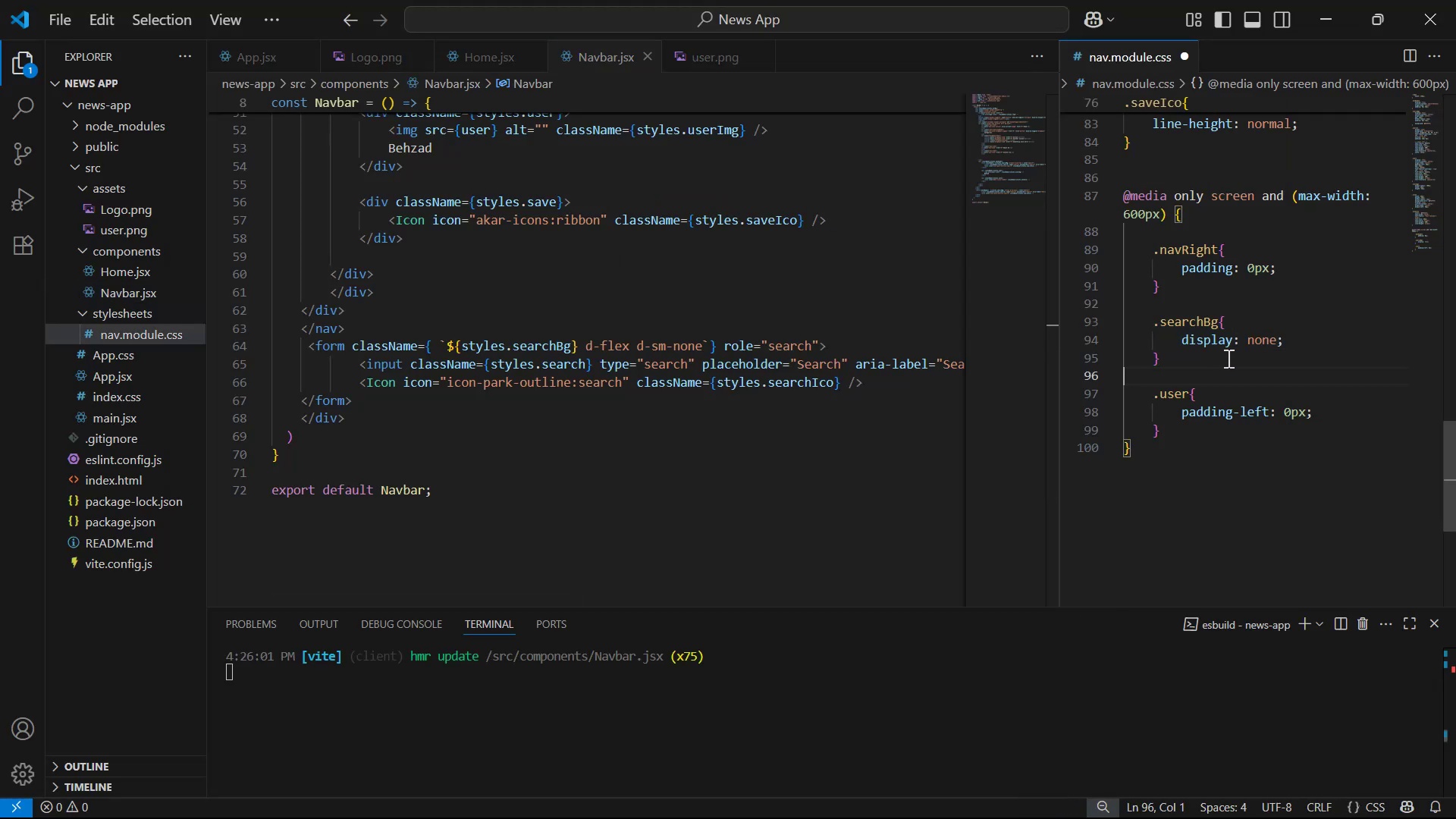 
double_click([1232, 353])
 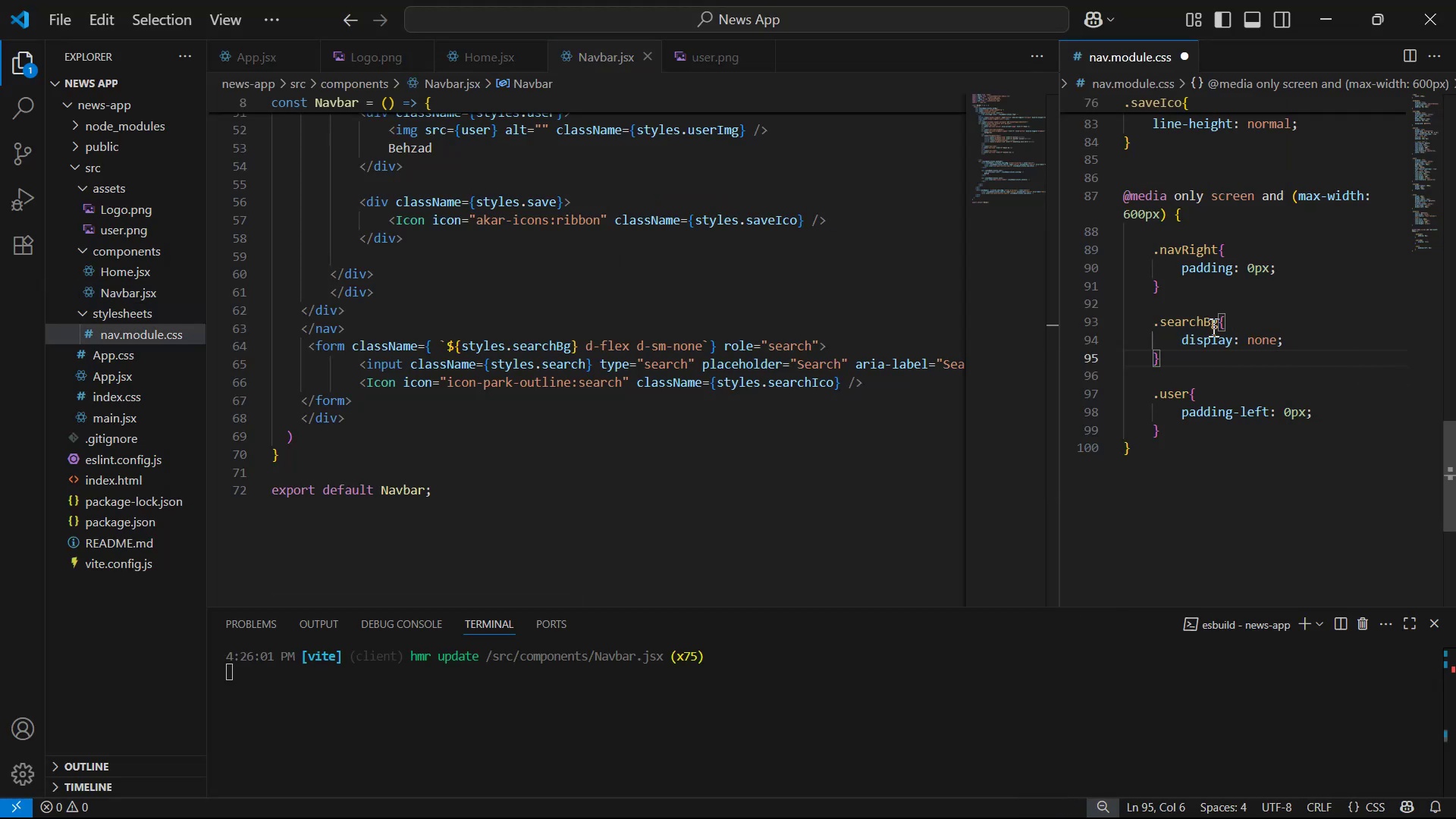 
left_click([1216, 321])
 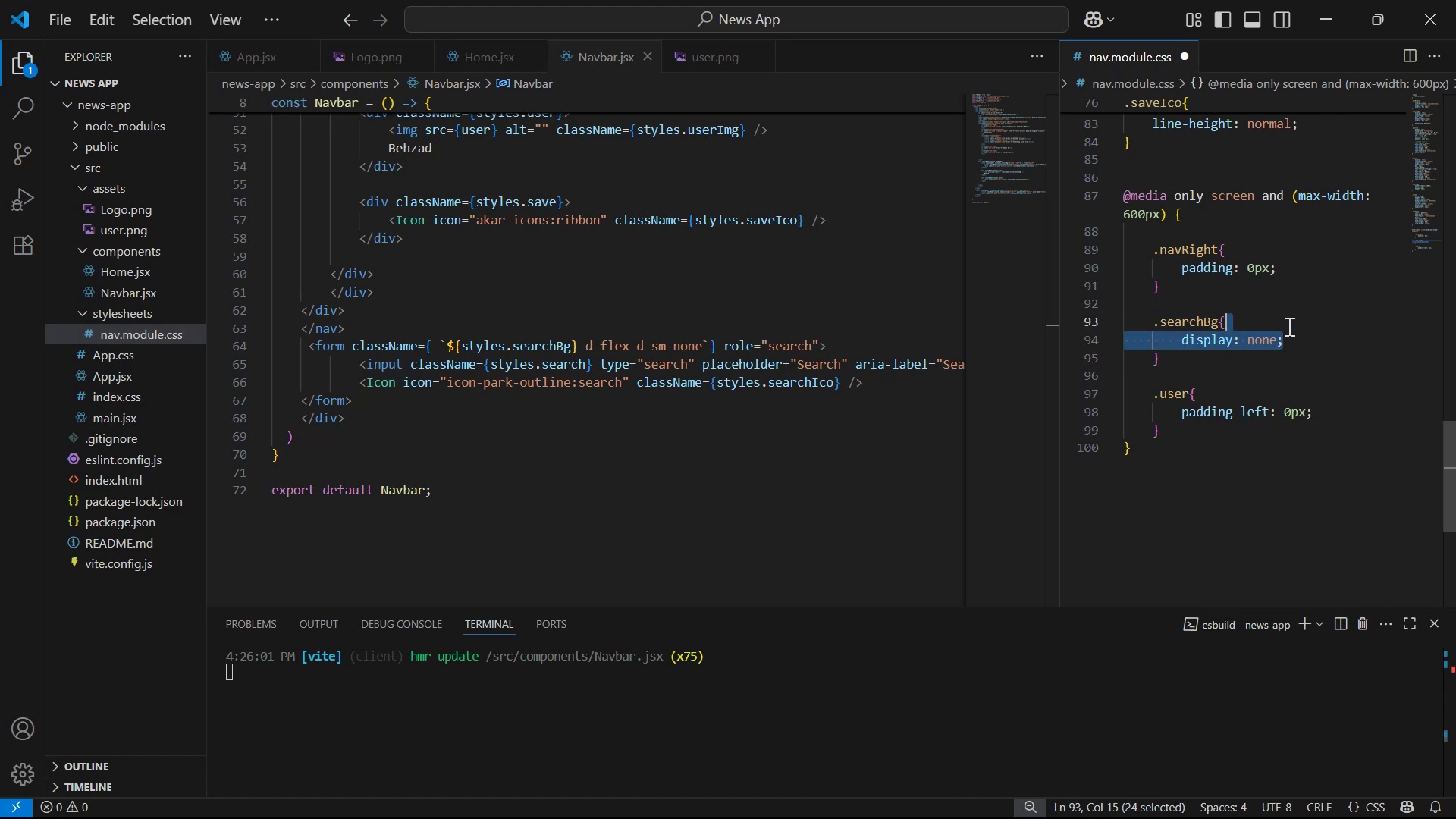 
key(Backspace)
 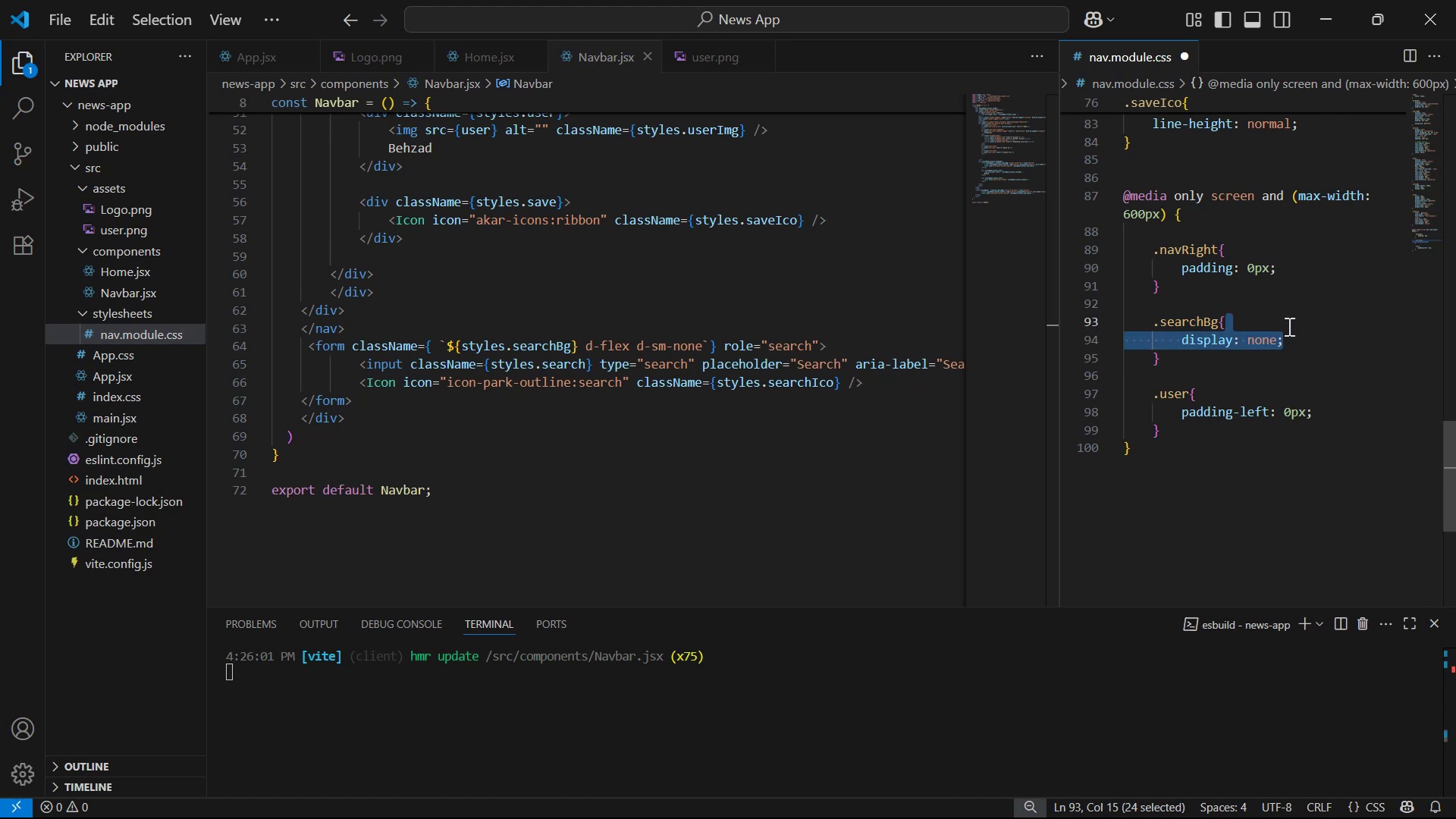 
key(Control+S)
 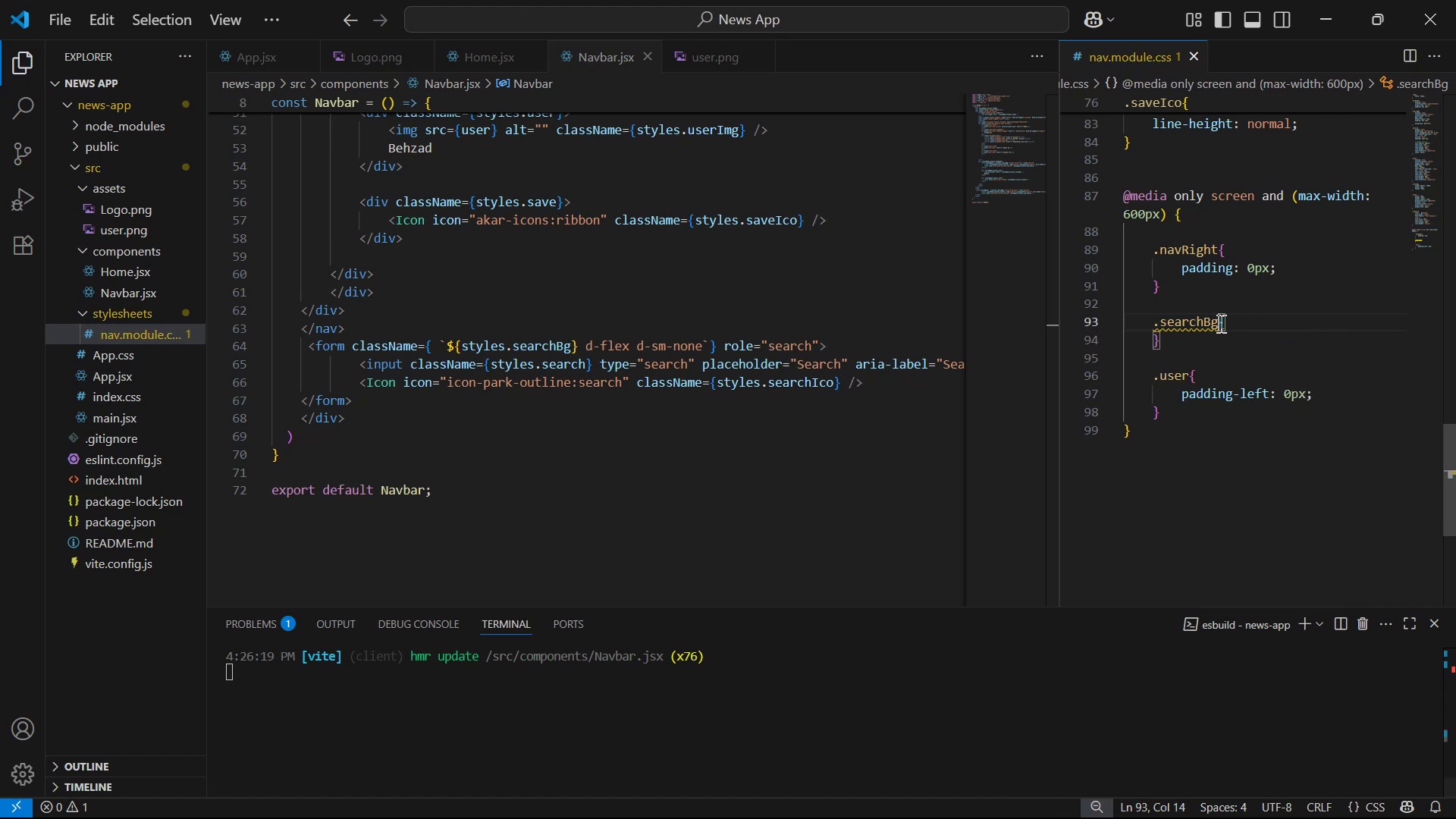 
key(Backspace)
 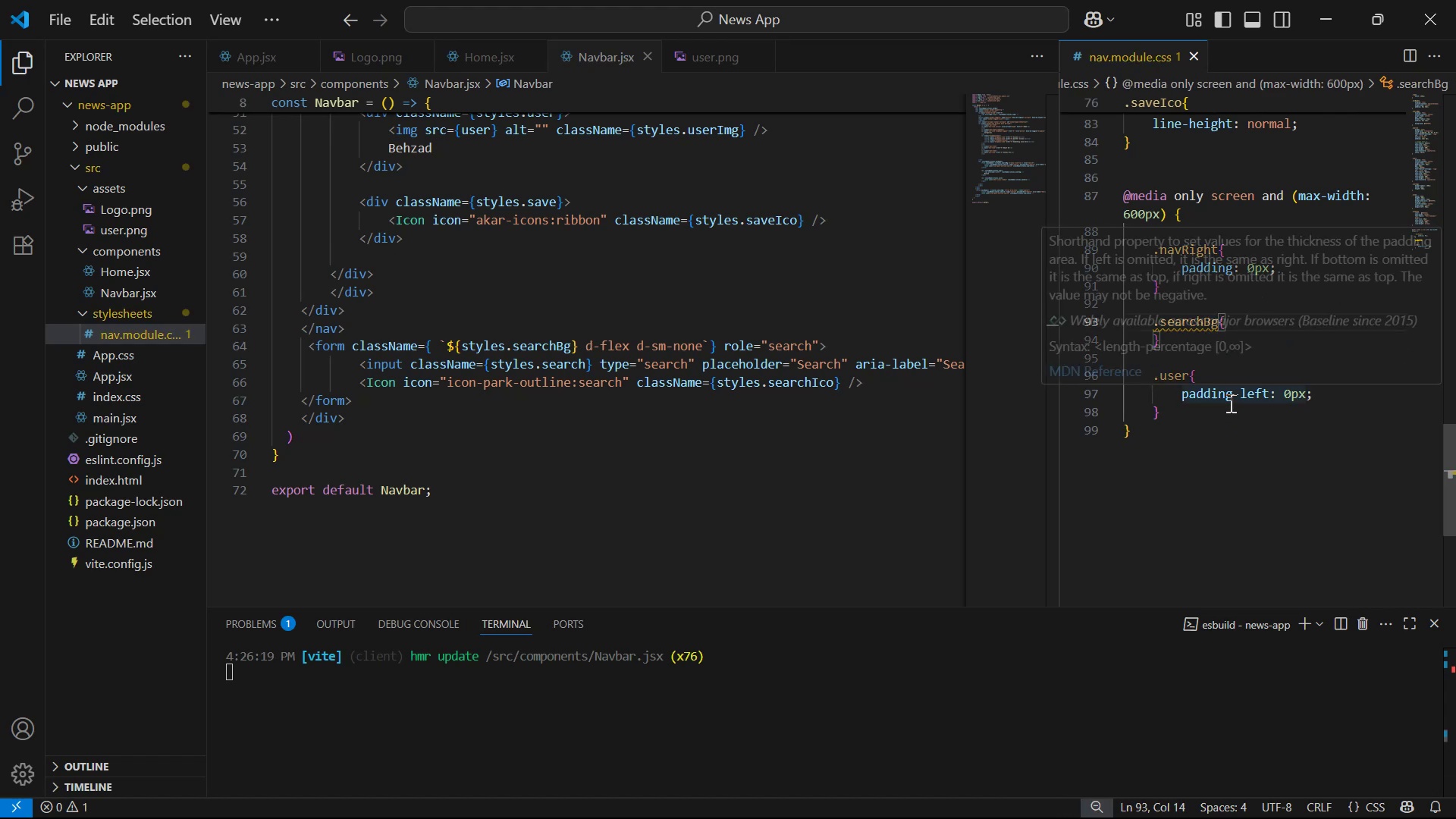 
key(Backspace)
 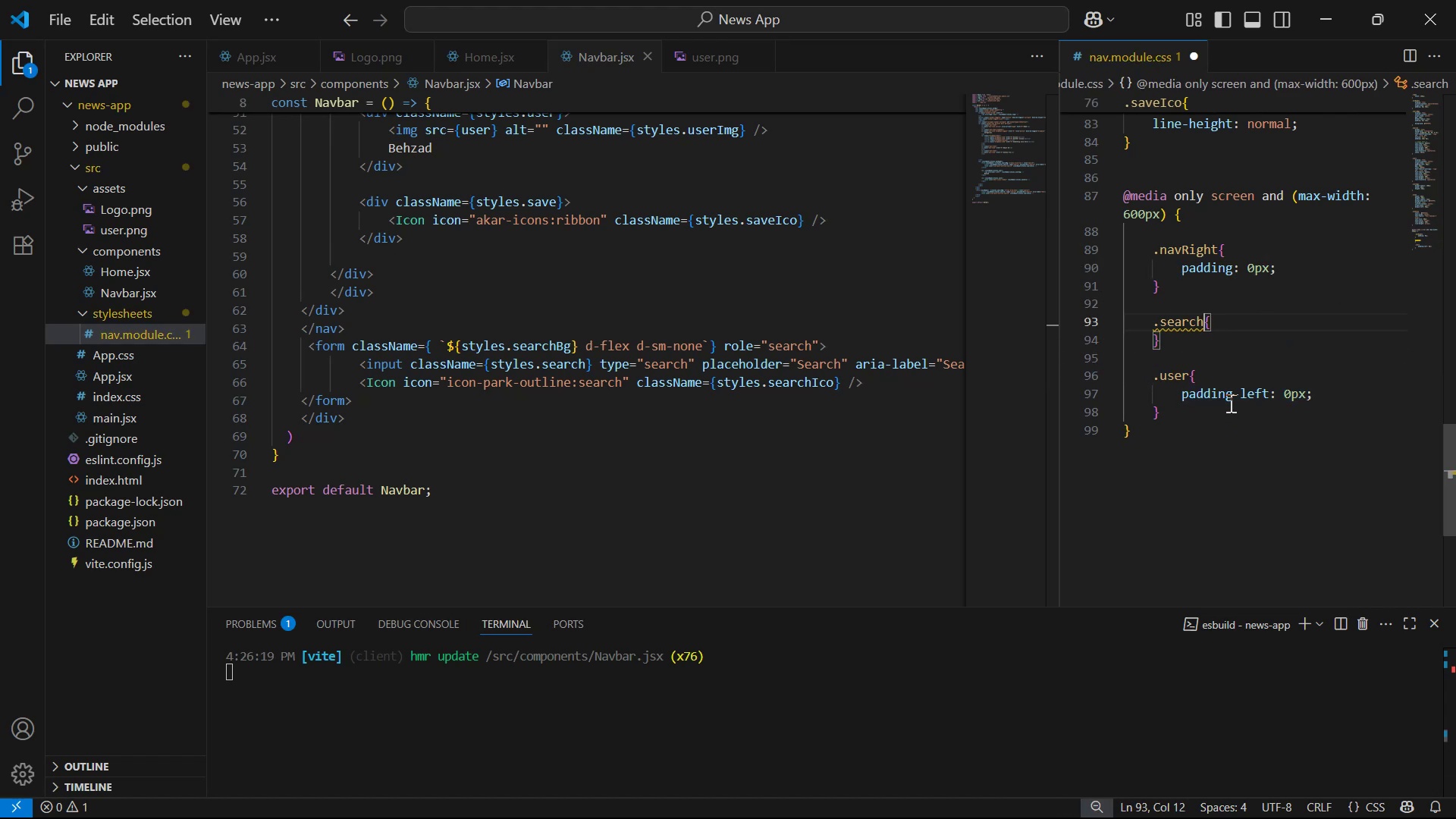 
key(ArrowRight)
 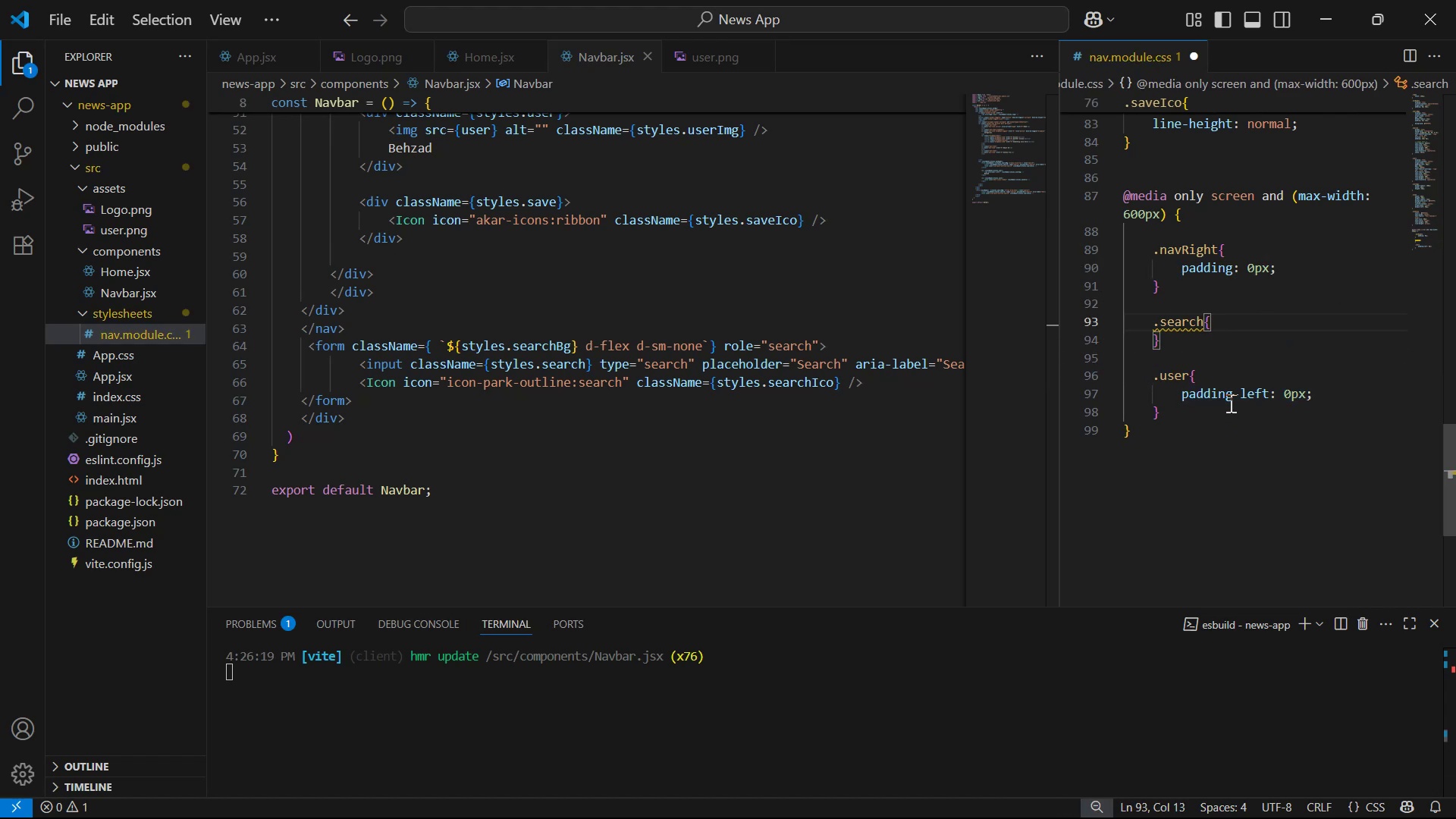 
key(Enter)
 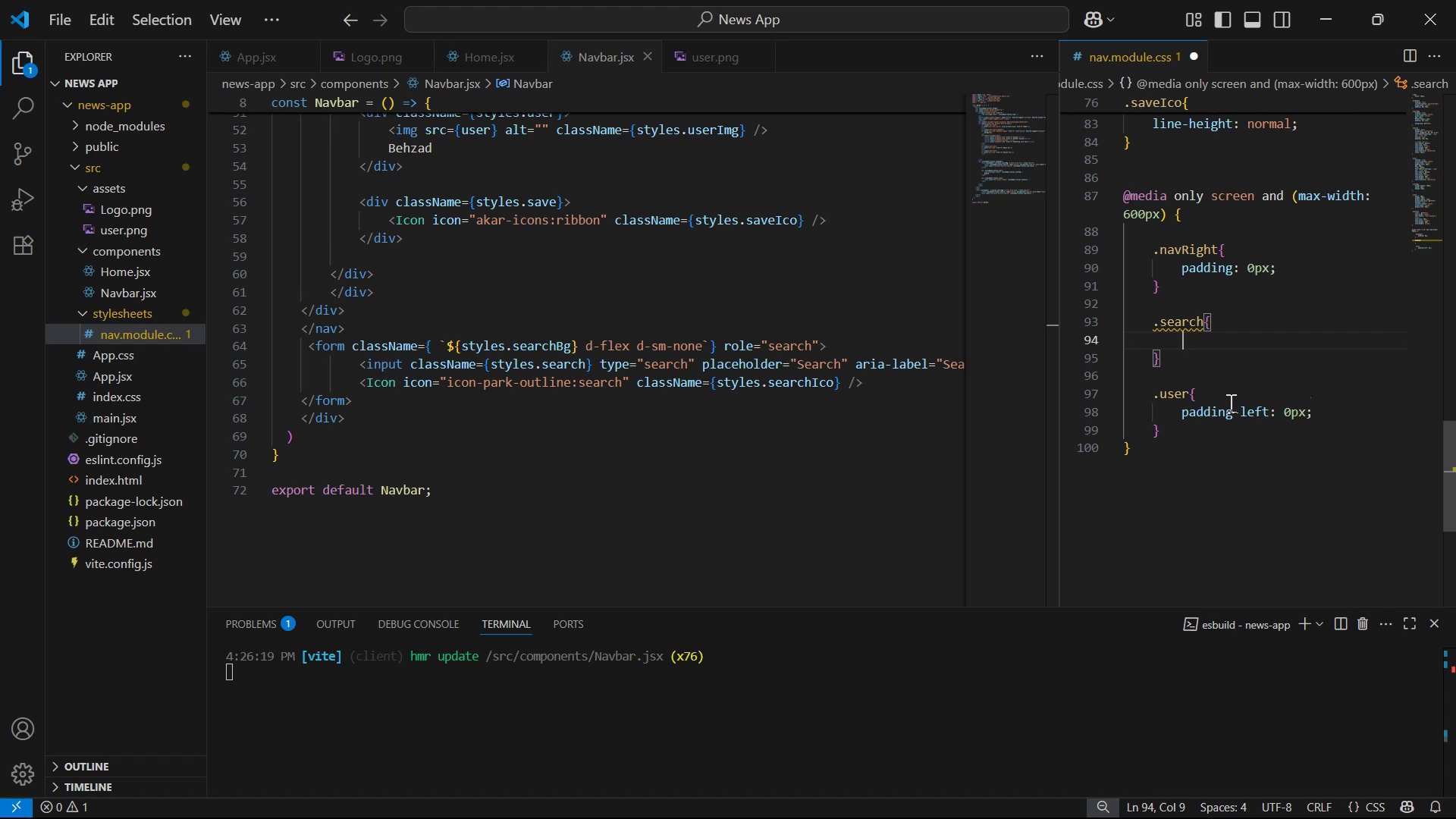 
wait(5.89)
 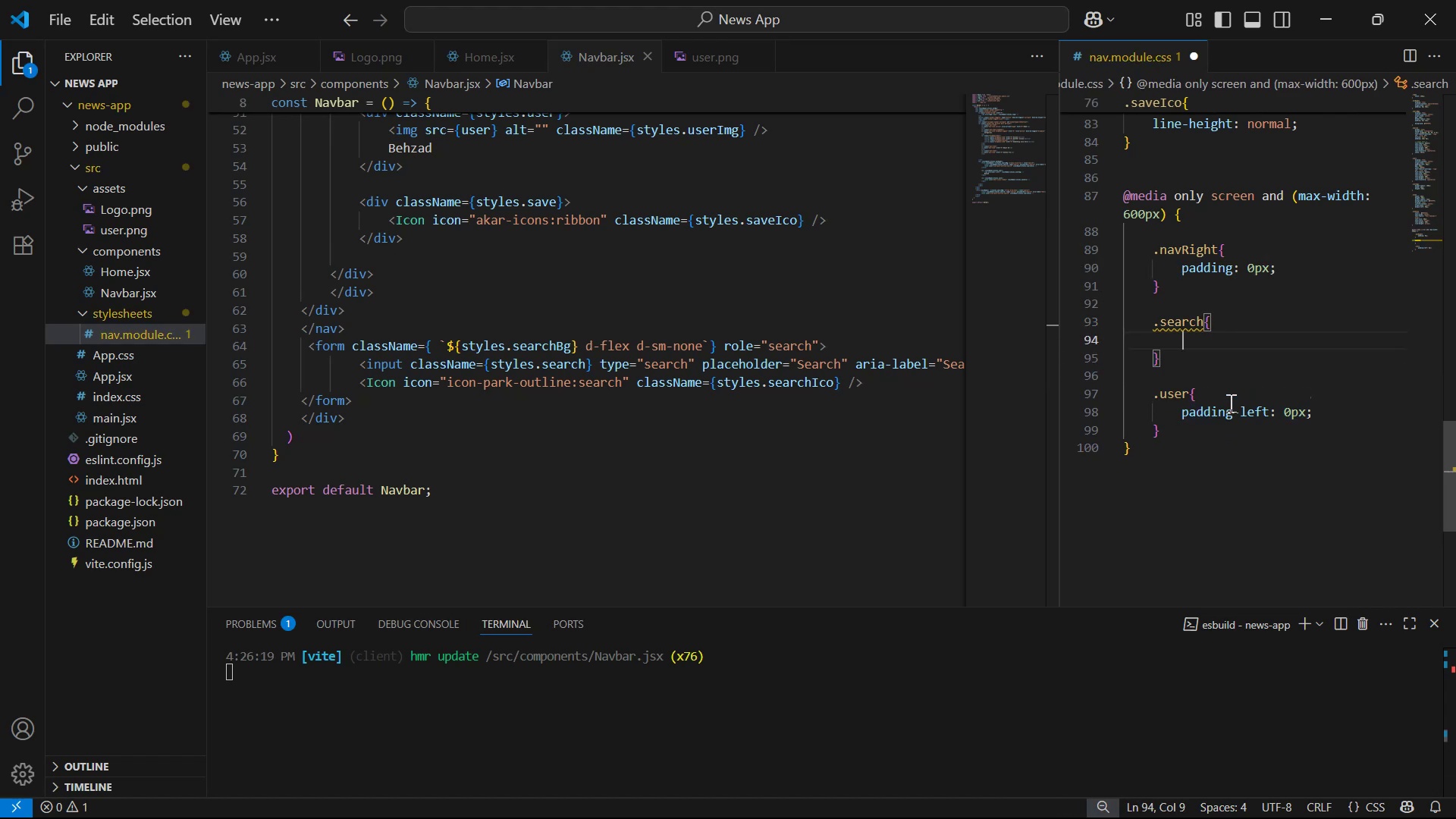 
type(wi)
 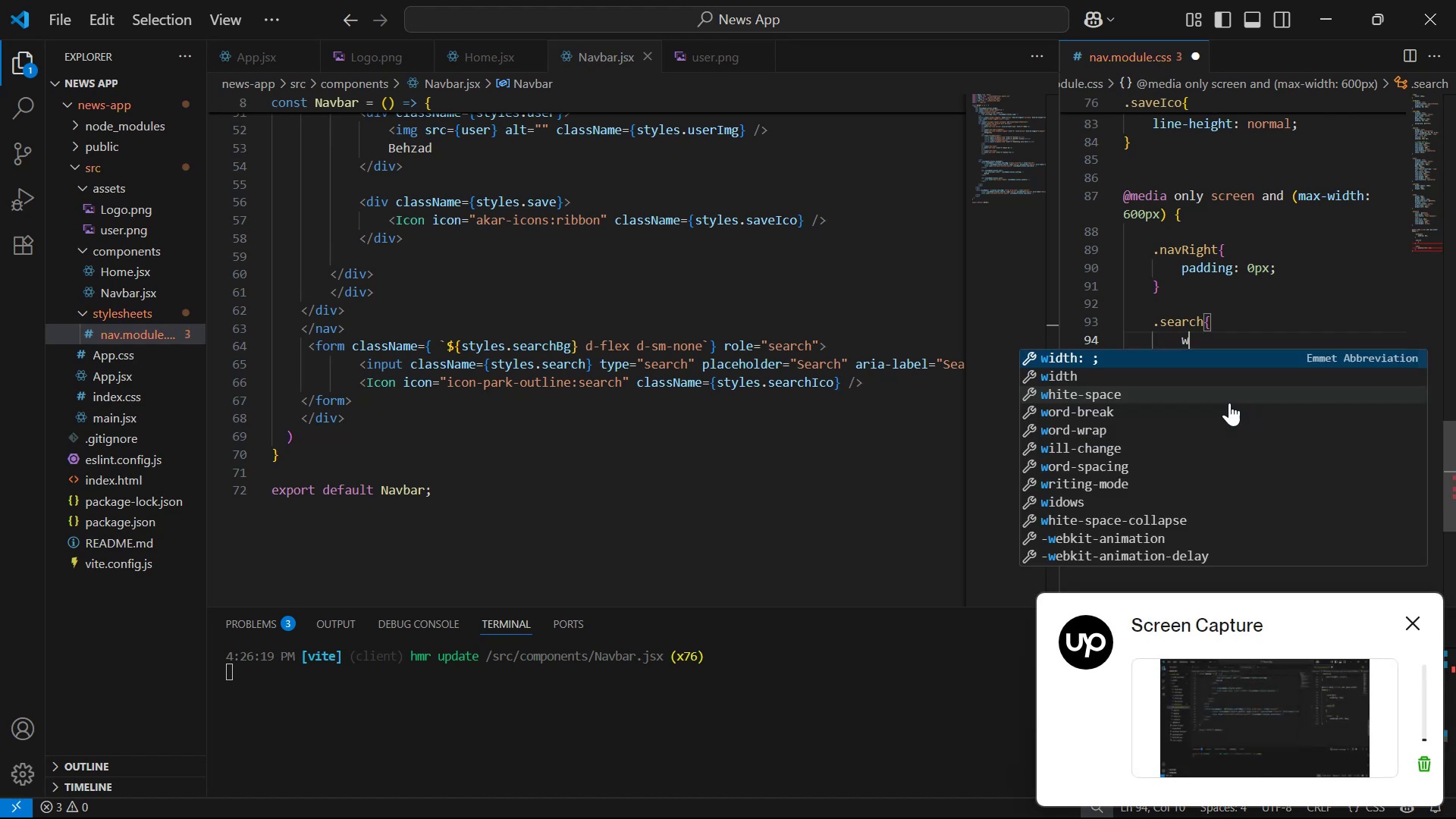 
key(Enter)
 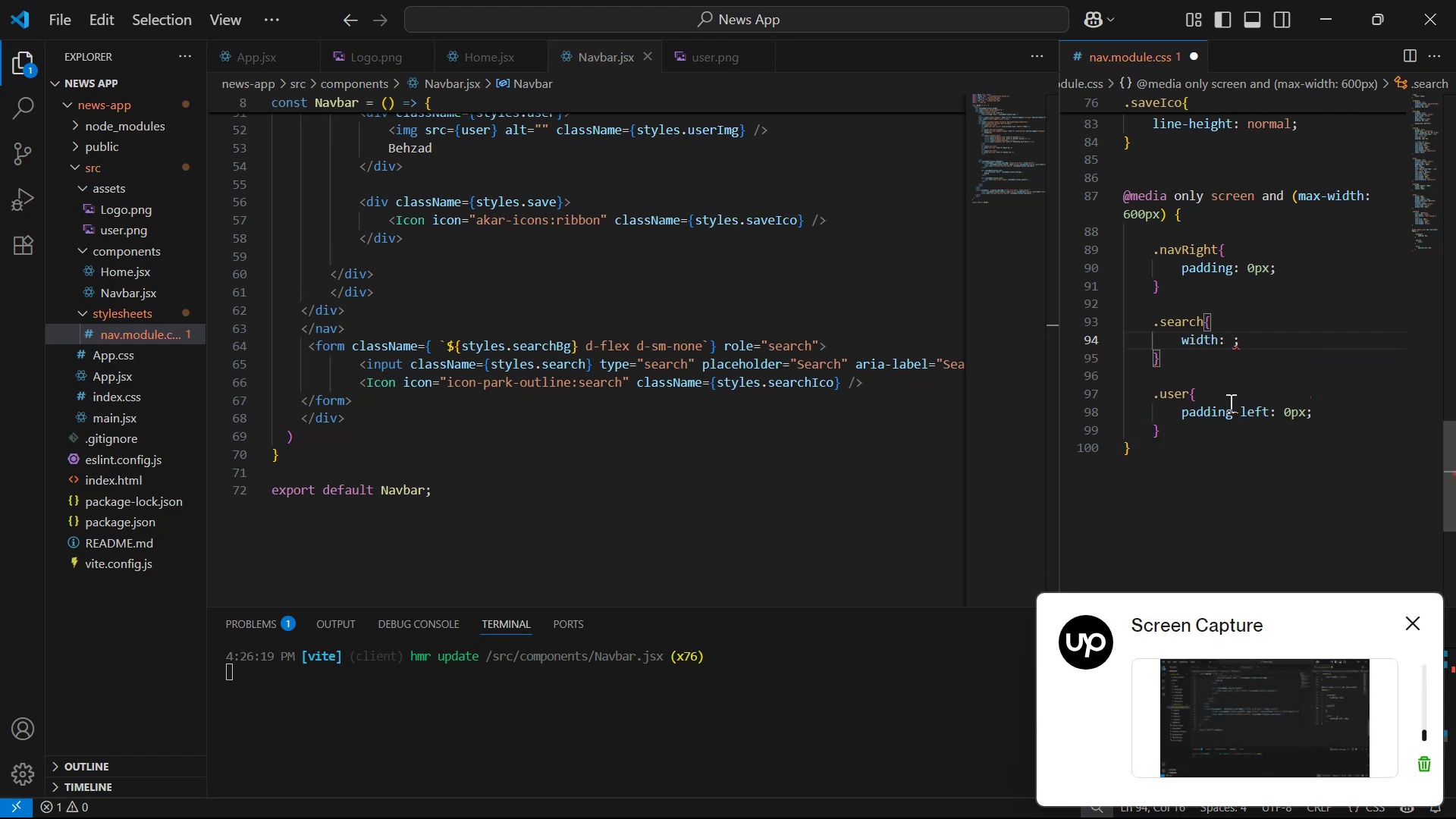 
type(200px)
 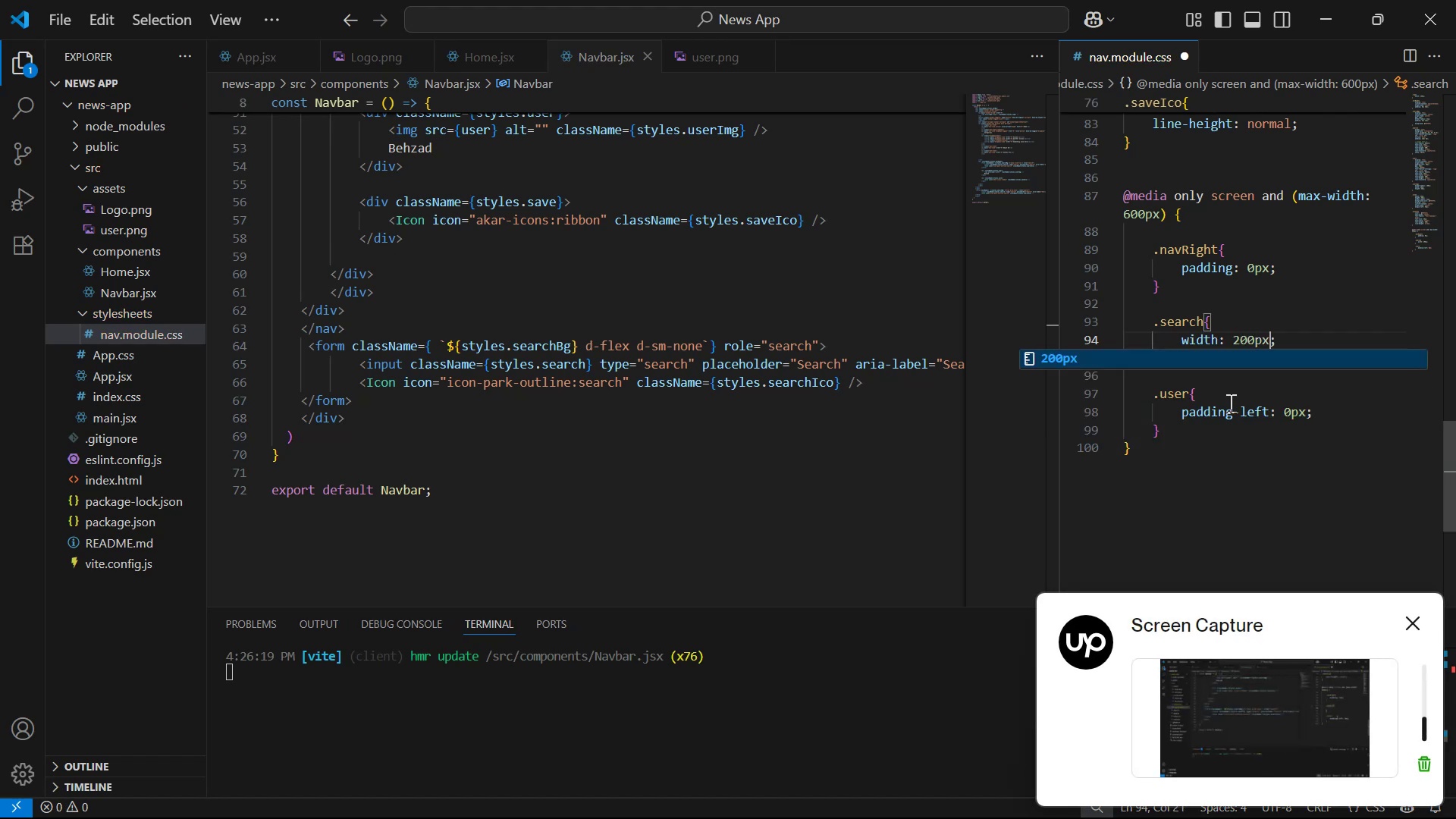 
key(Control+S)
 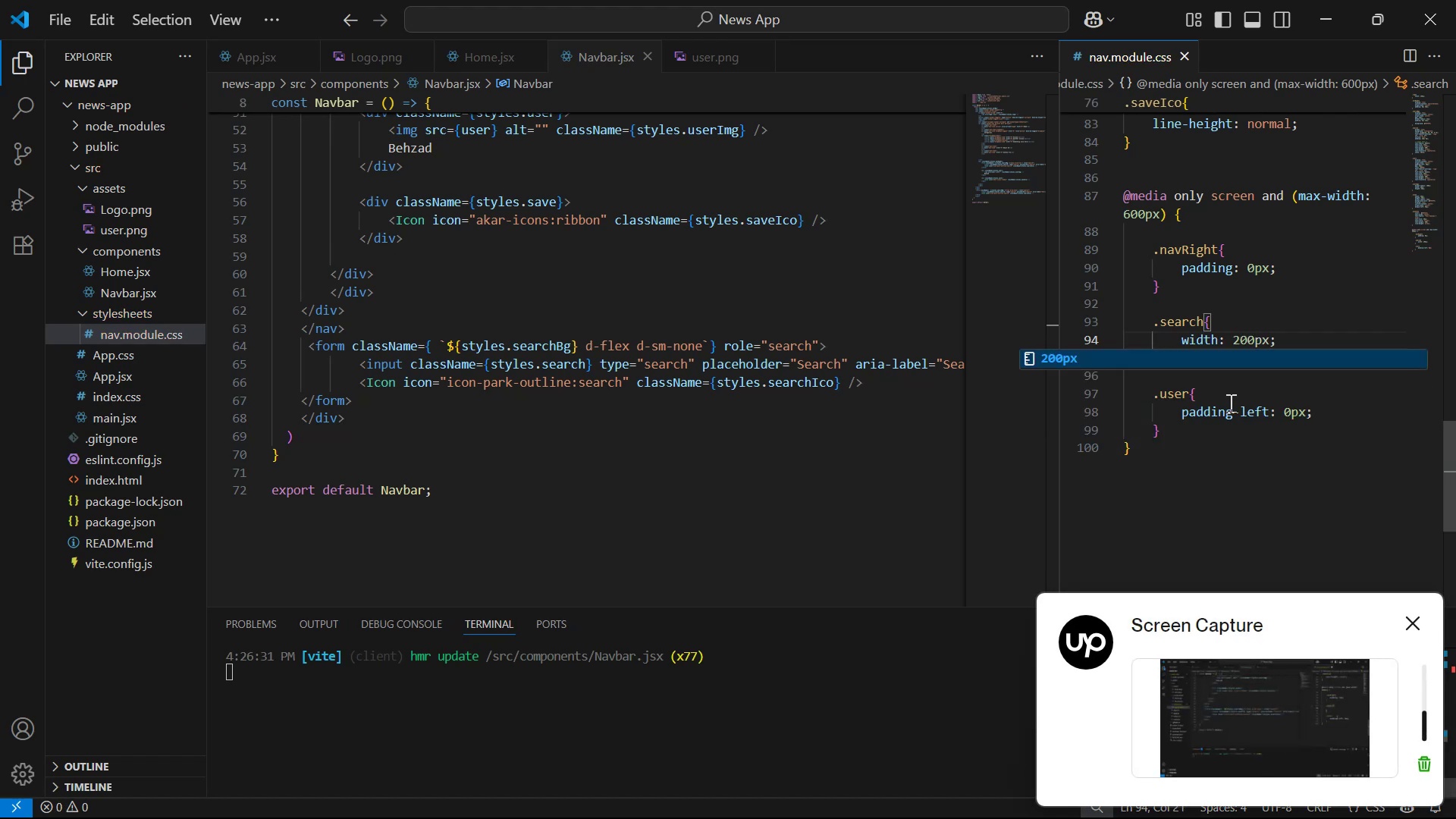 
key(Alt+AltLeft)
 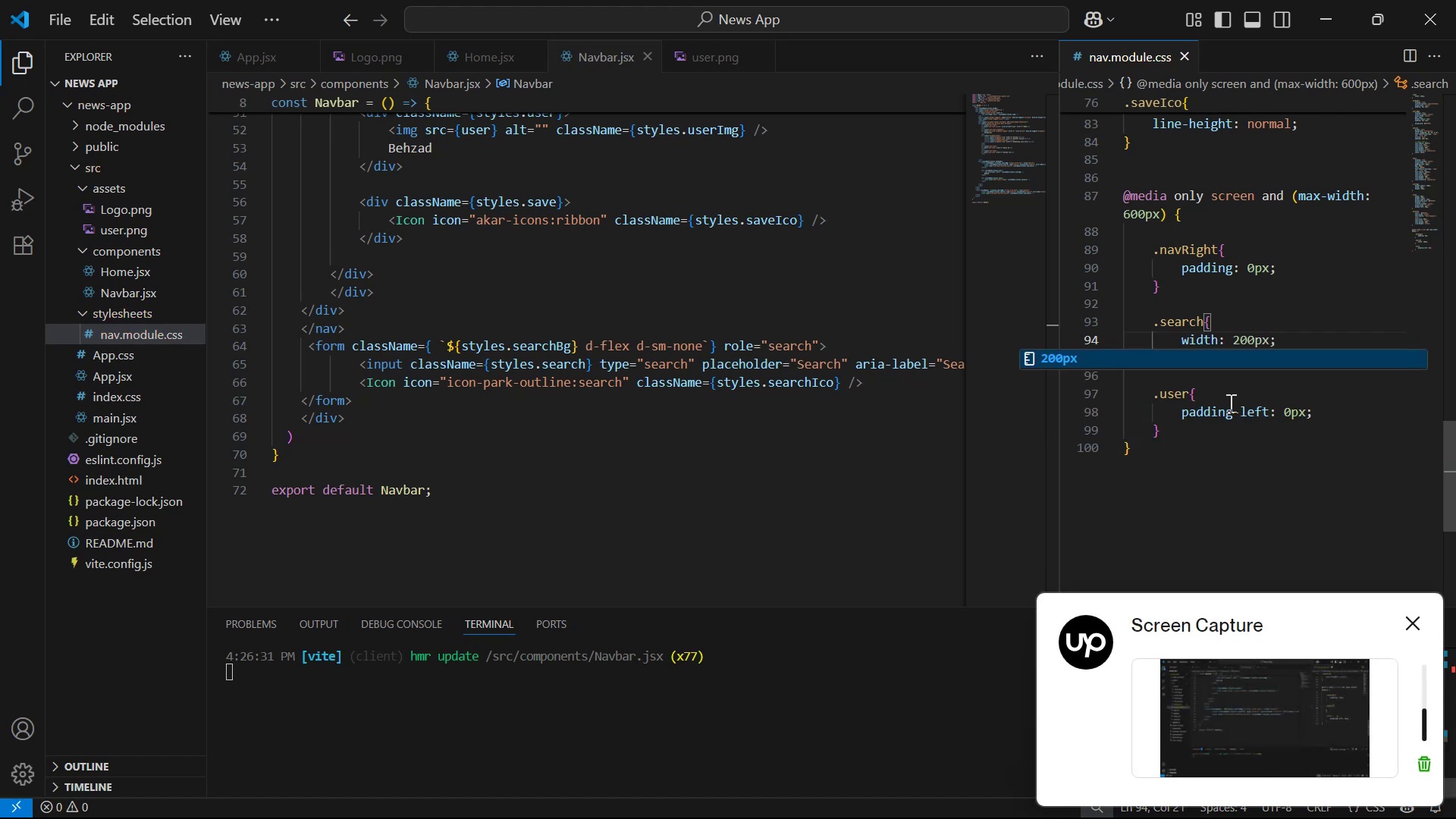 
key(Alt+Tab)
 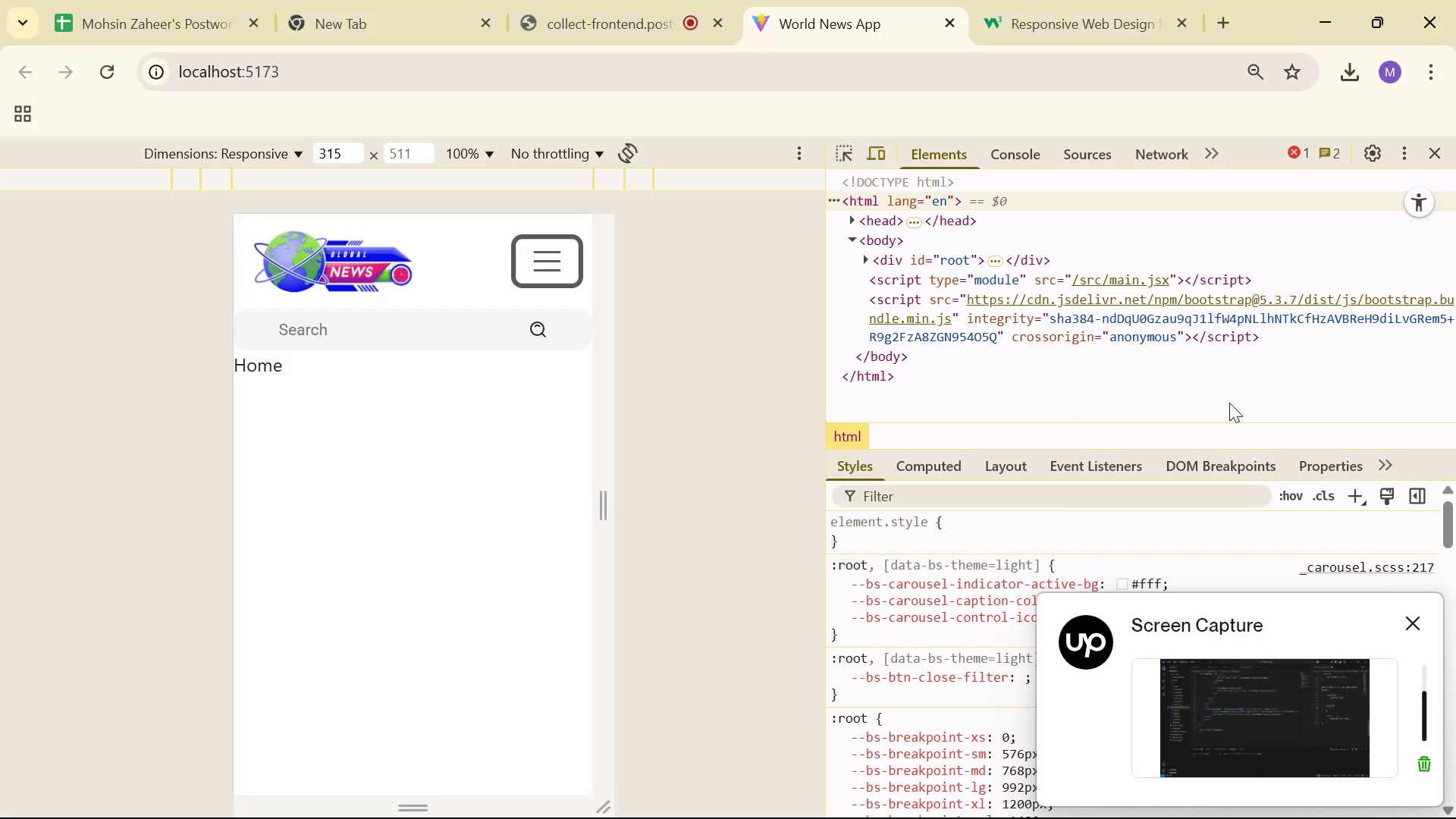 
key(Alt+AltLeft)
 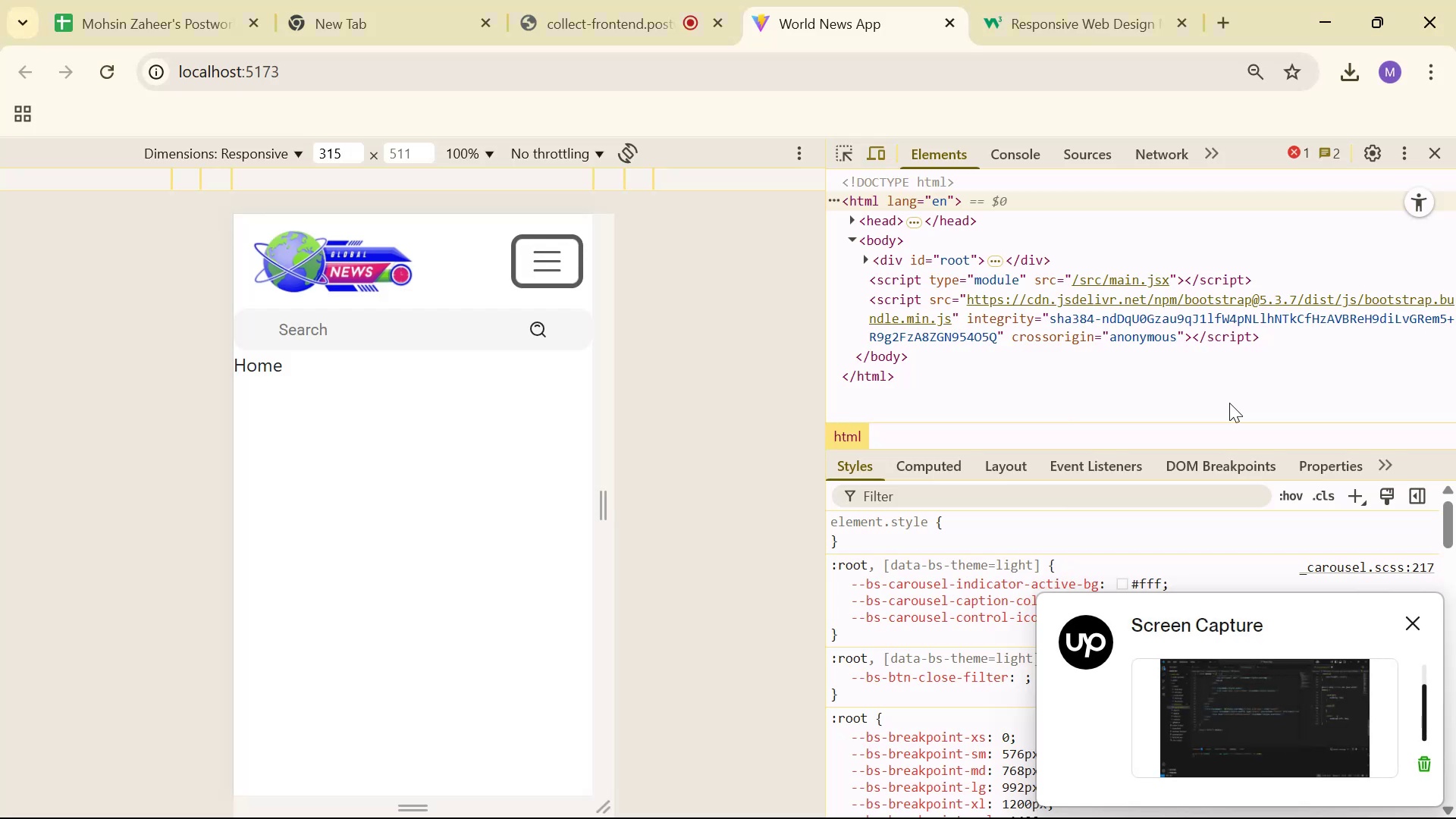 
key(Alt+Tab)
 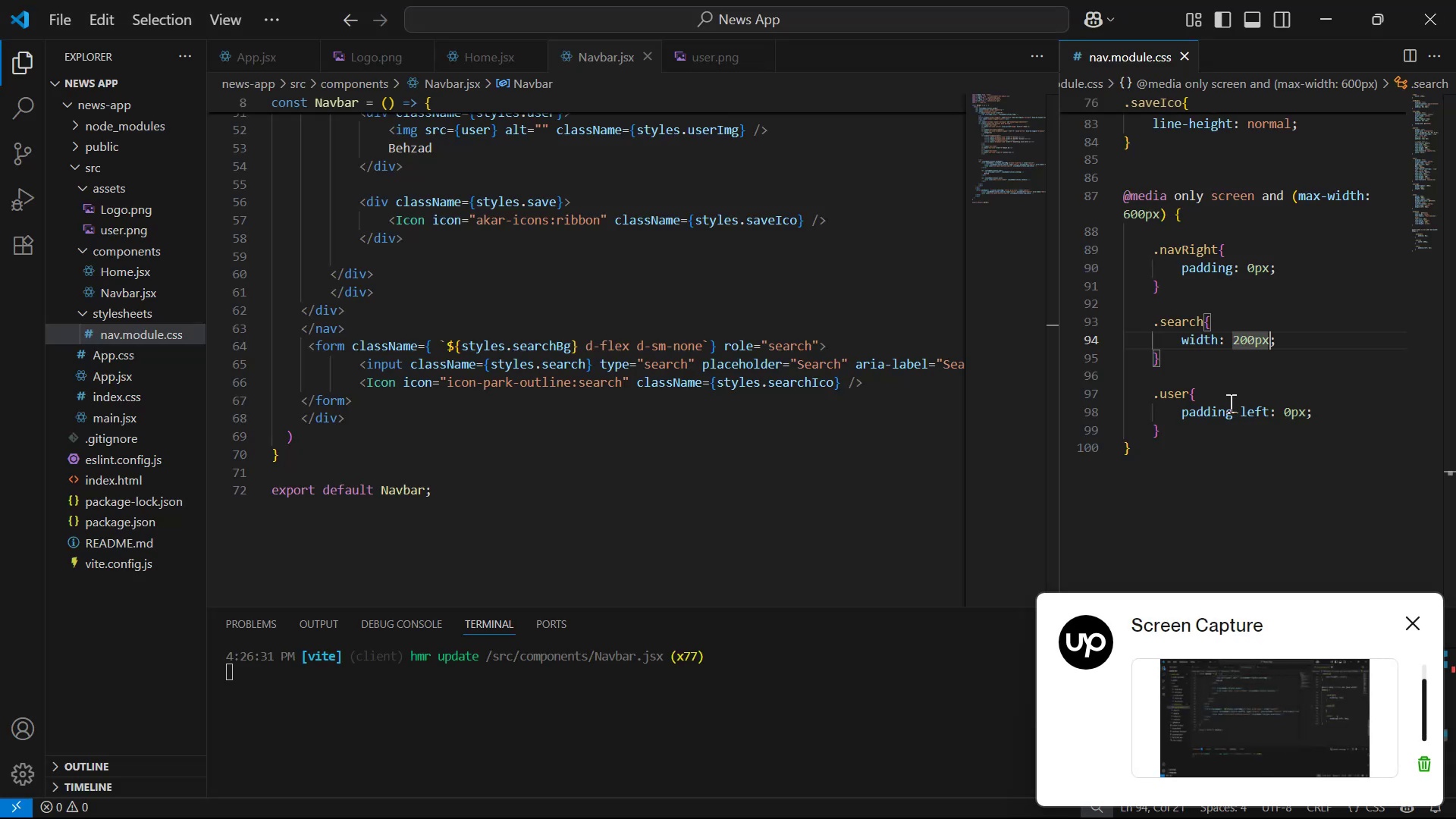 
hold_key(key=ControlLeft, duration=0.74)
 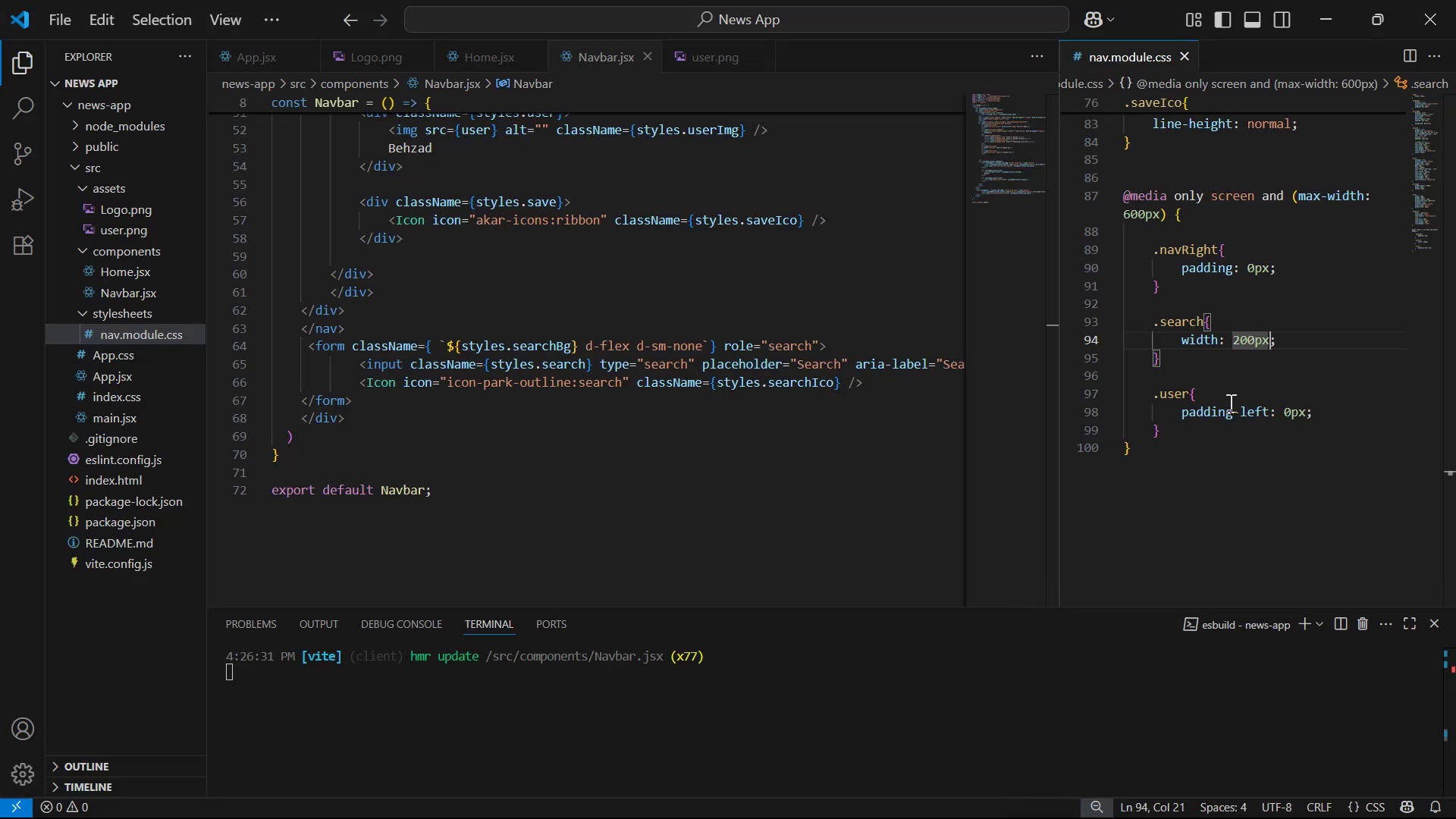 
key(Alt+AltLeft)
 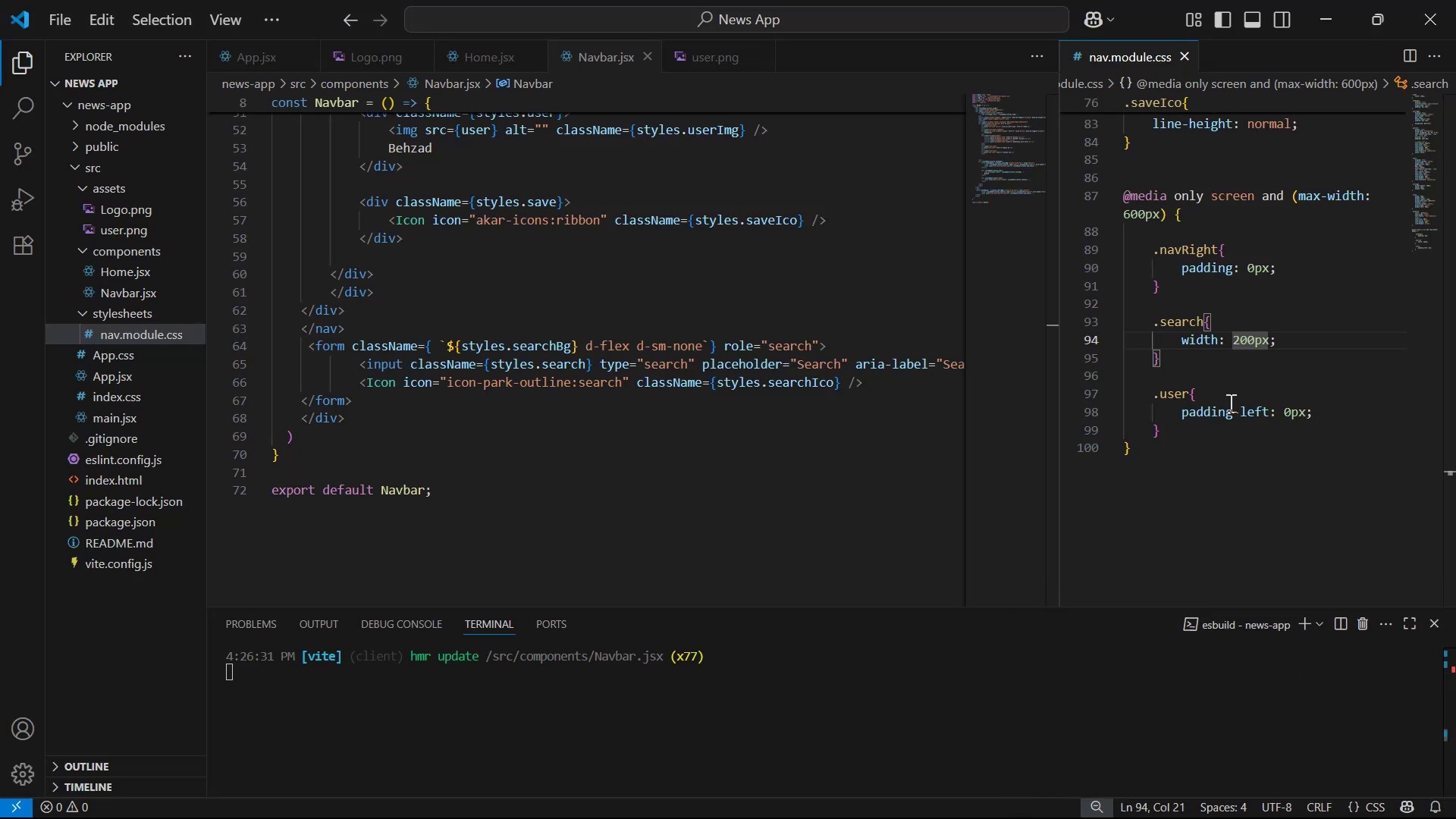 
key(Alt+Tab)
 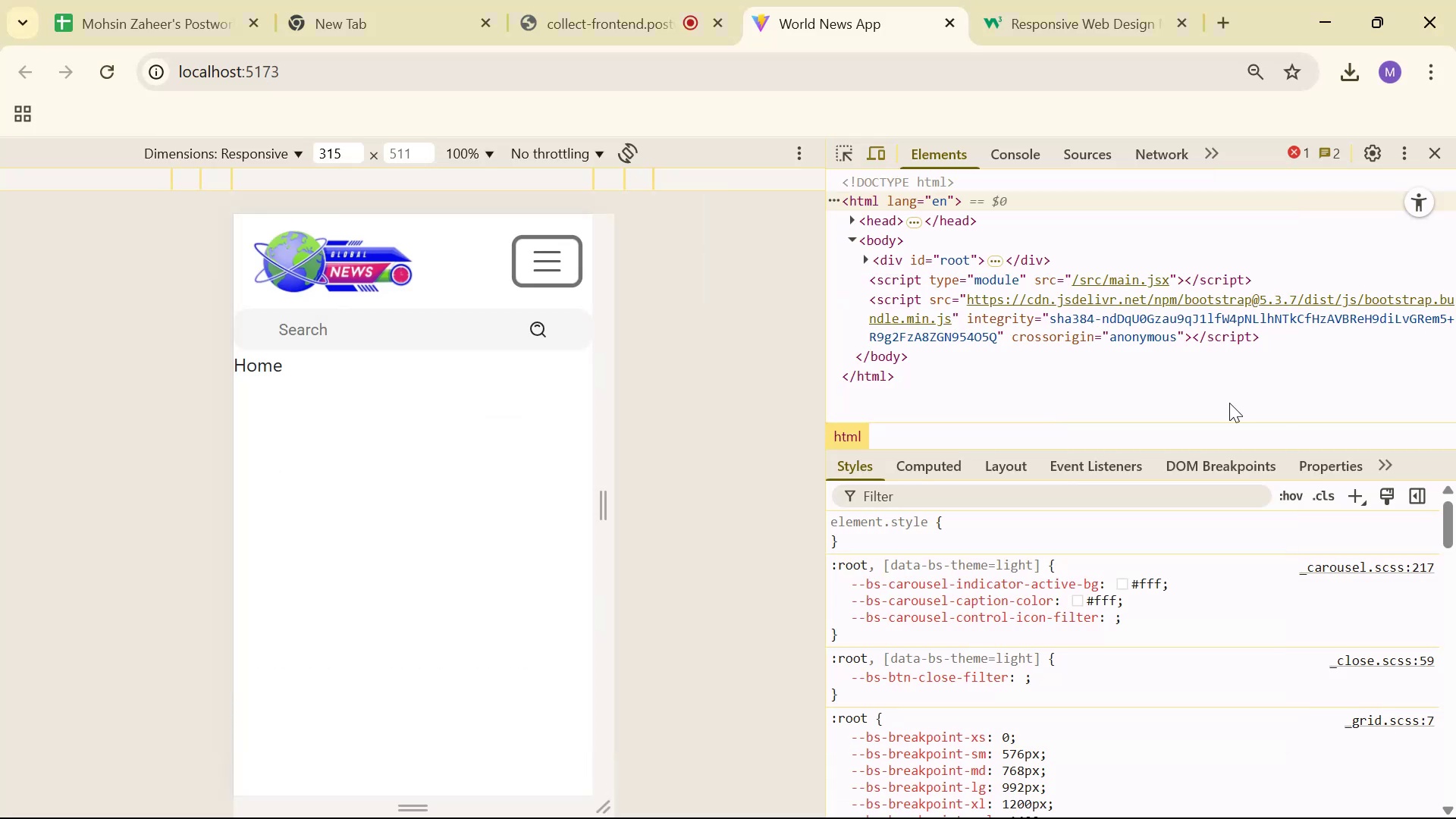 
key(Alt+AltLeft)
 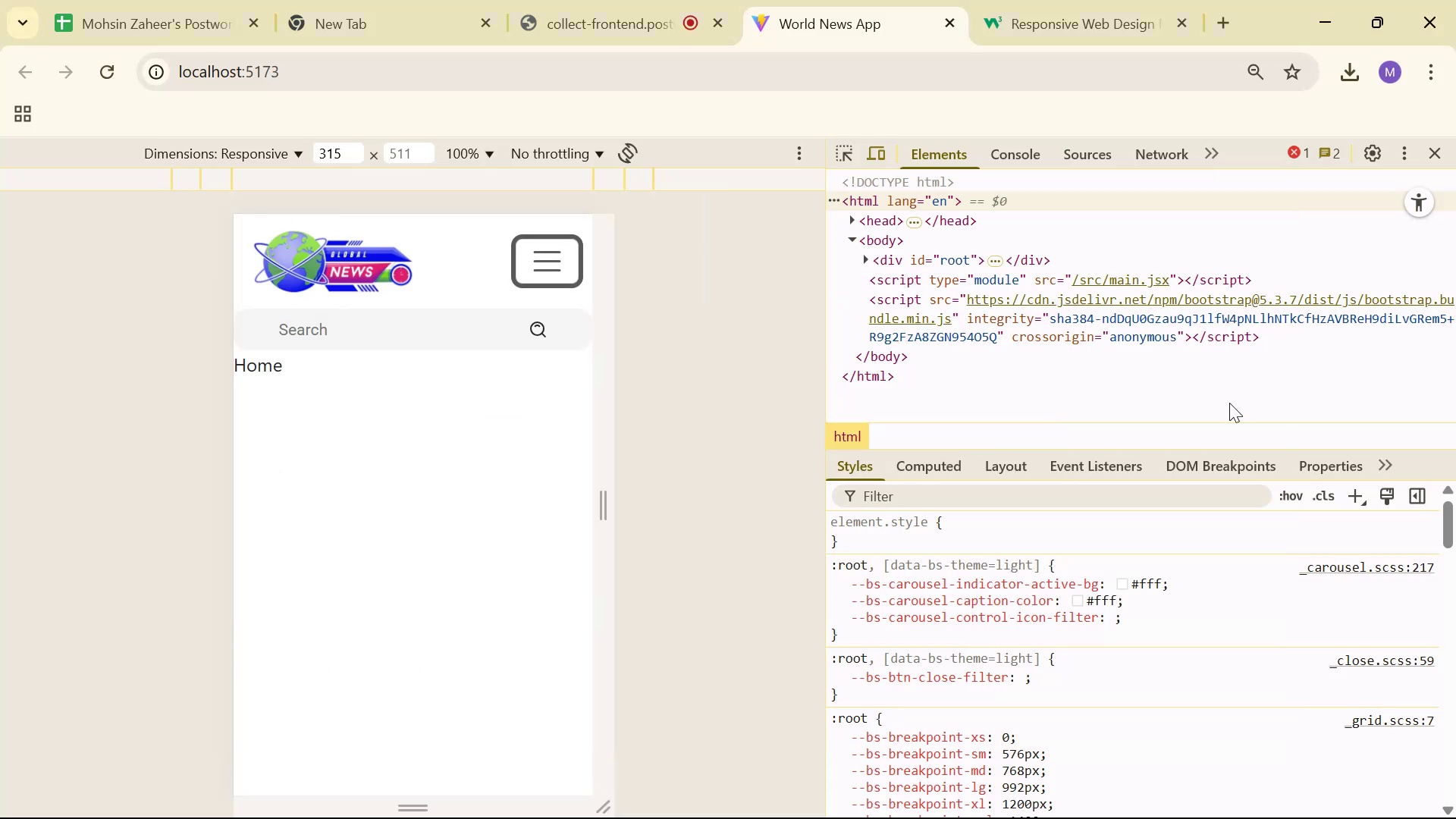 
key(Alt+Tab)
 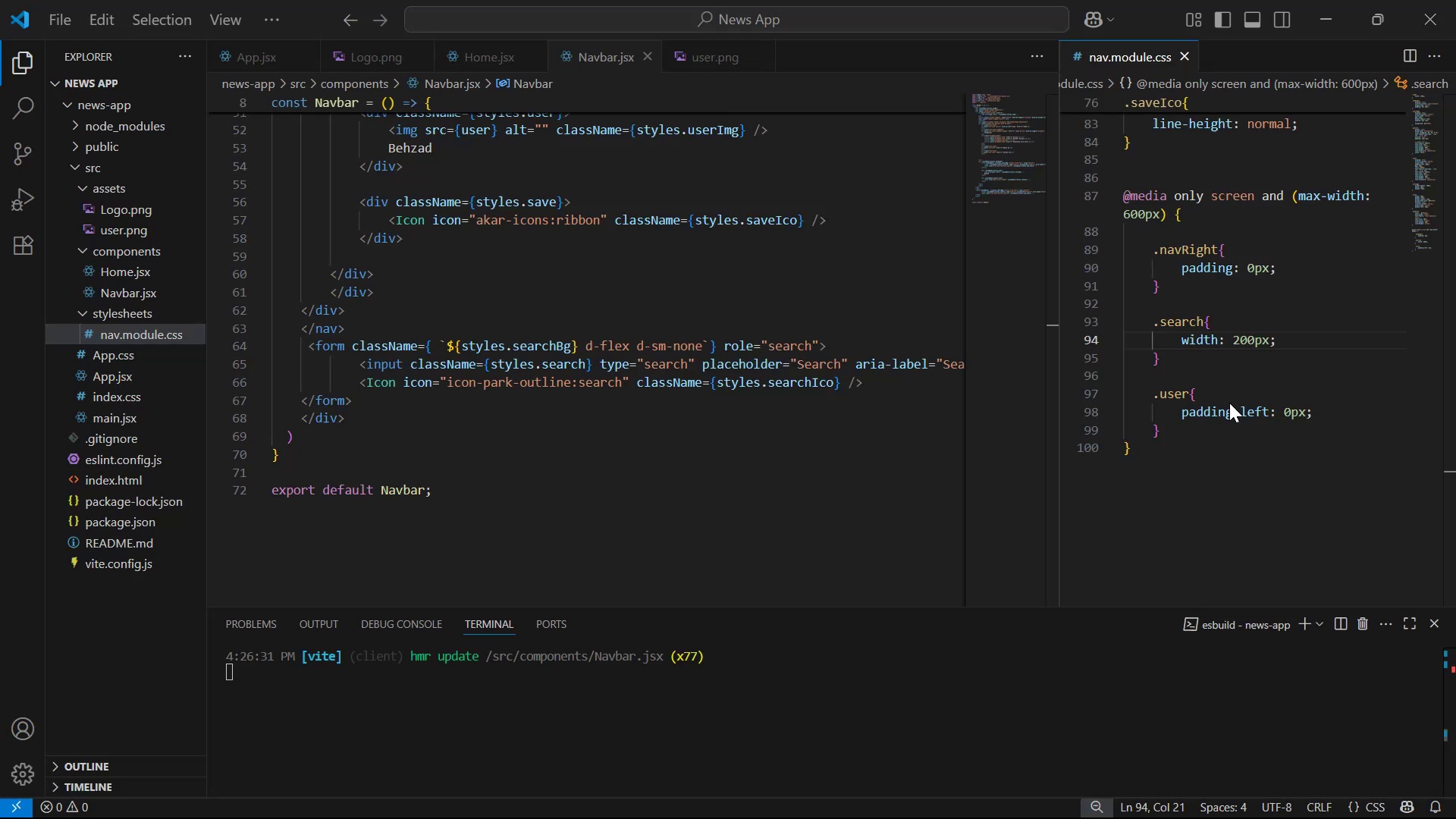 
key(Control+Z)
 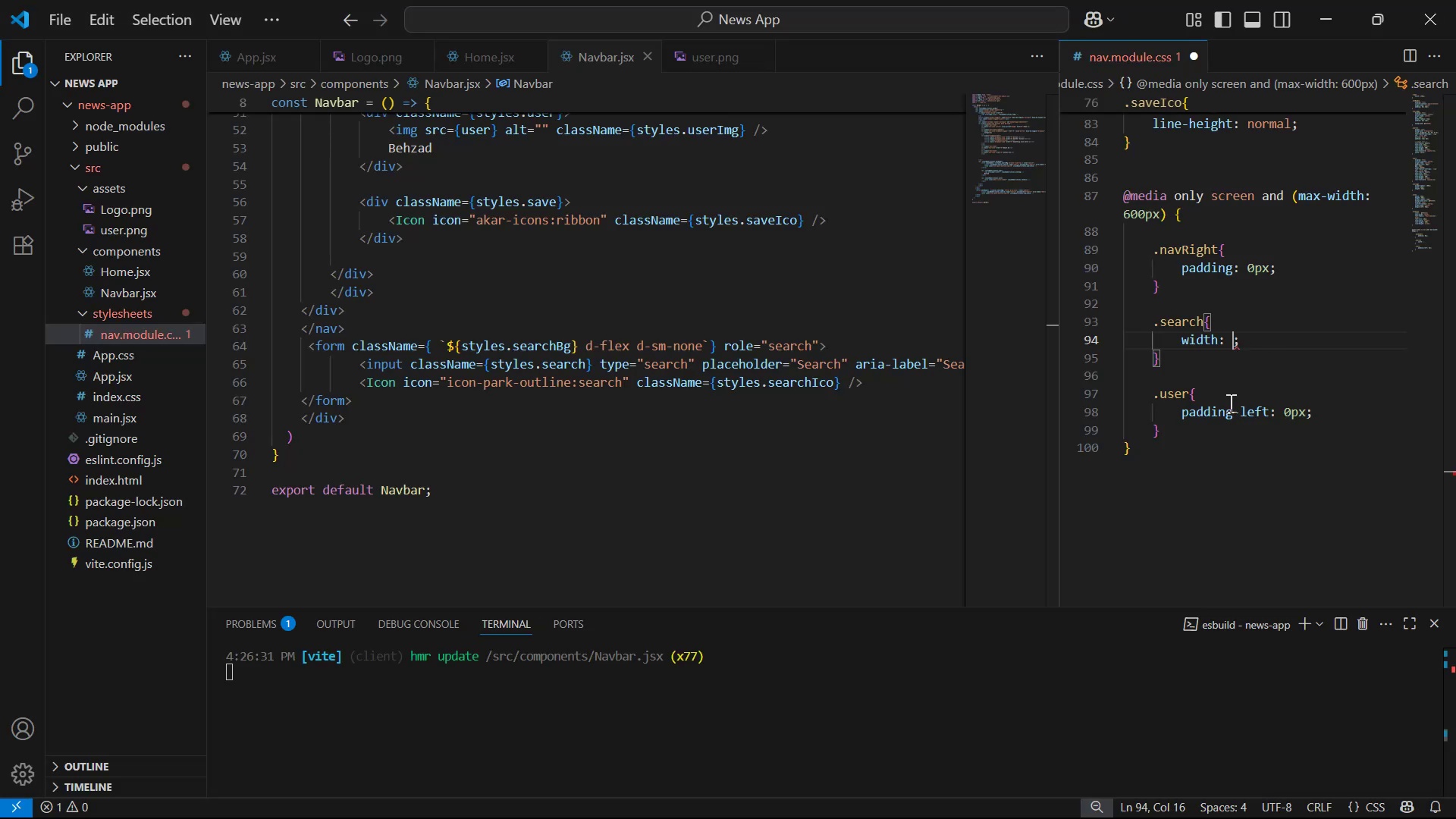 
key(Control+Z)
 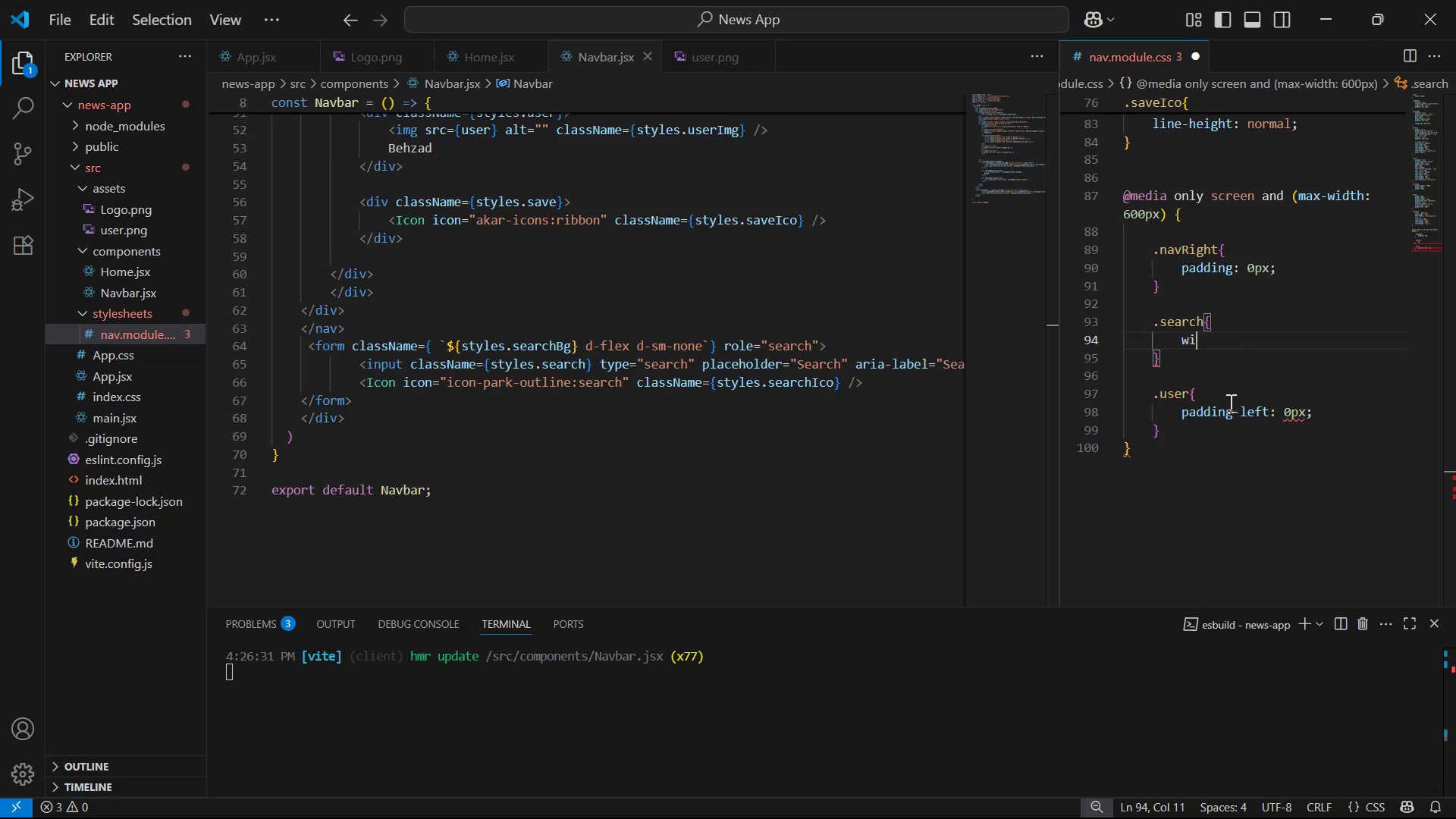 
key(Control+Z)
 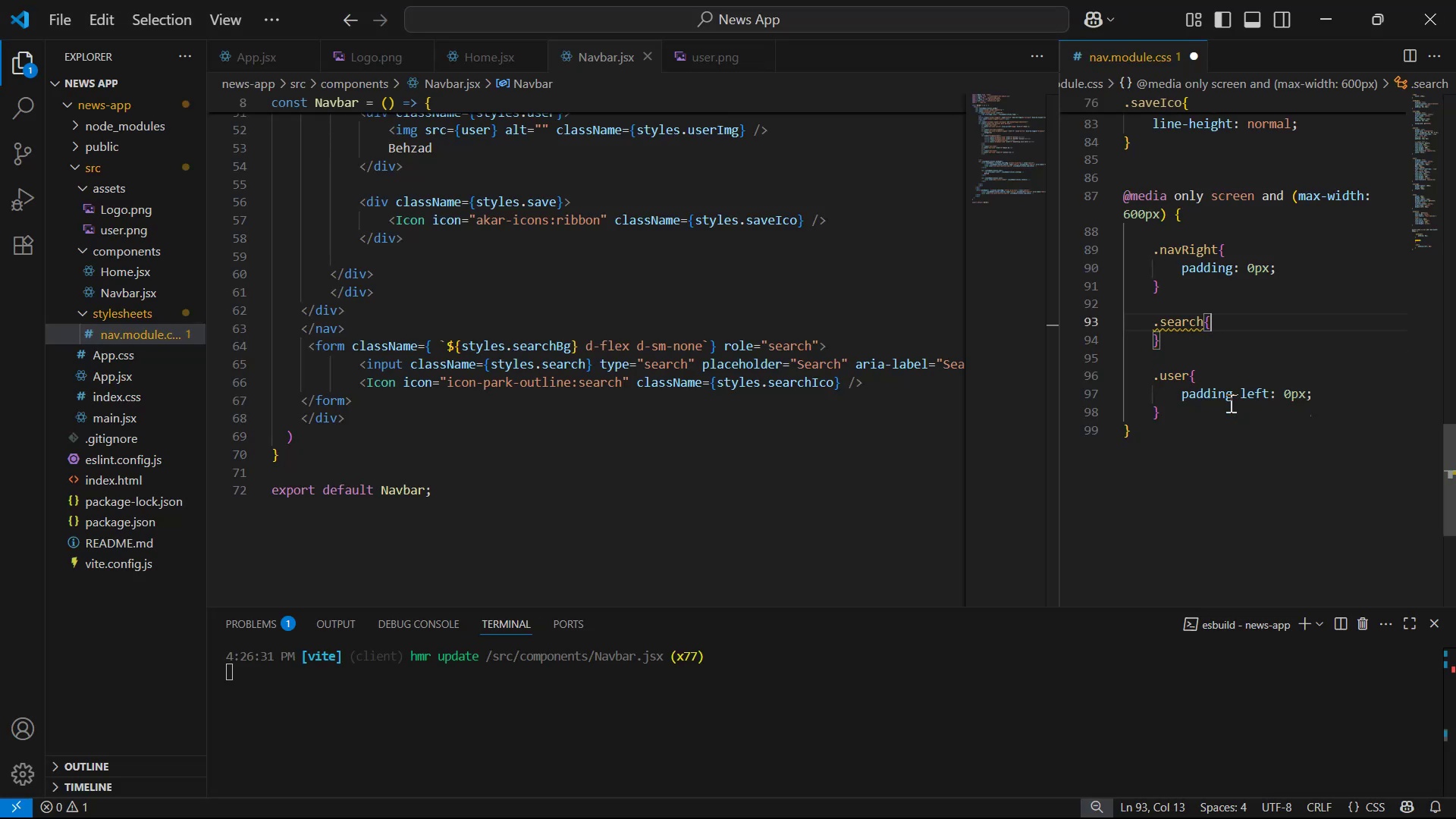 
key(Control+Z)
 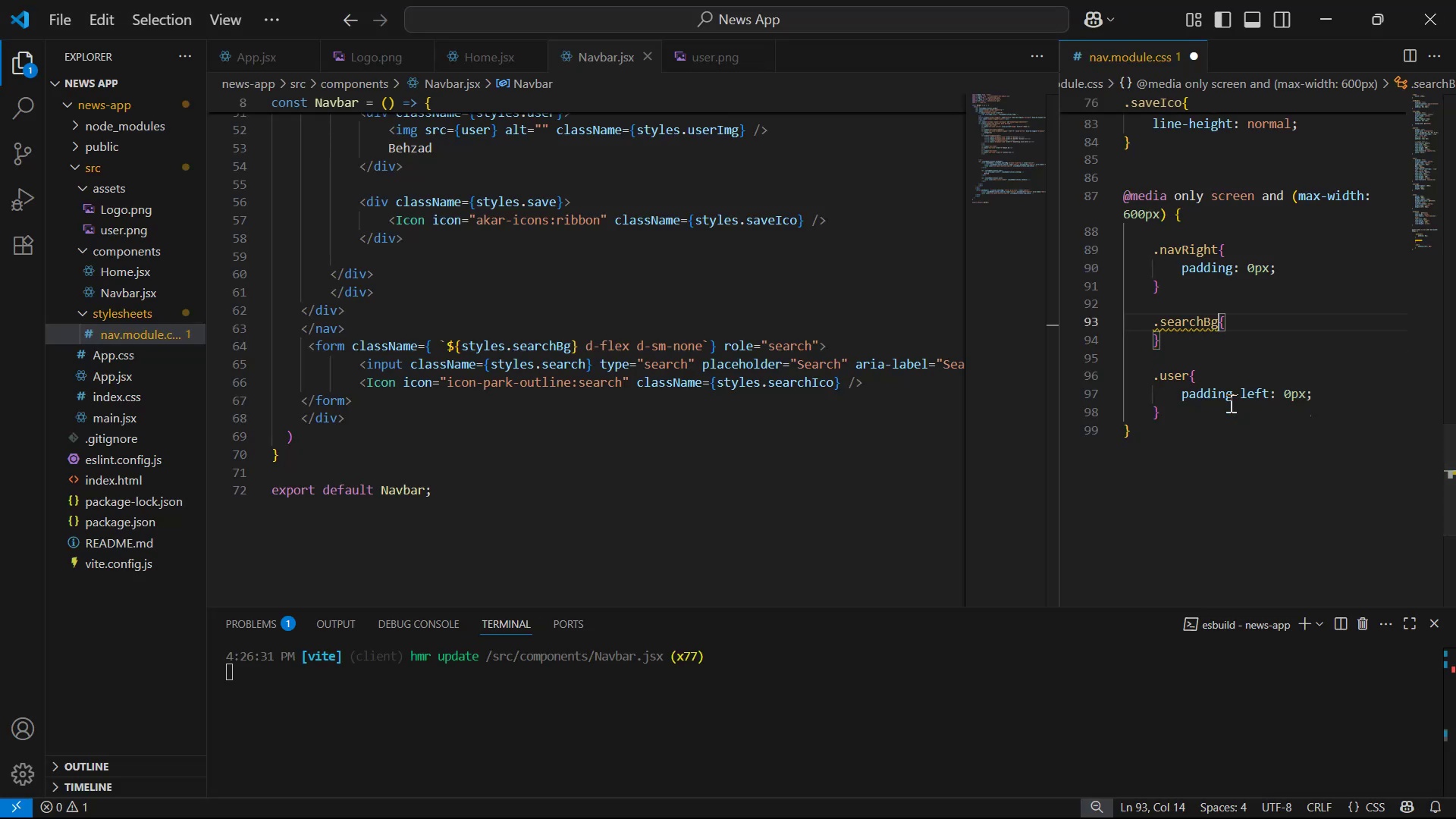 
key(ArrowRight)
 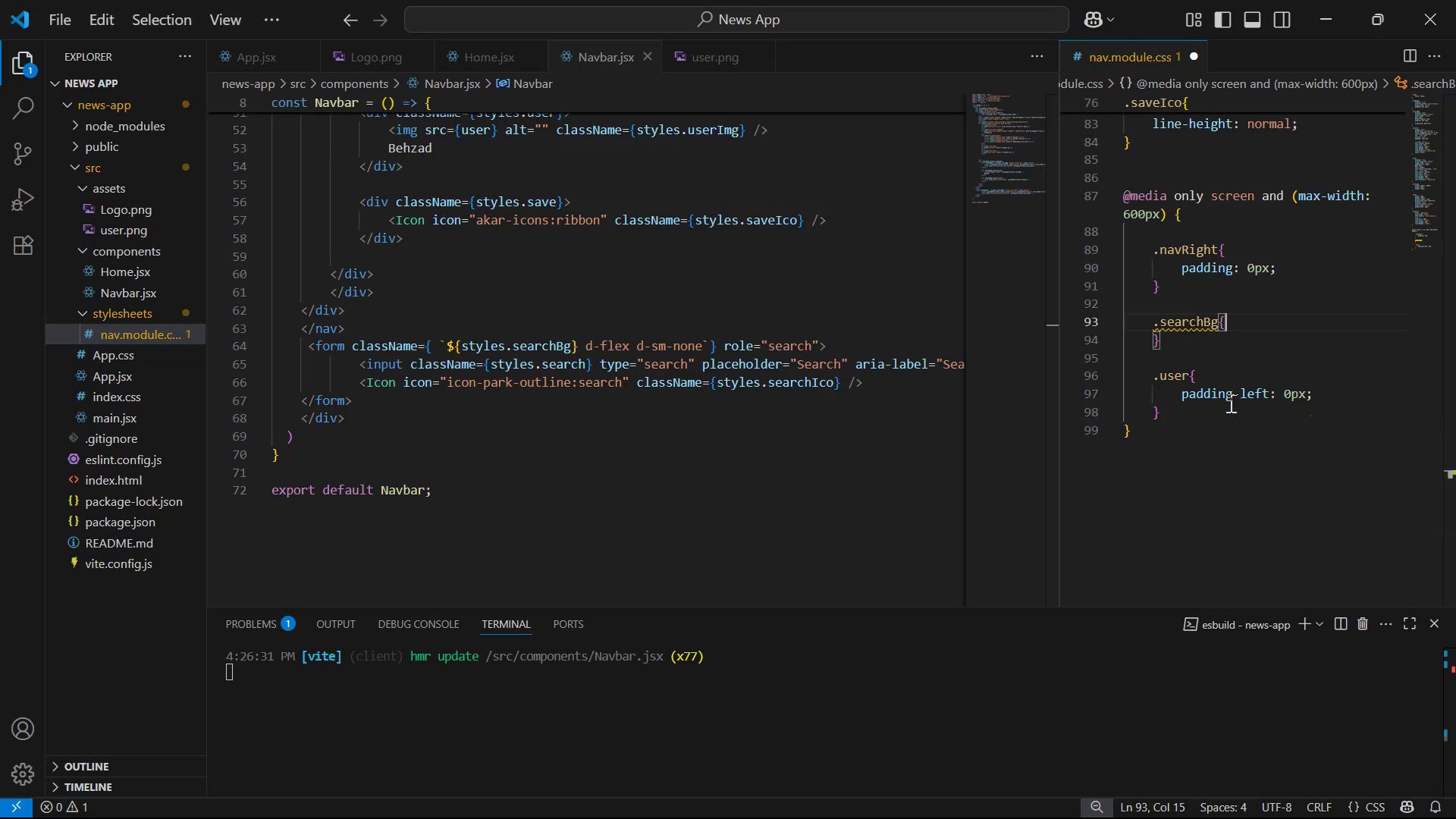 
key(Enter)
 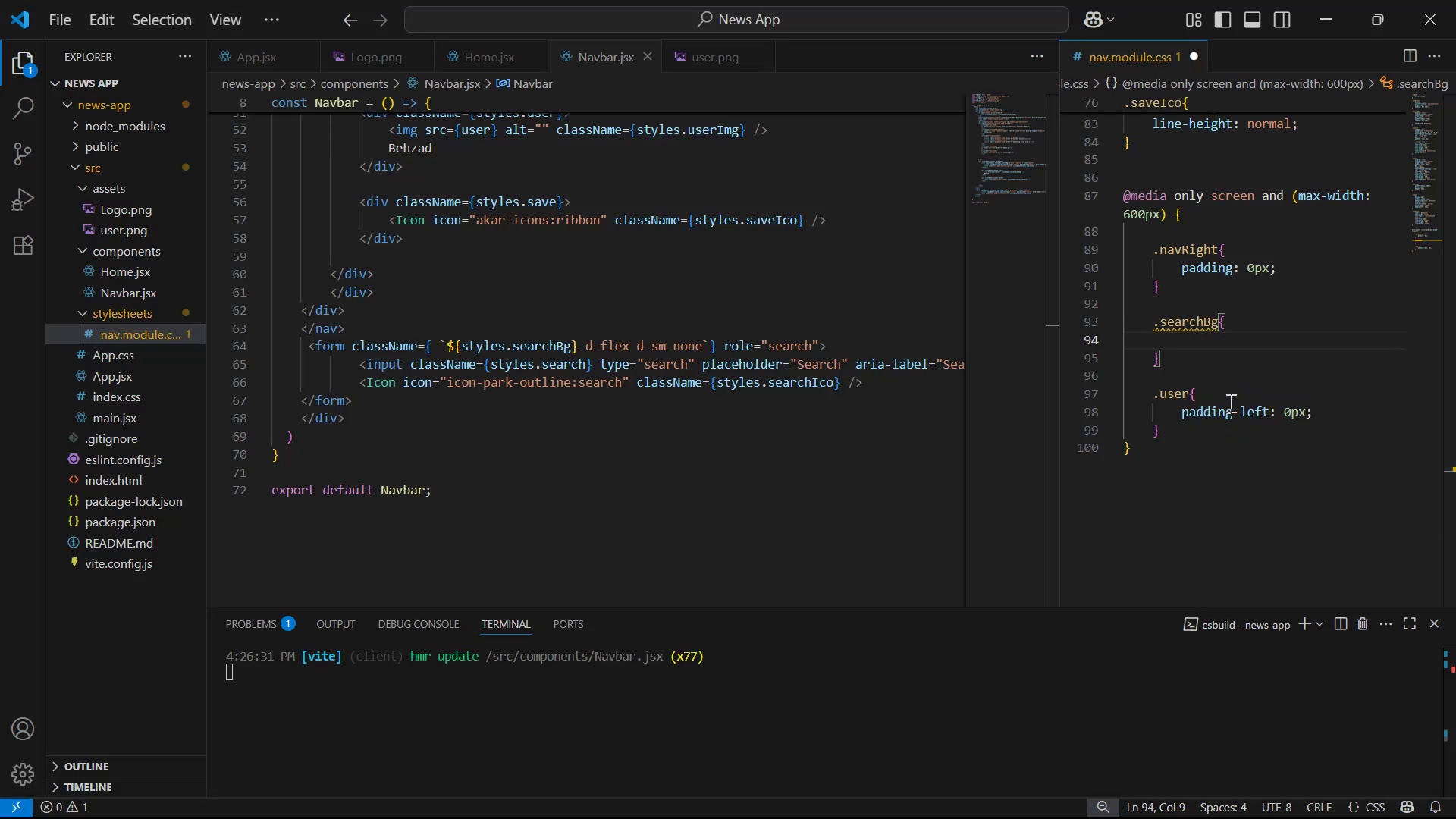 
type(dis)
key(Backspace)
key(Backspace)
key(Backspace)
type(wi)
 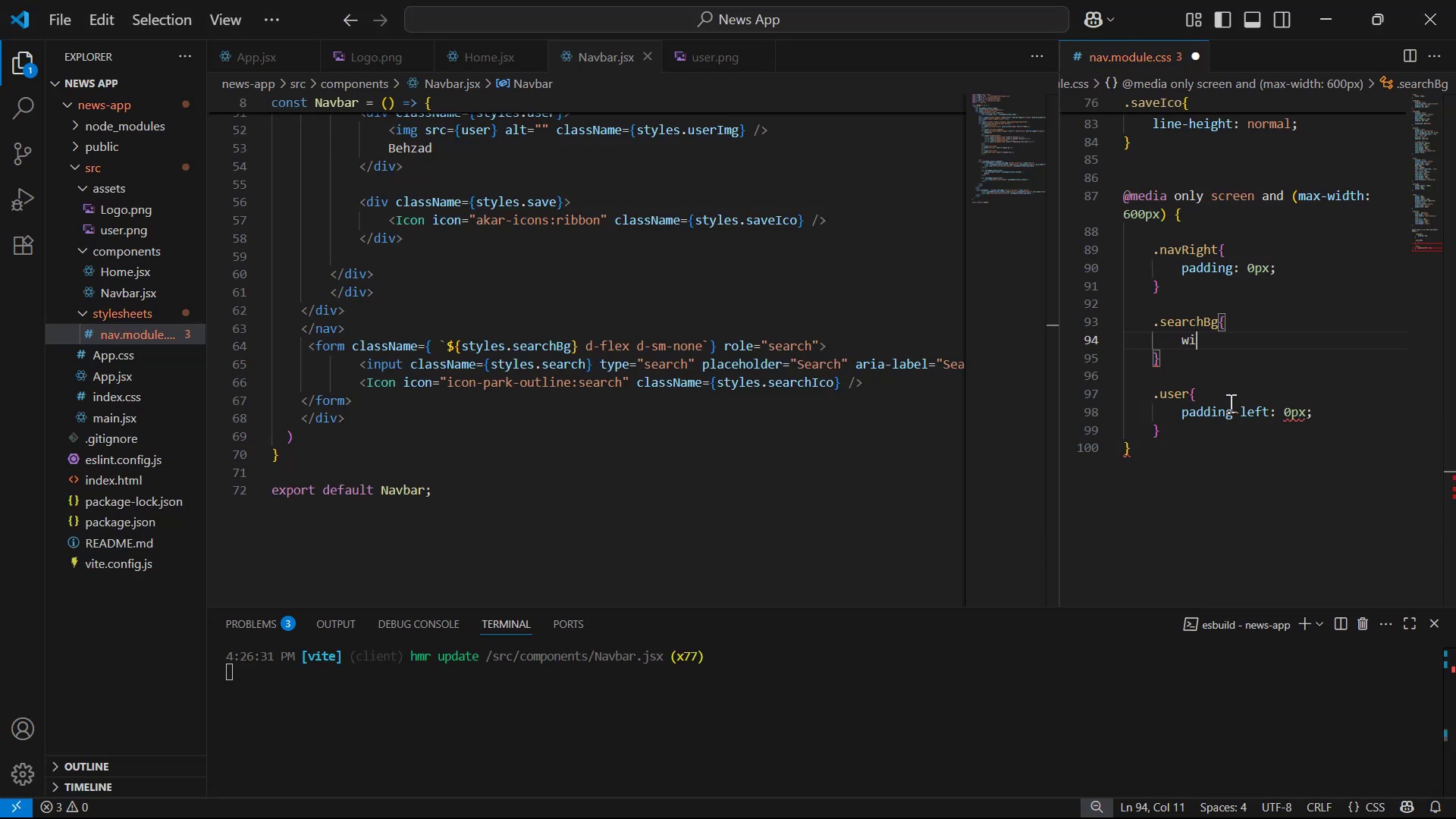 
key(Enter)
 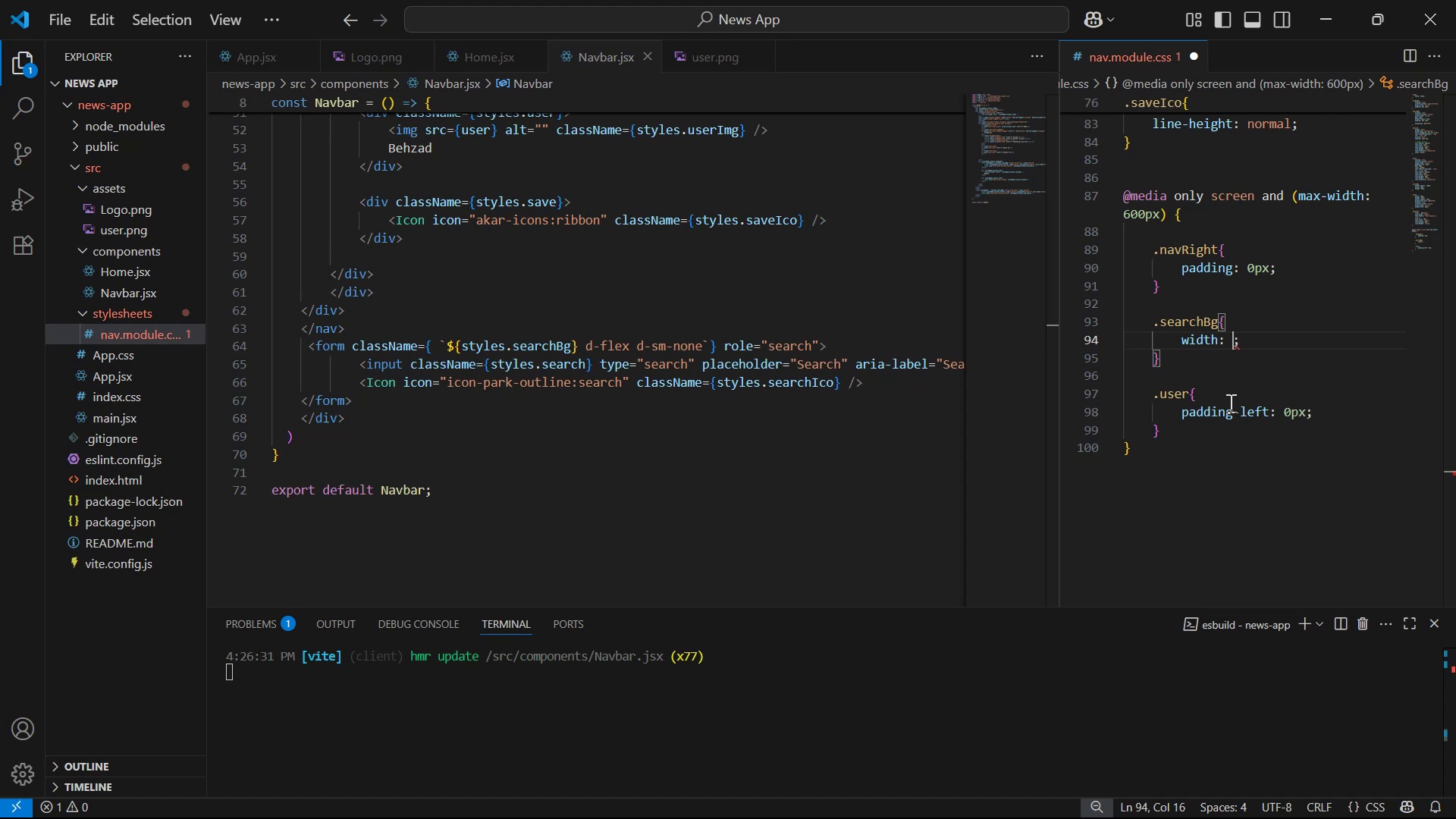 
type(90px)
key(Backspace)
key(Backspace)
type(%)
 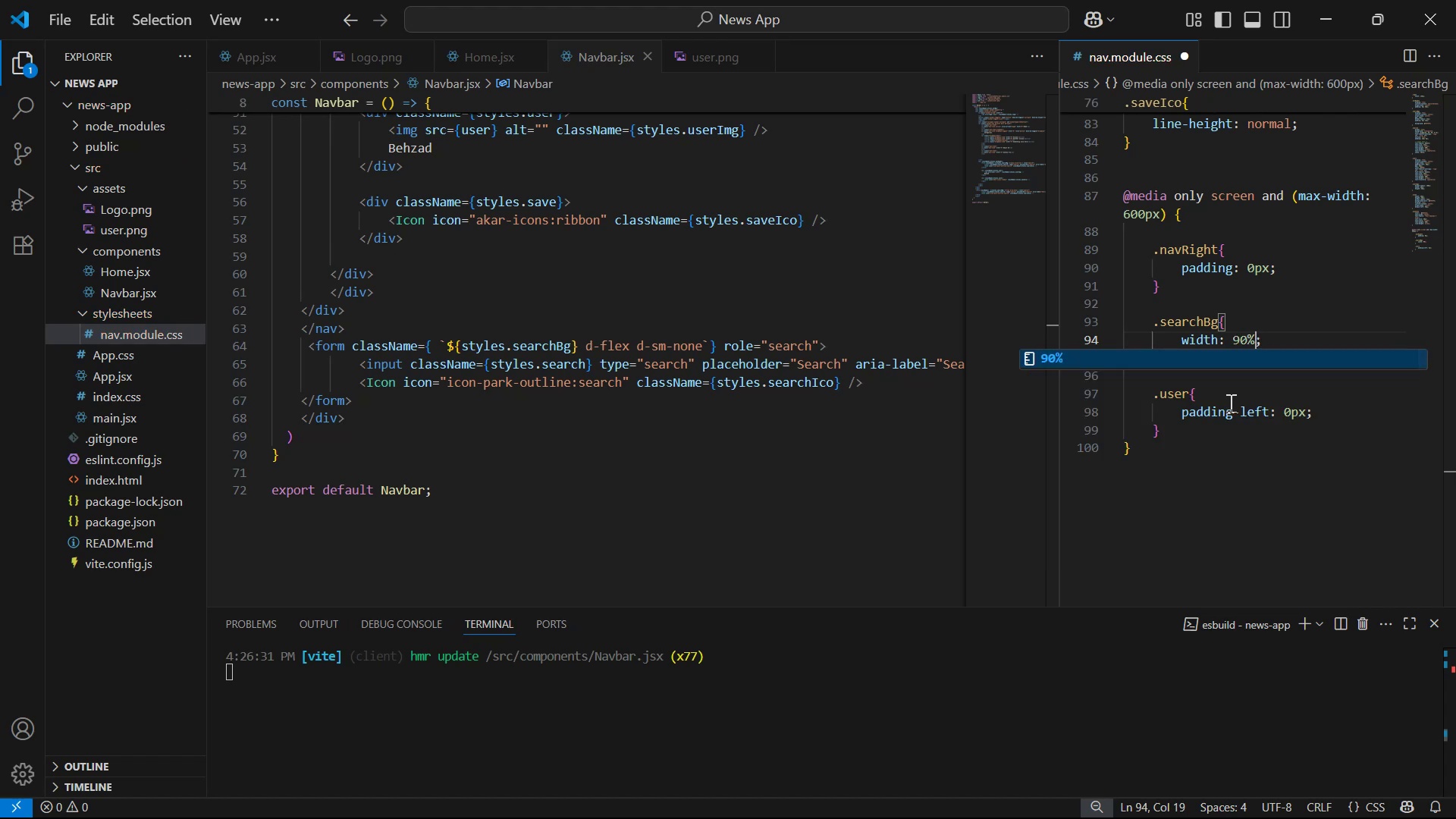 
 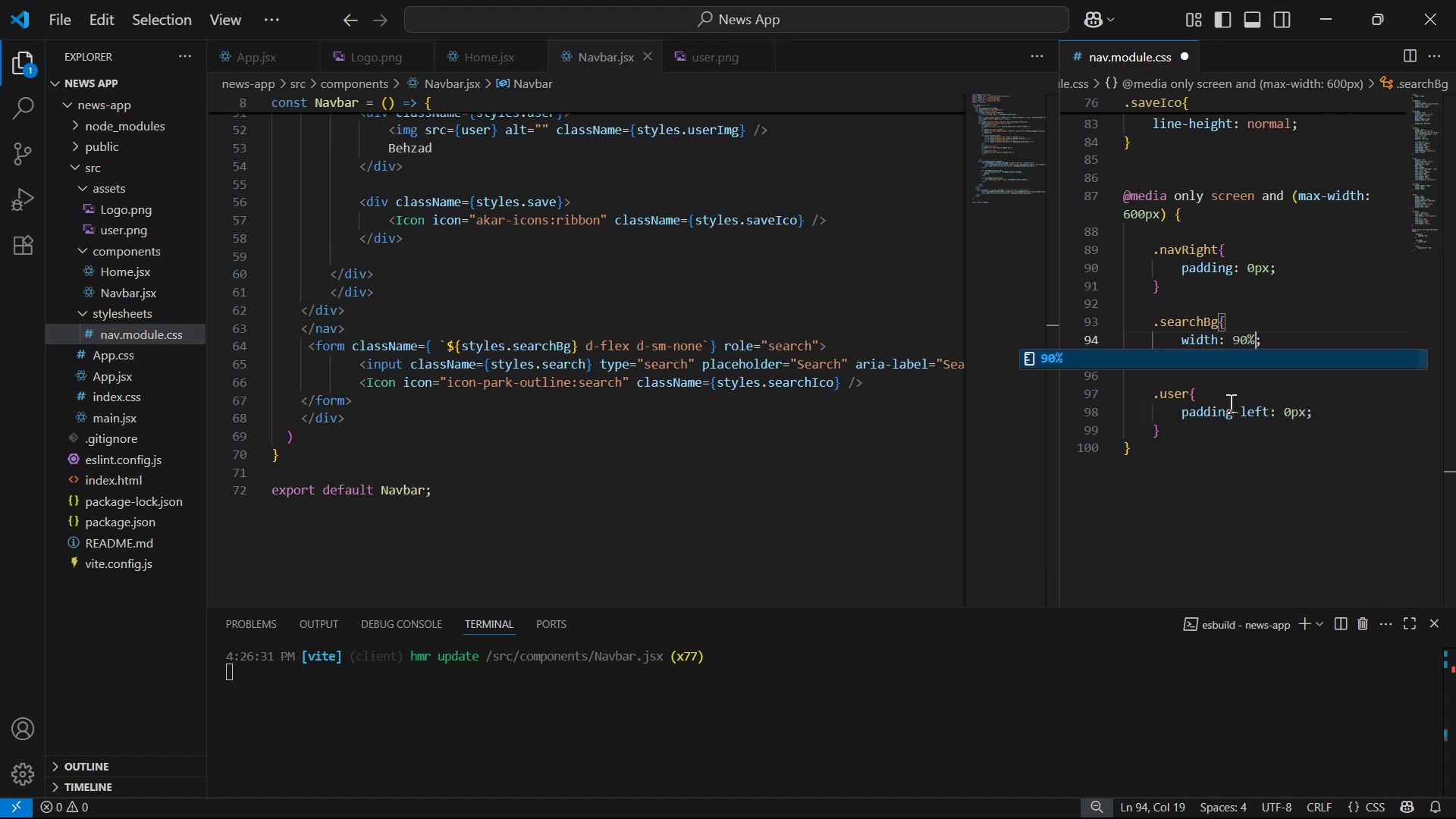 
key(ArrowRight)
 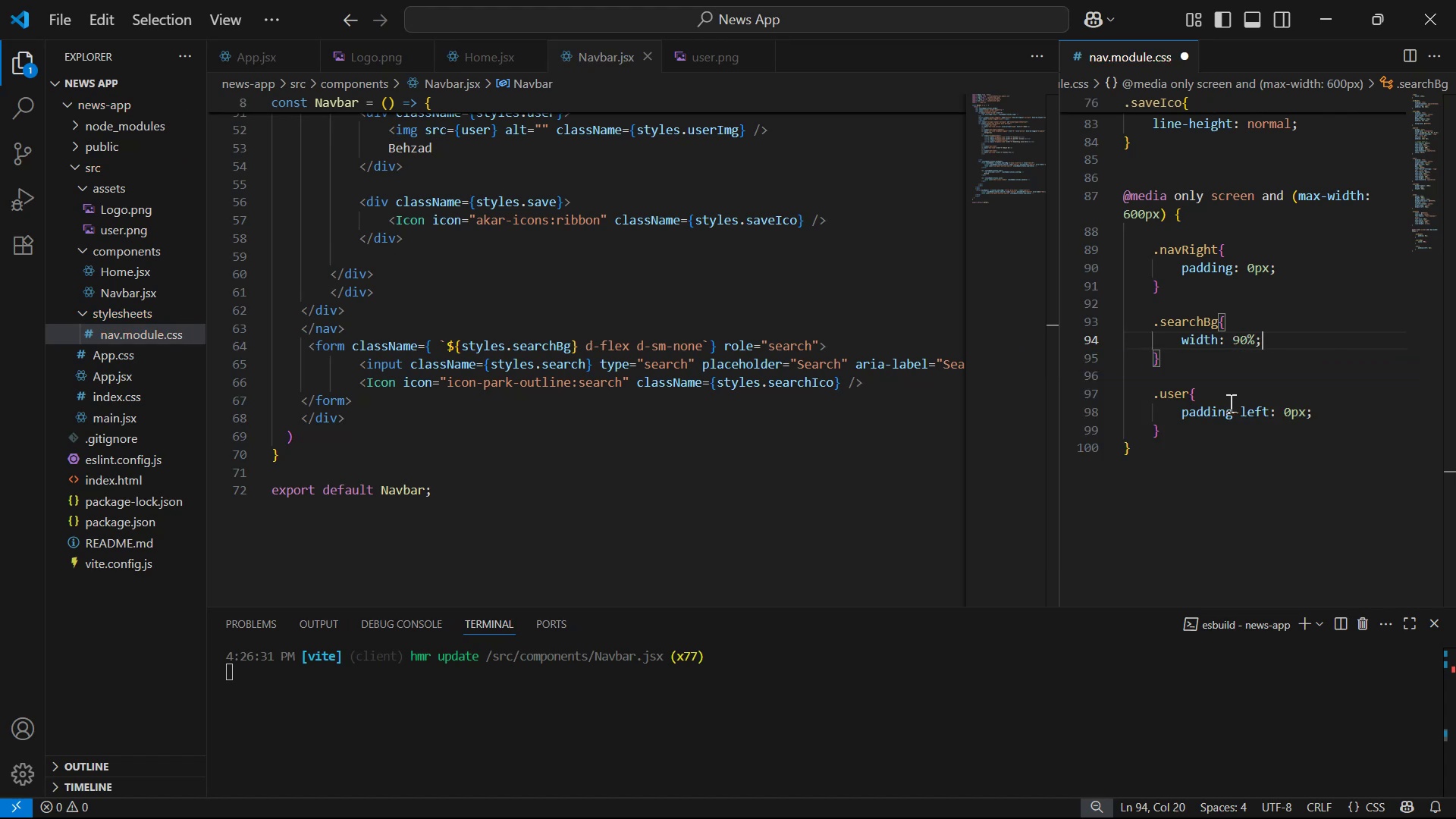 
key(Enter)
 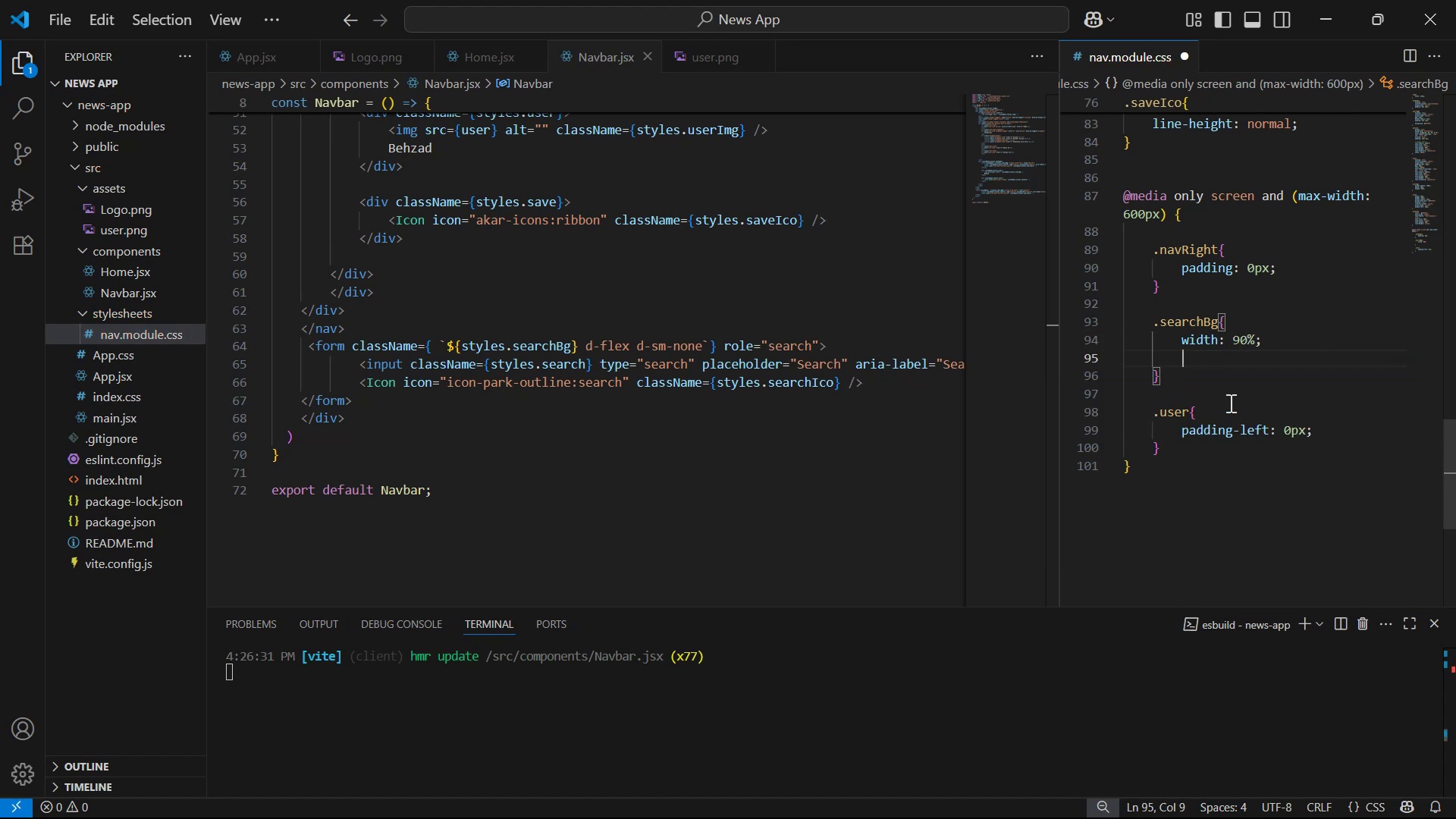 
type(ma)
 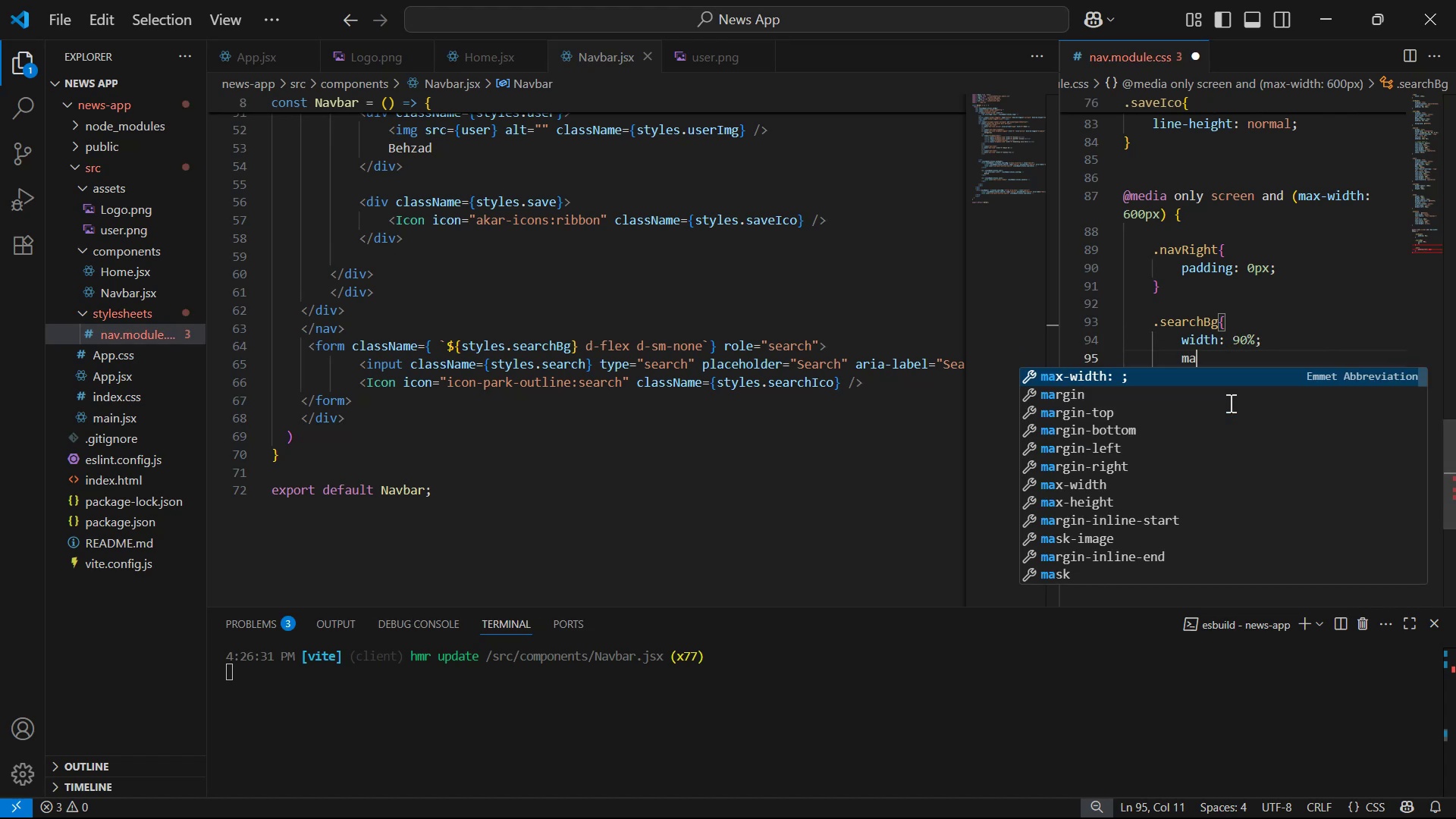 
key(ArrowDown)
 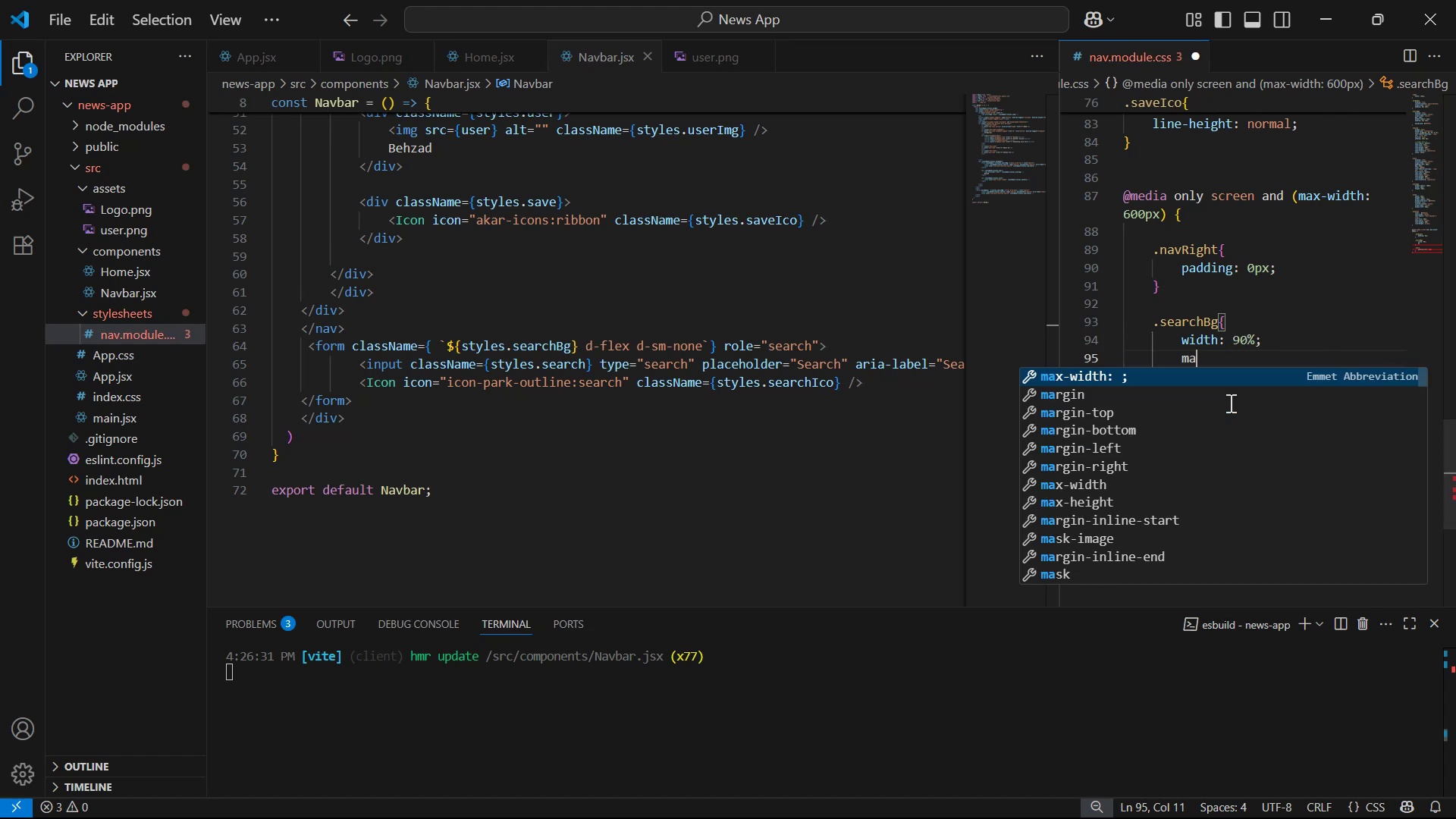 
key(Enter)
 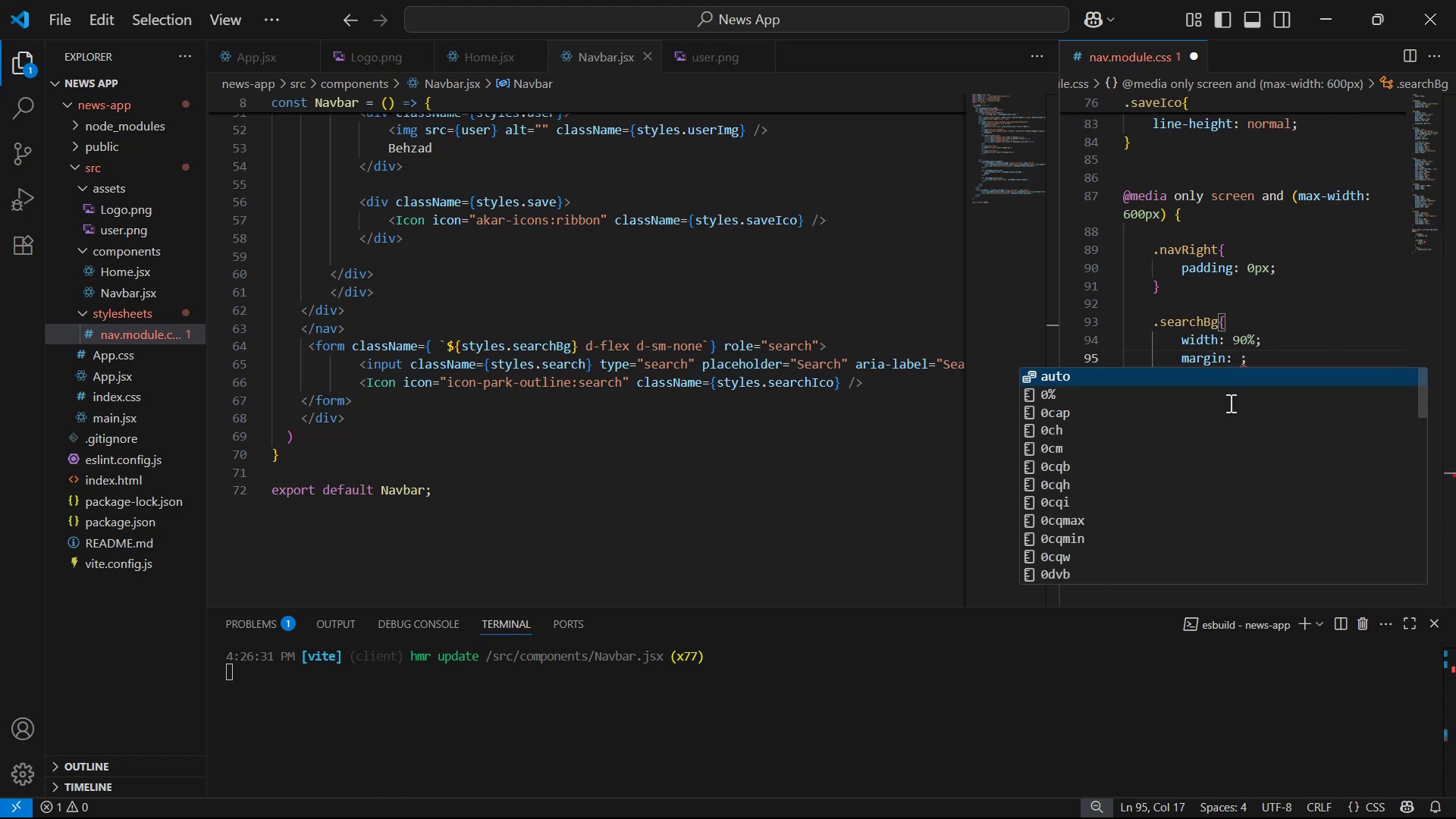 
type(10p)
key(Backspace)
key(Backspace)
key(Backspace)
type(20px aur)
key(Backspace)
type(t)
 